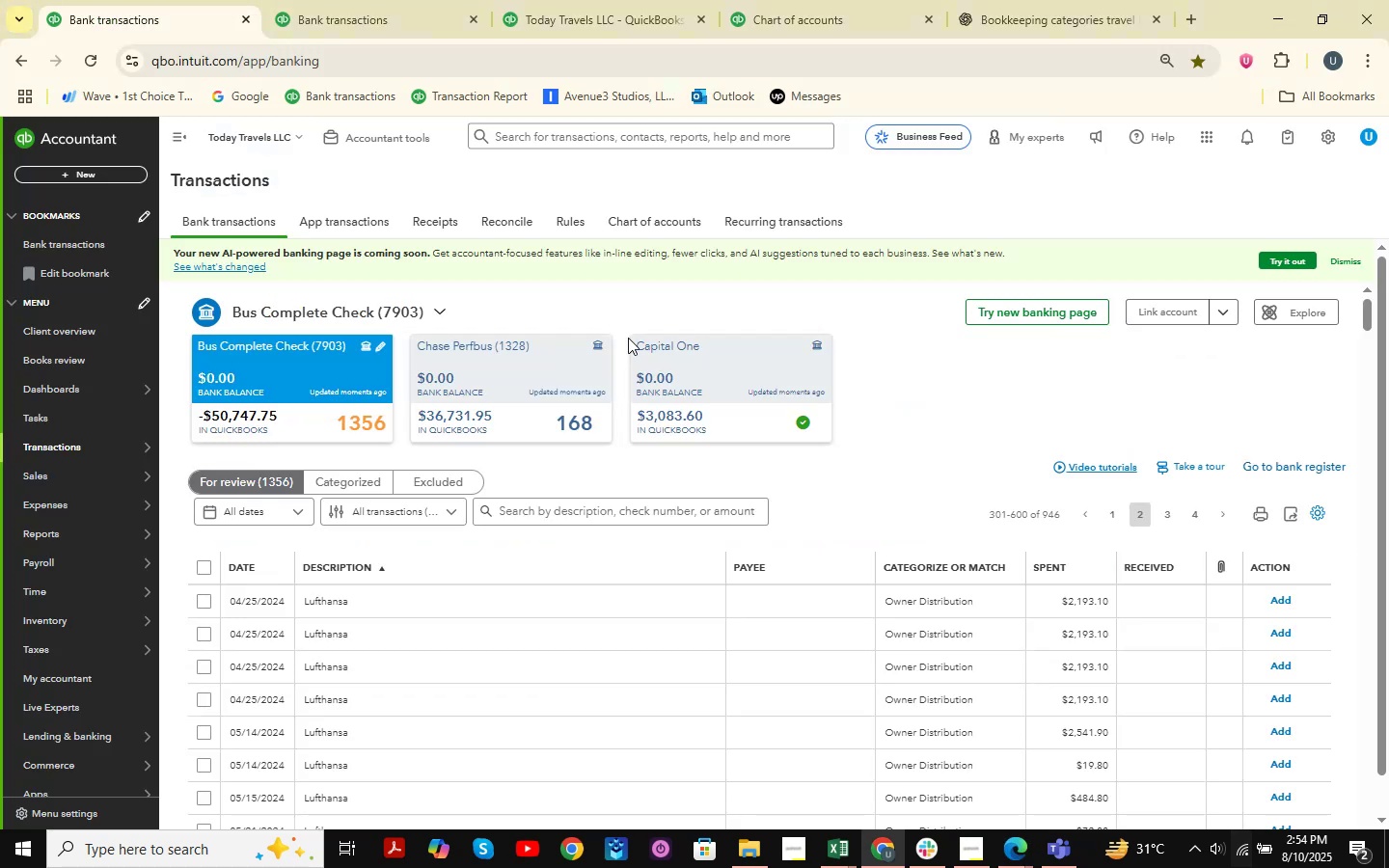 
scroll: coordinate [778, 526], scroll_direction: down, amount: 41.0
 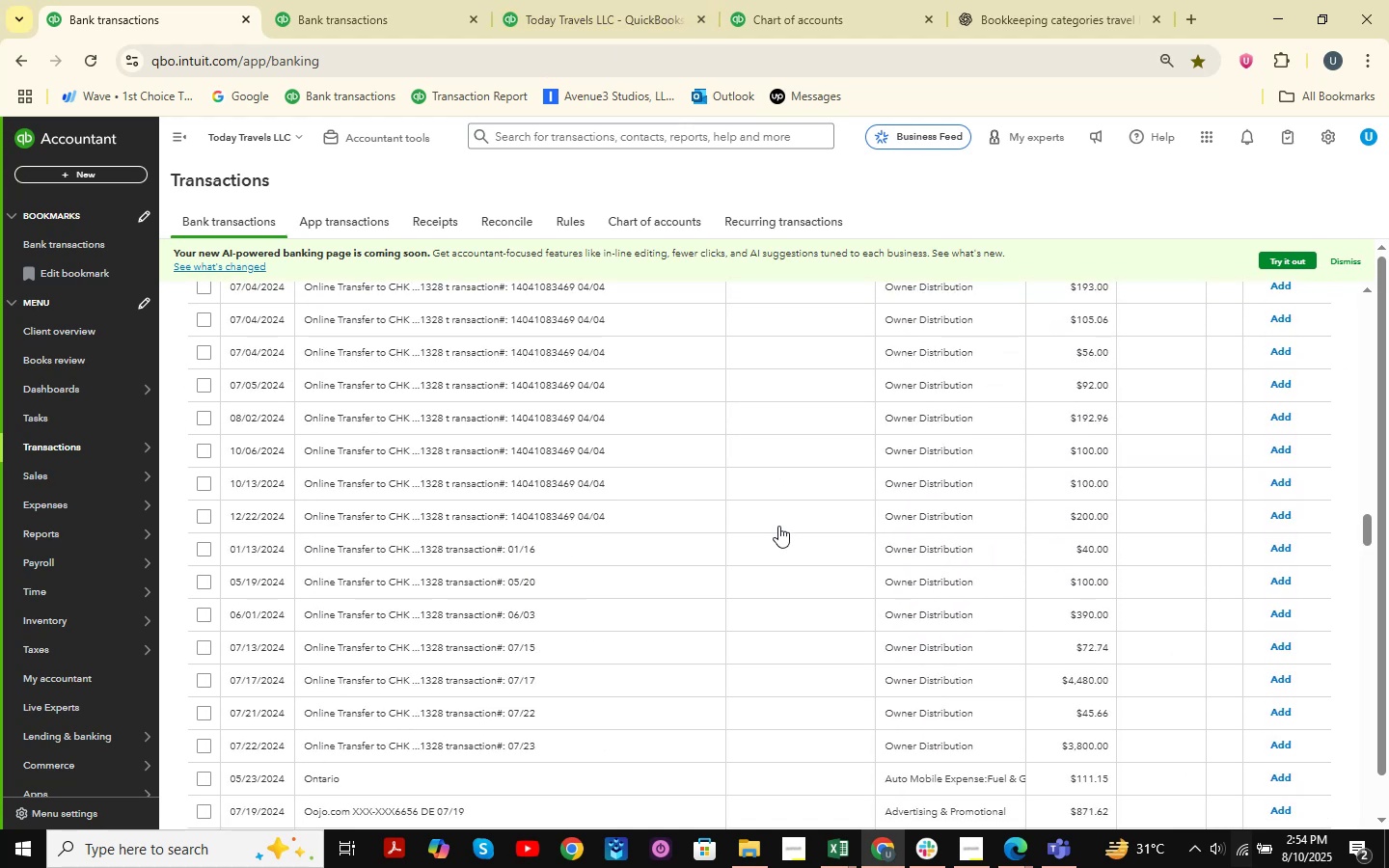 
scroll: coordinate [778, 526], scroll_direction: up, amount: 7.0
 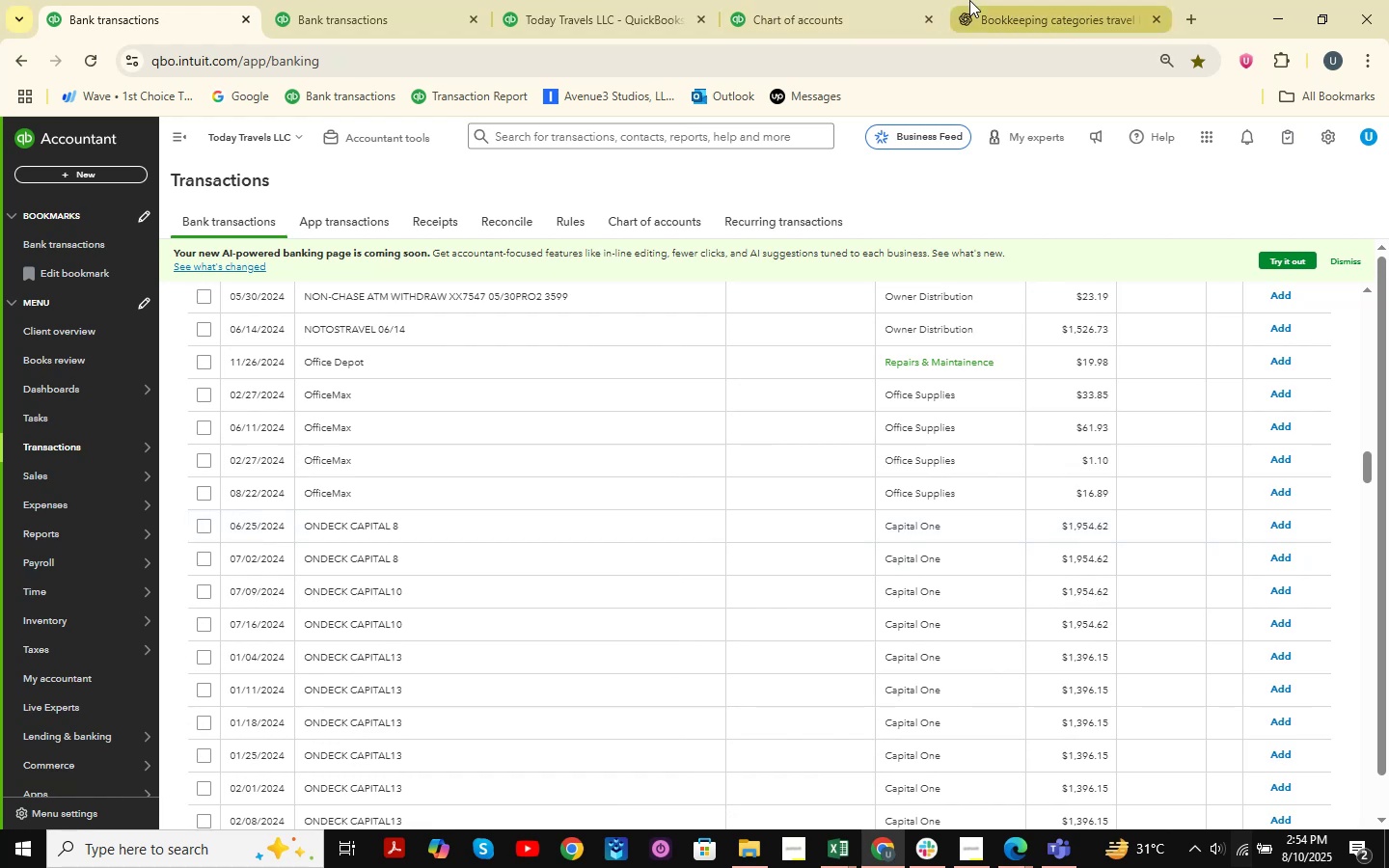 
wait(5.87)
 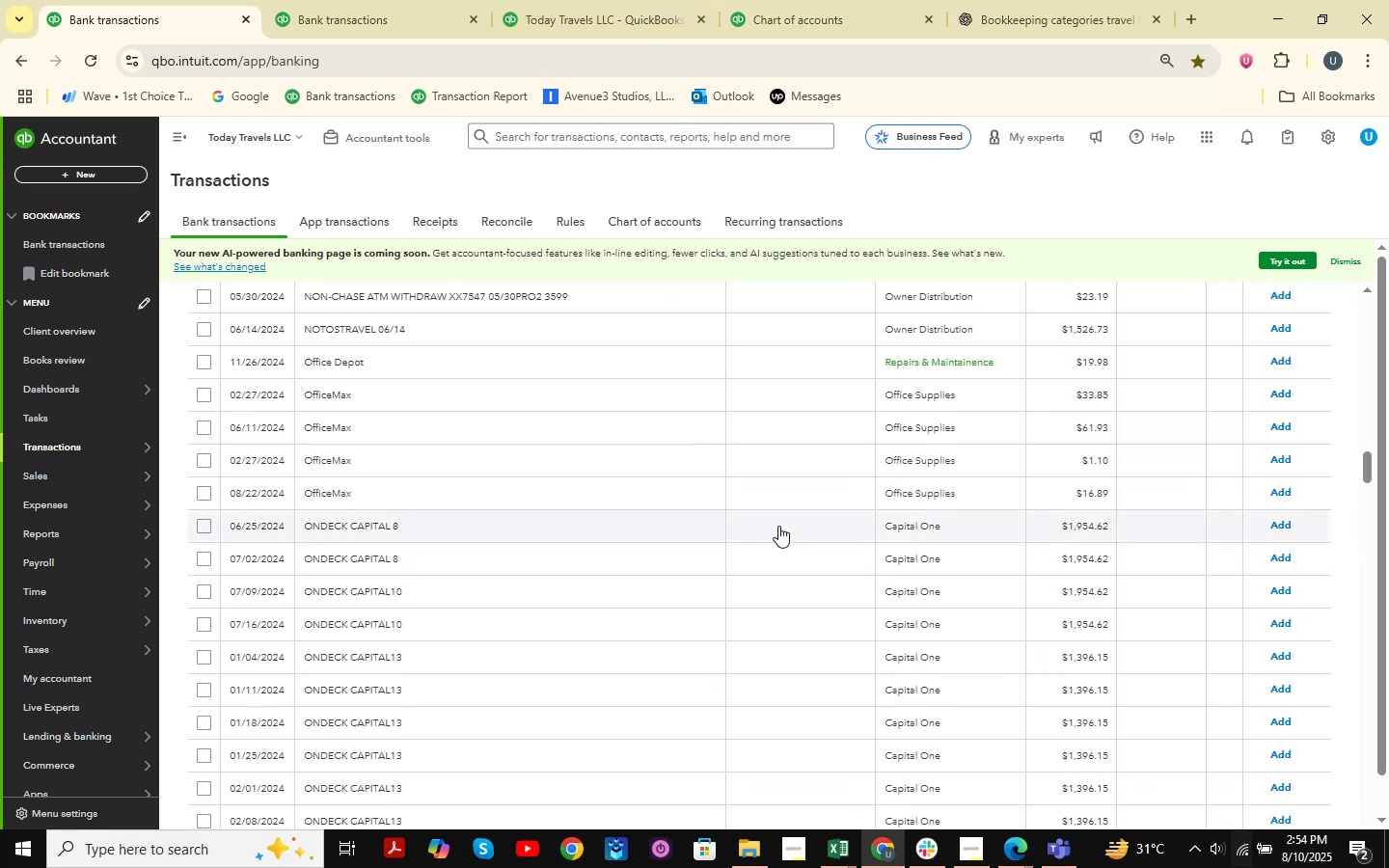 
scroll: coordinate [664, 455], scroll_direction: down, amount: 53.0
 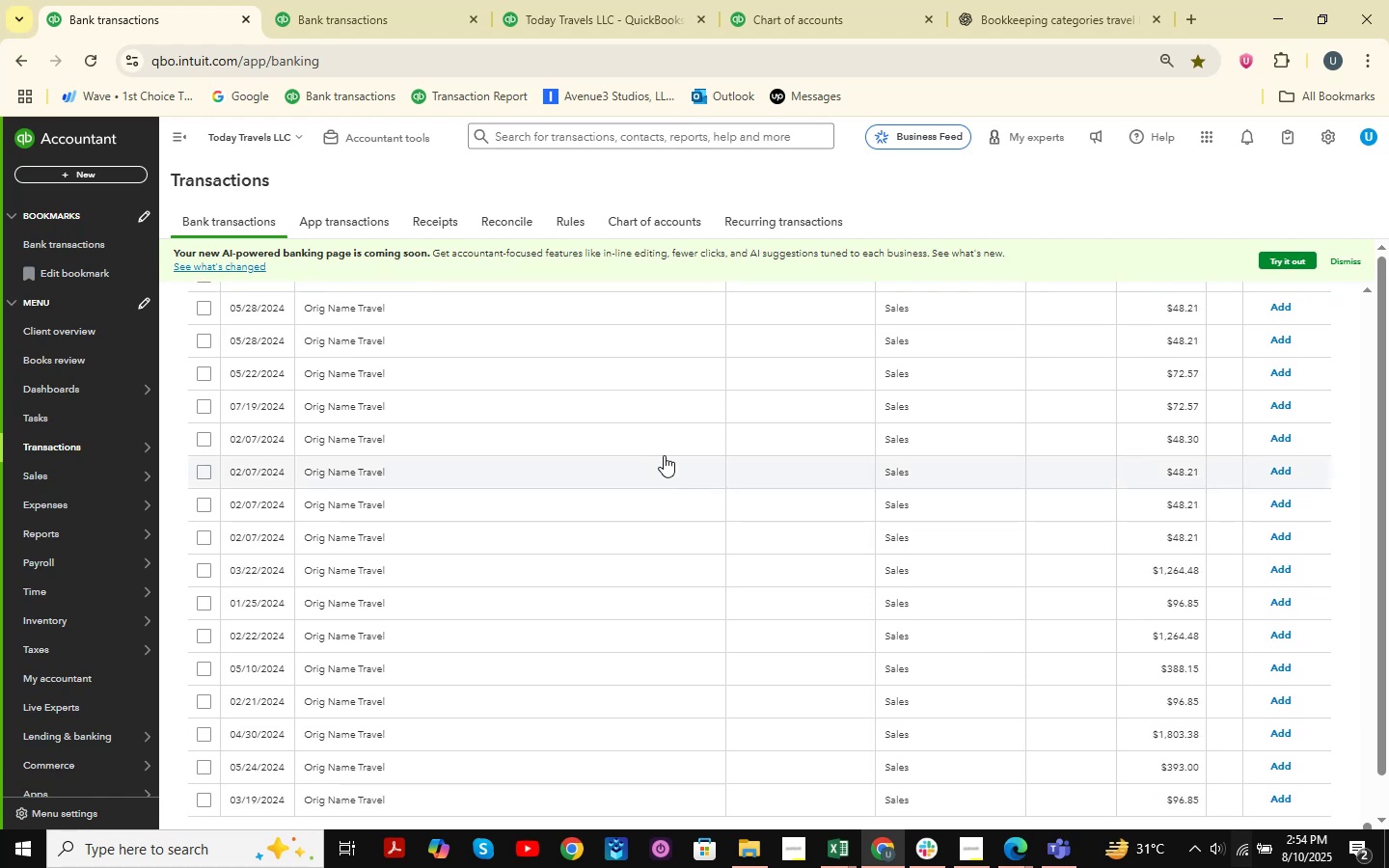 
wait(5.92)
 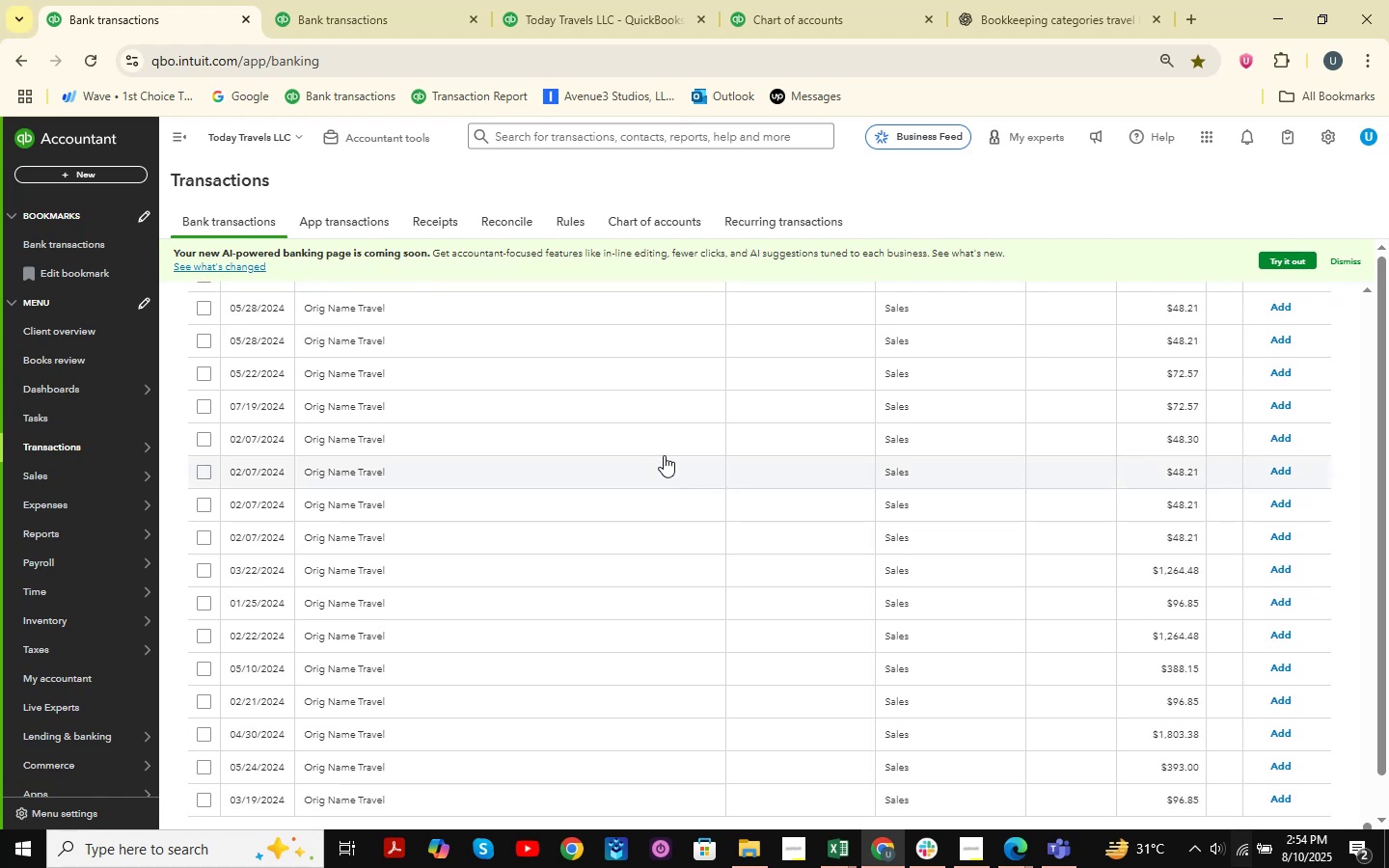 
scroll: coordinate [664, 455], scroll_direction: up, amount: 2.0
 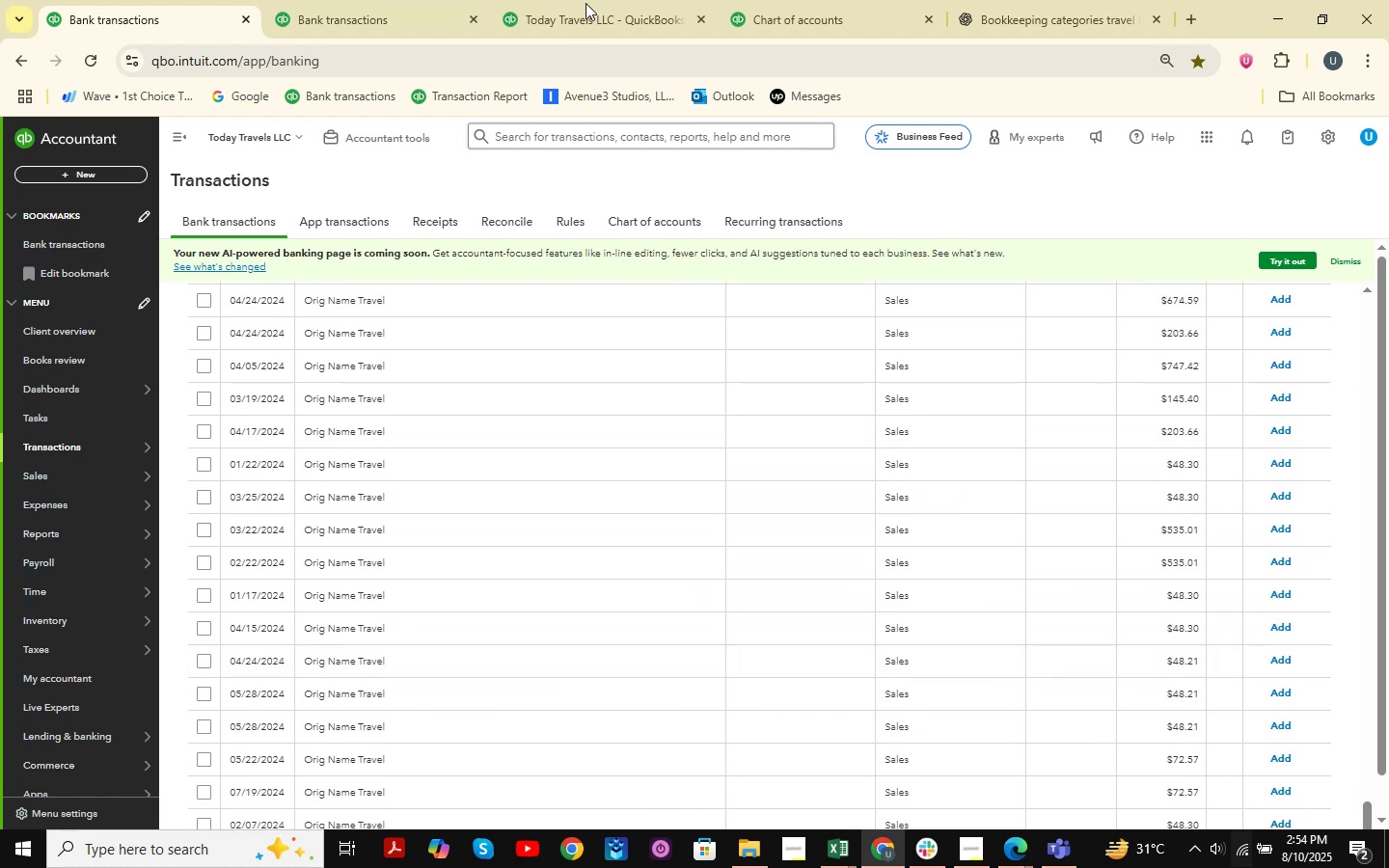 
double_click([394, 0])
 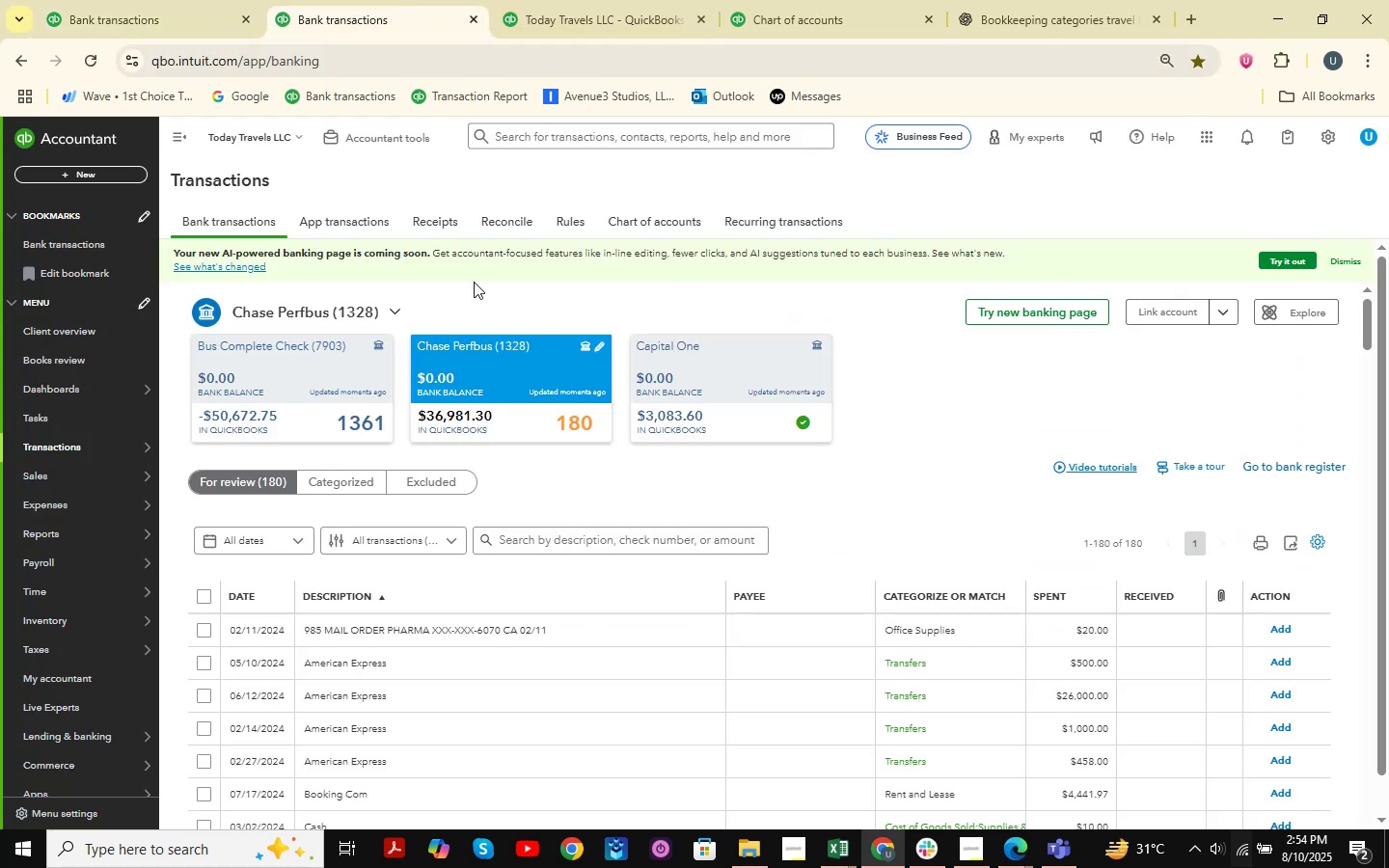 
scroll: coordinate [592, 329], scroll_direction: down, amount: 5.0
 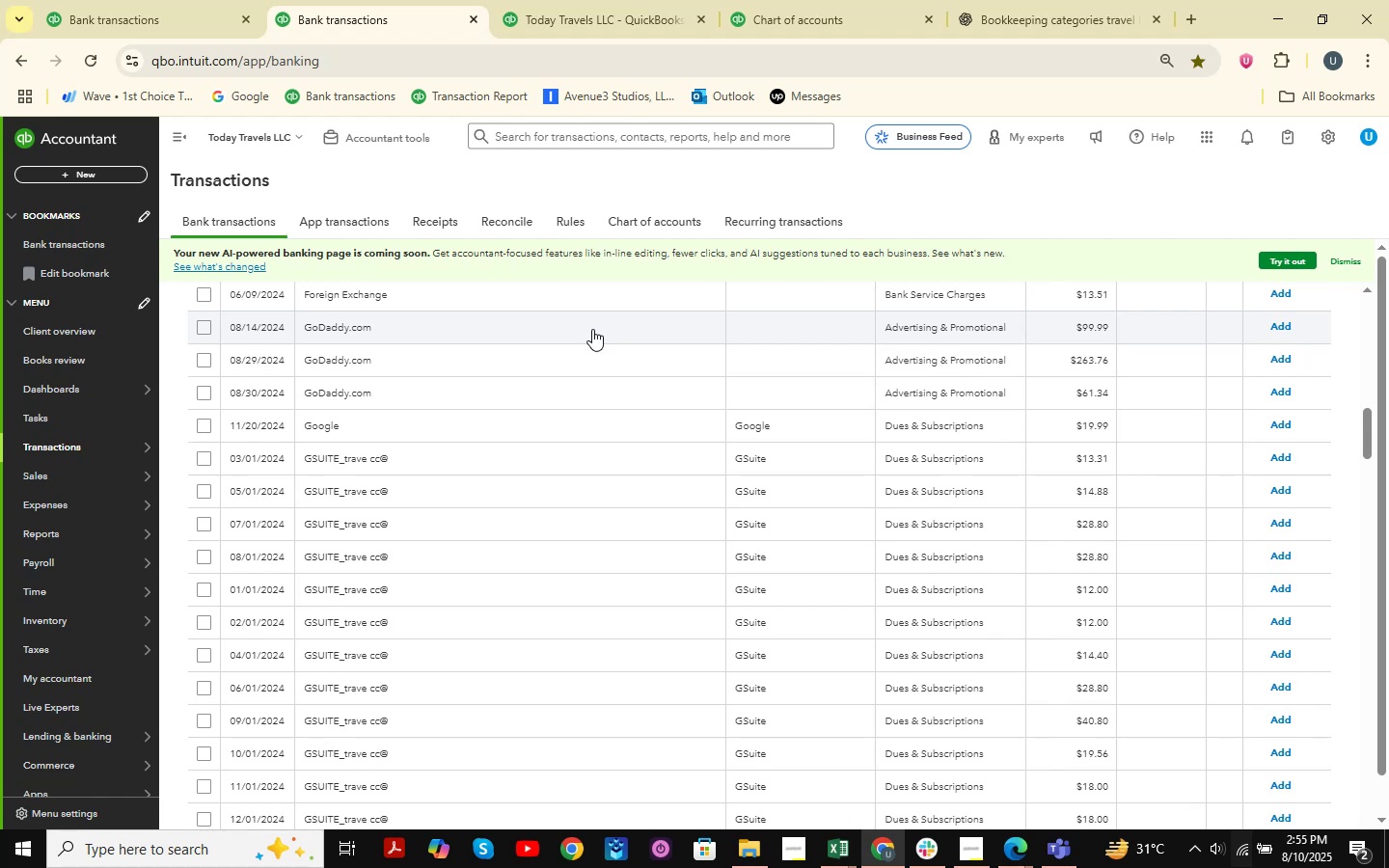 
wait(13.7)
 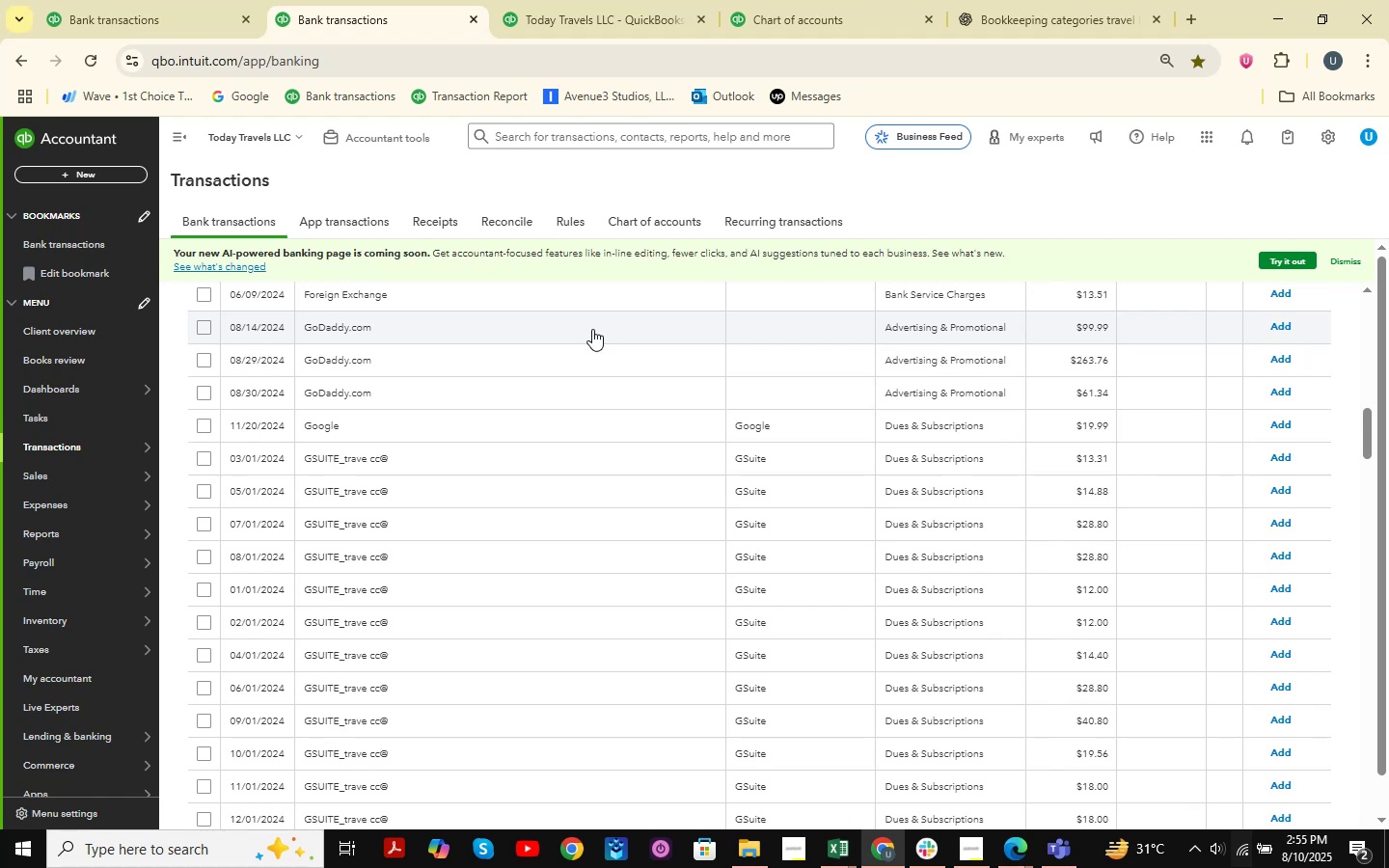 
double_click([105, 11])
 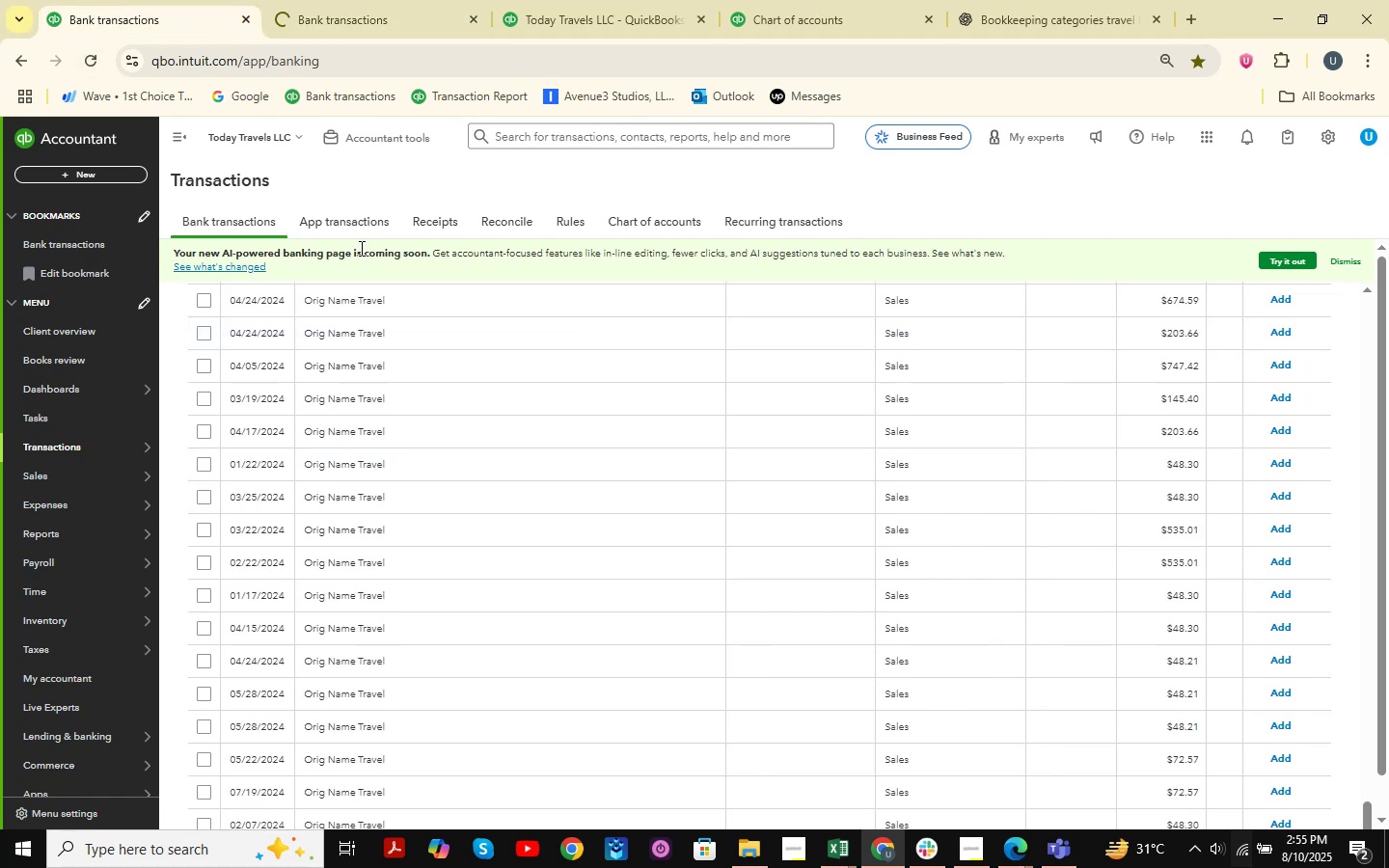 
scroll: coordinate [929, 464], scroll_direction: up, amount: 9.0
 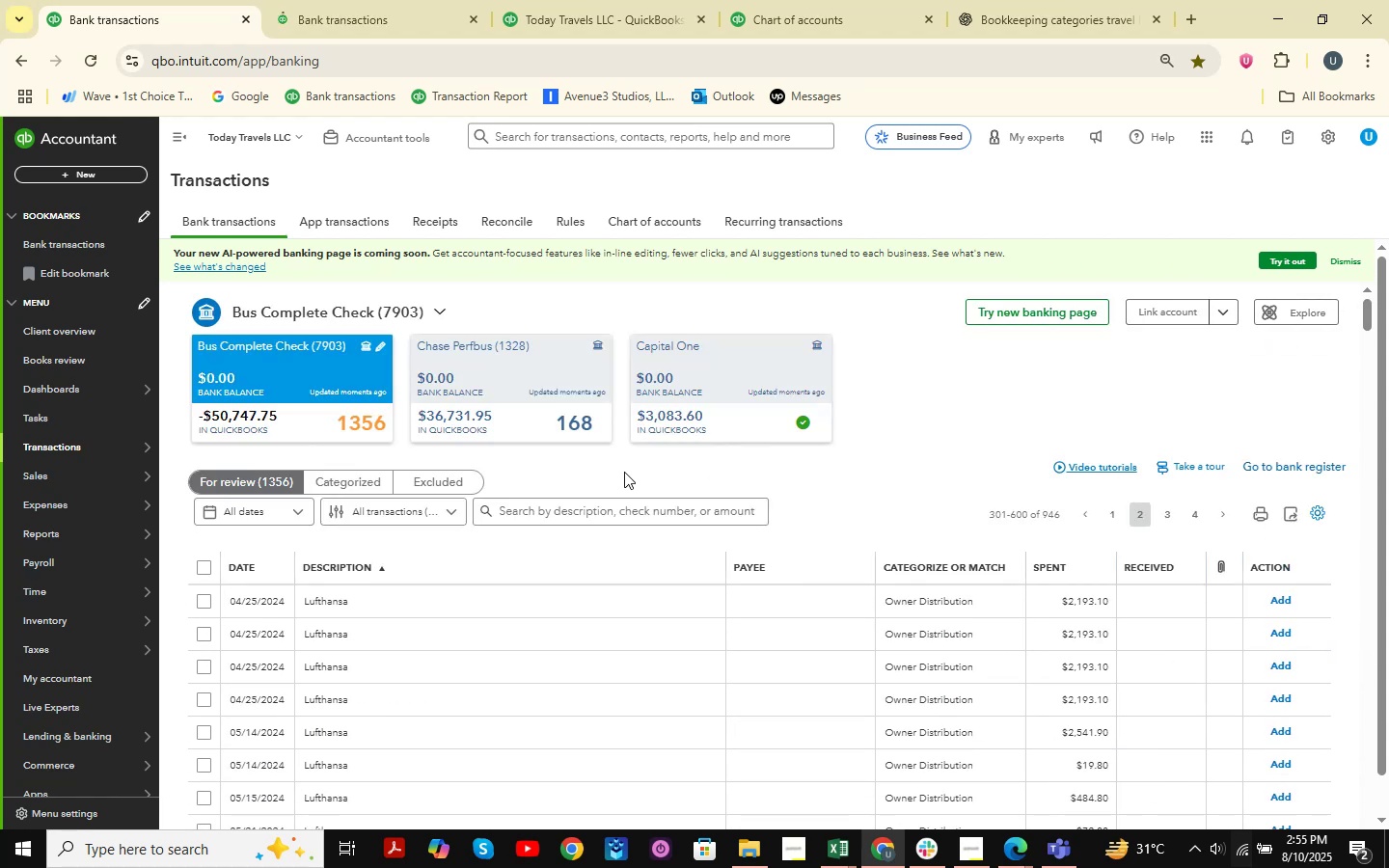 
wait(10.38)
 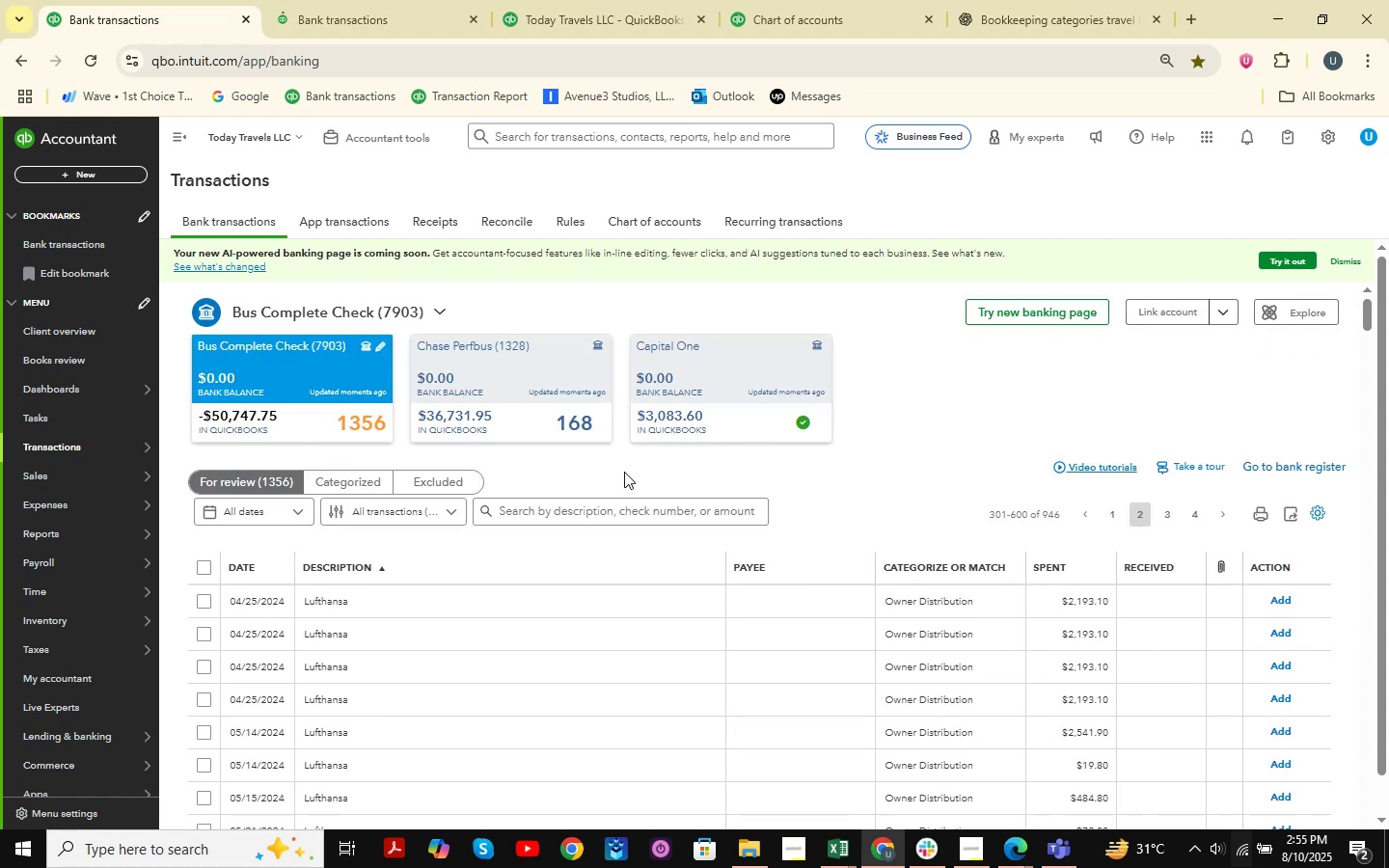 
scroll: coordinate [600, 549], scroll_direction: down, amount: 1.0
 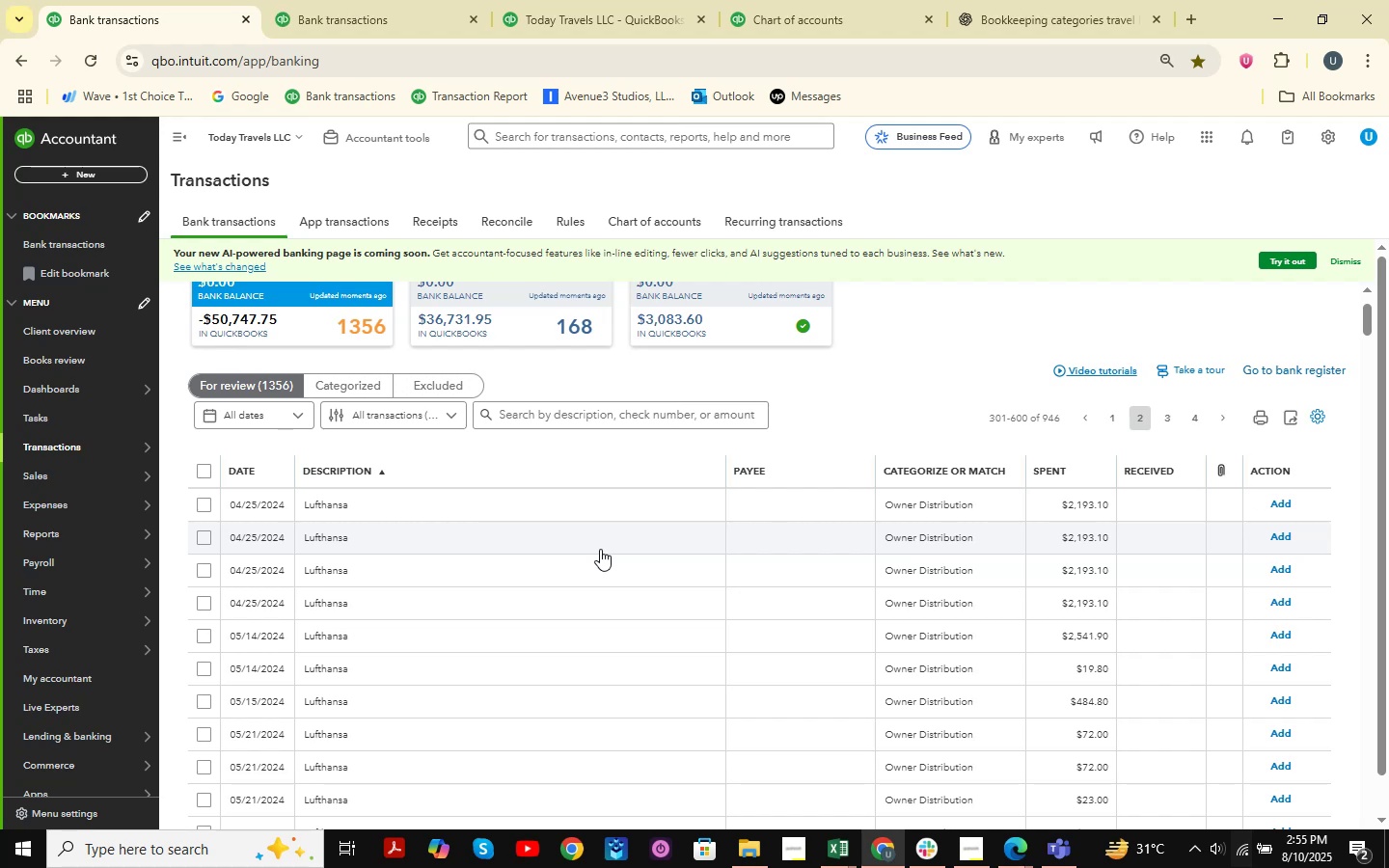 
wait(18.21)
 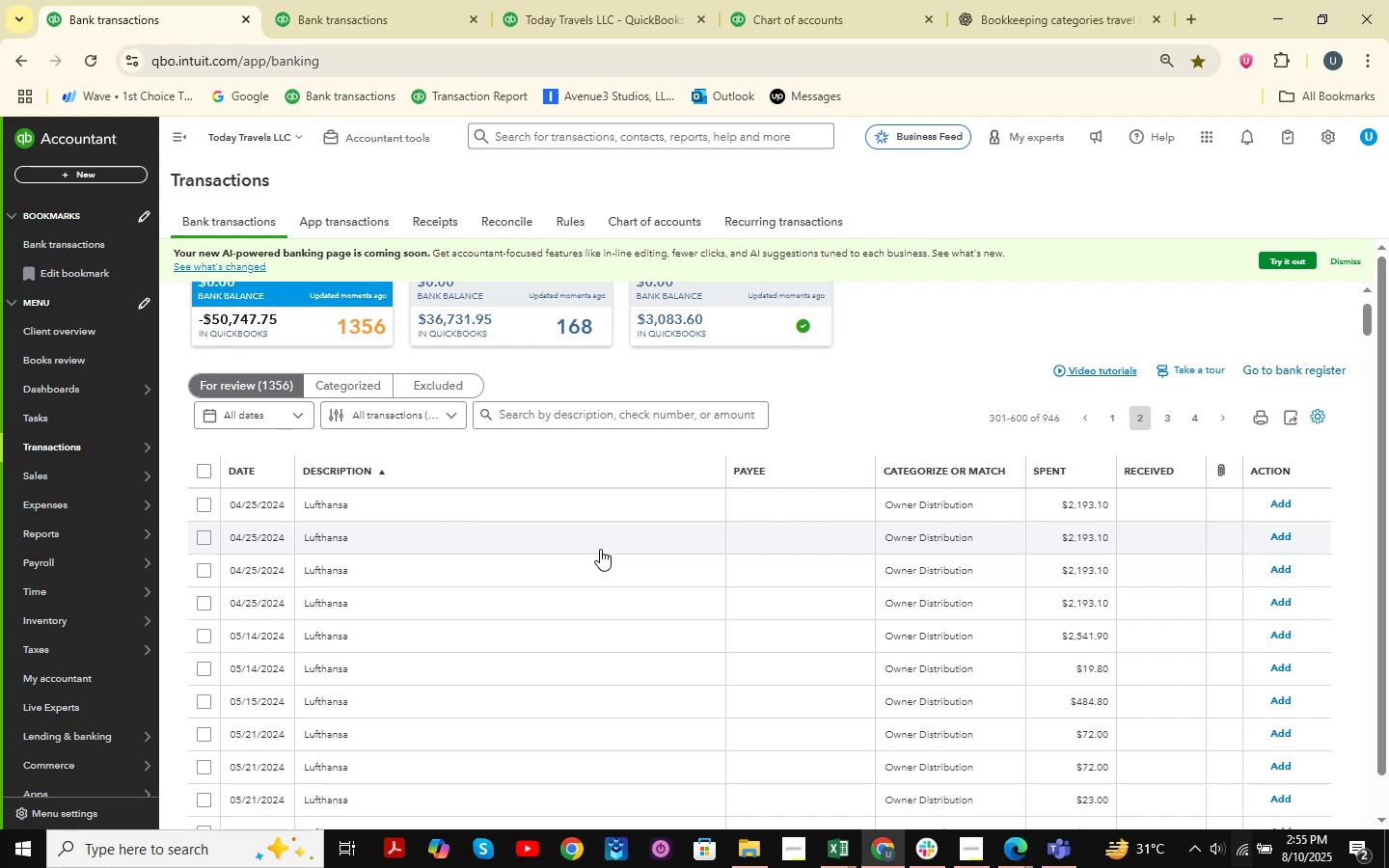 
scroll: coordinate [600, 549], scroll_direction: down, amount: 4.0
 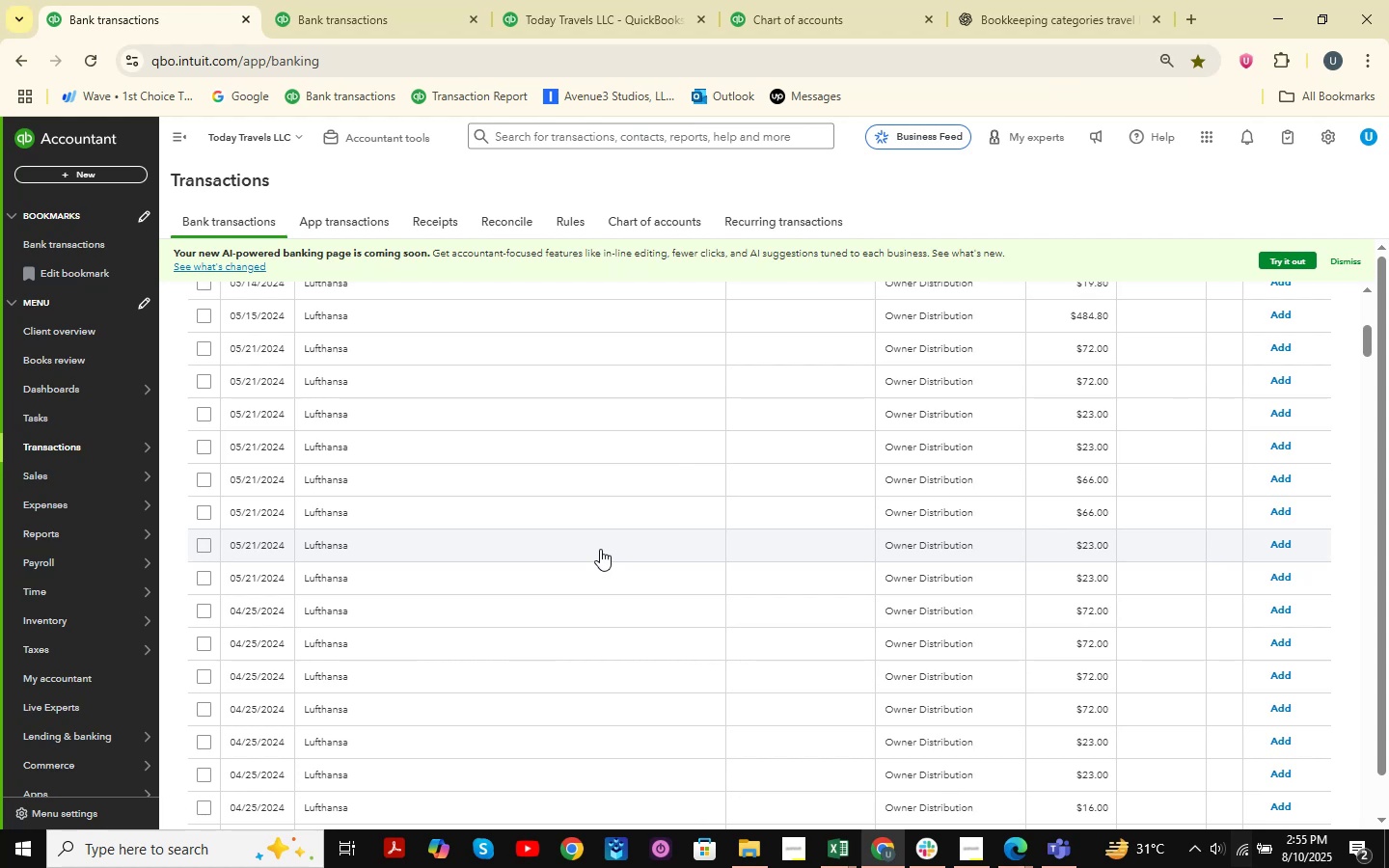 
wait(9.71)
 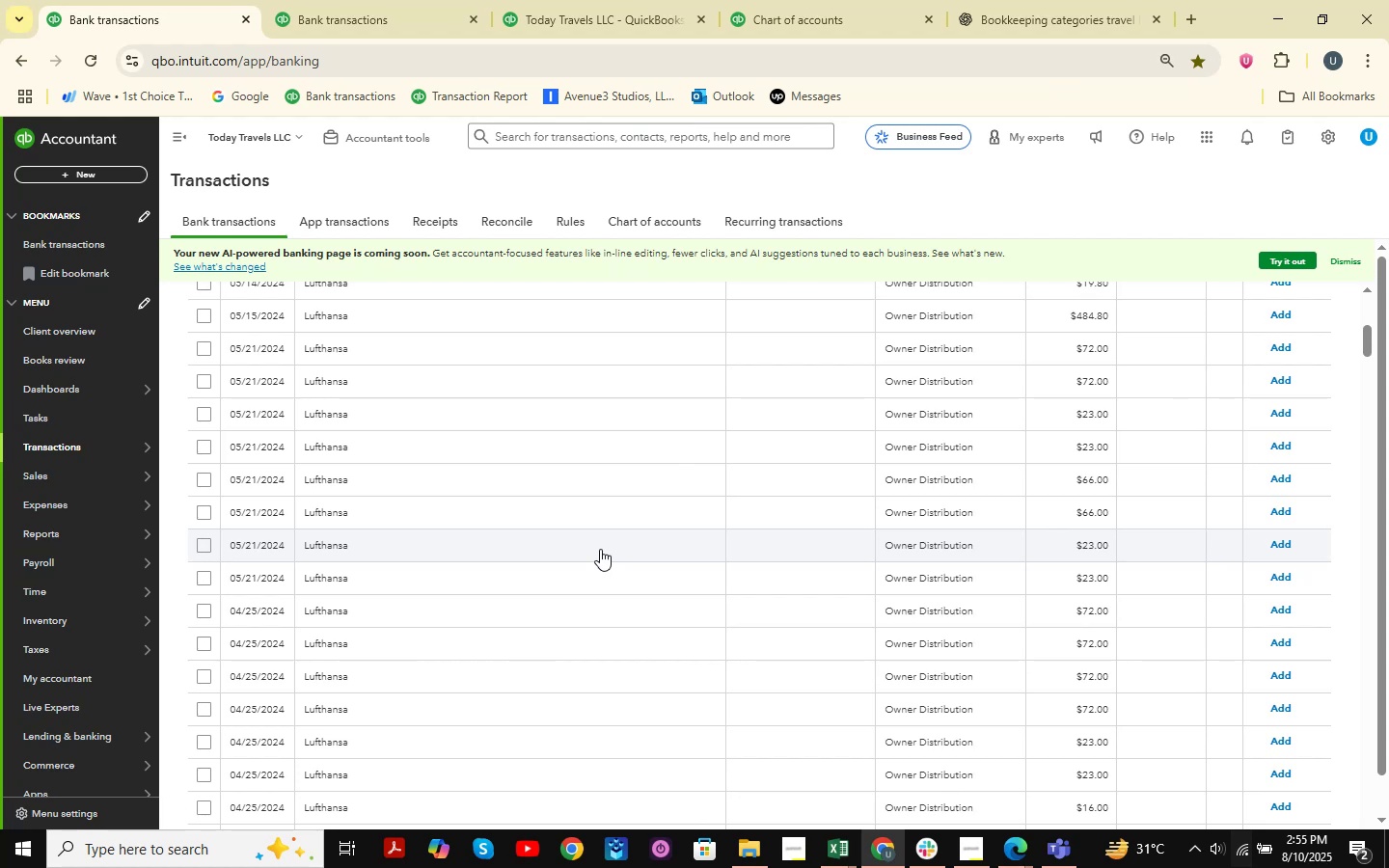 
scroll: coordinate [600, 549], scroll_direction: down, amount: 4.0
 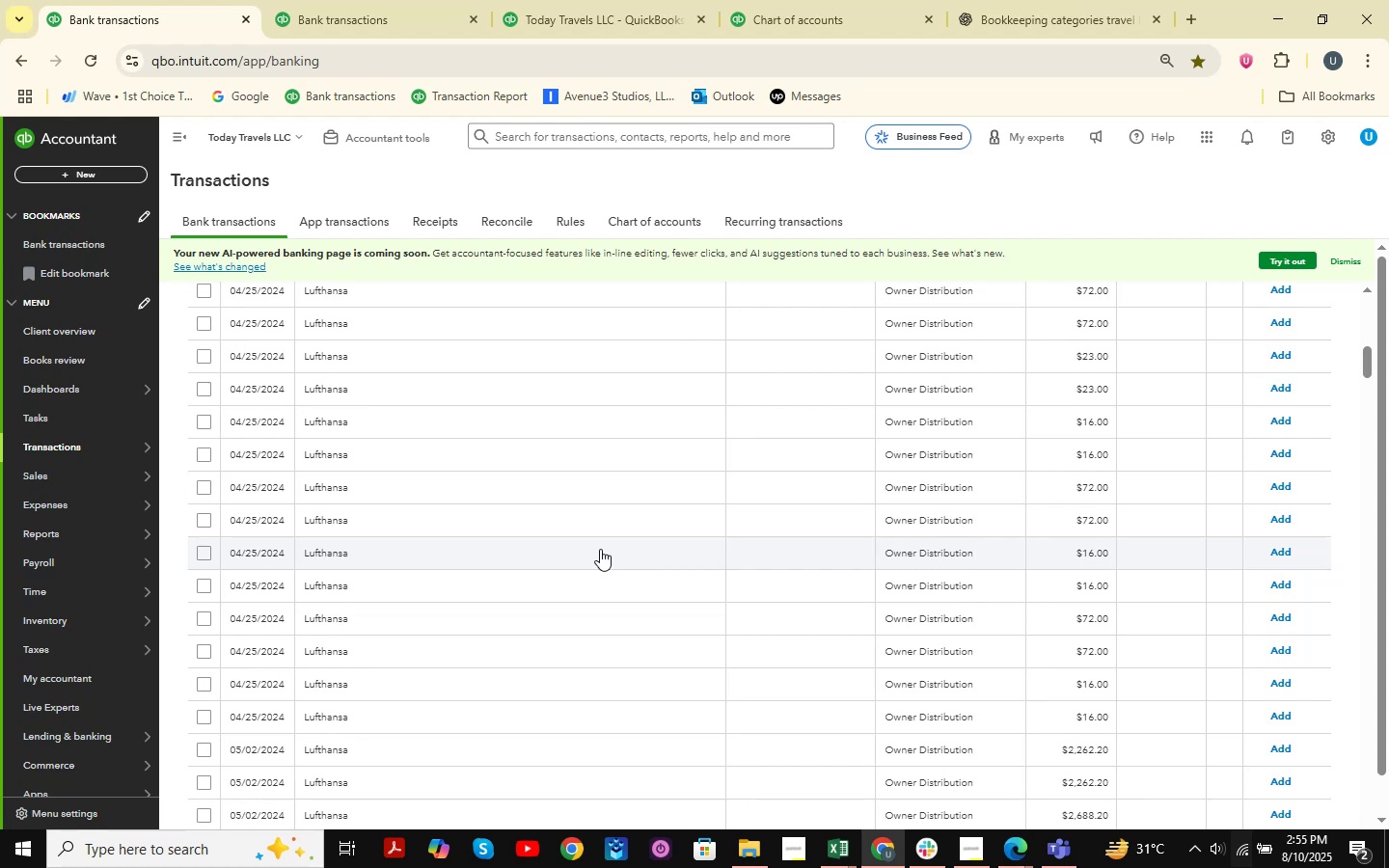 
wait(5.3)
 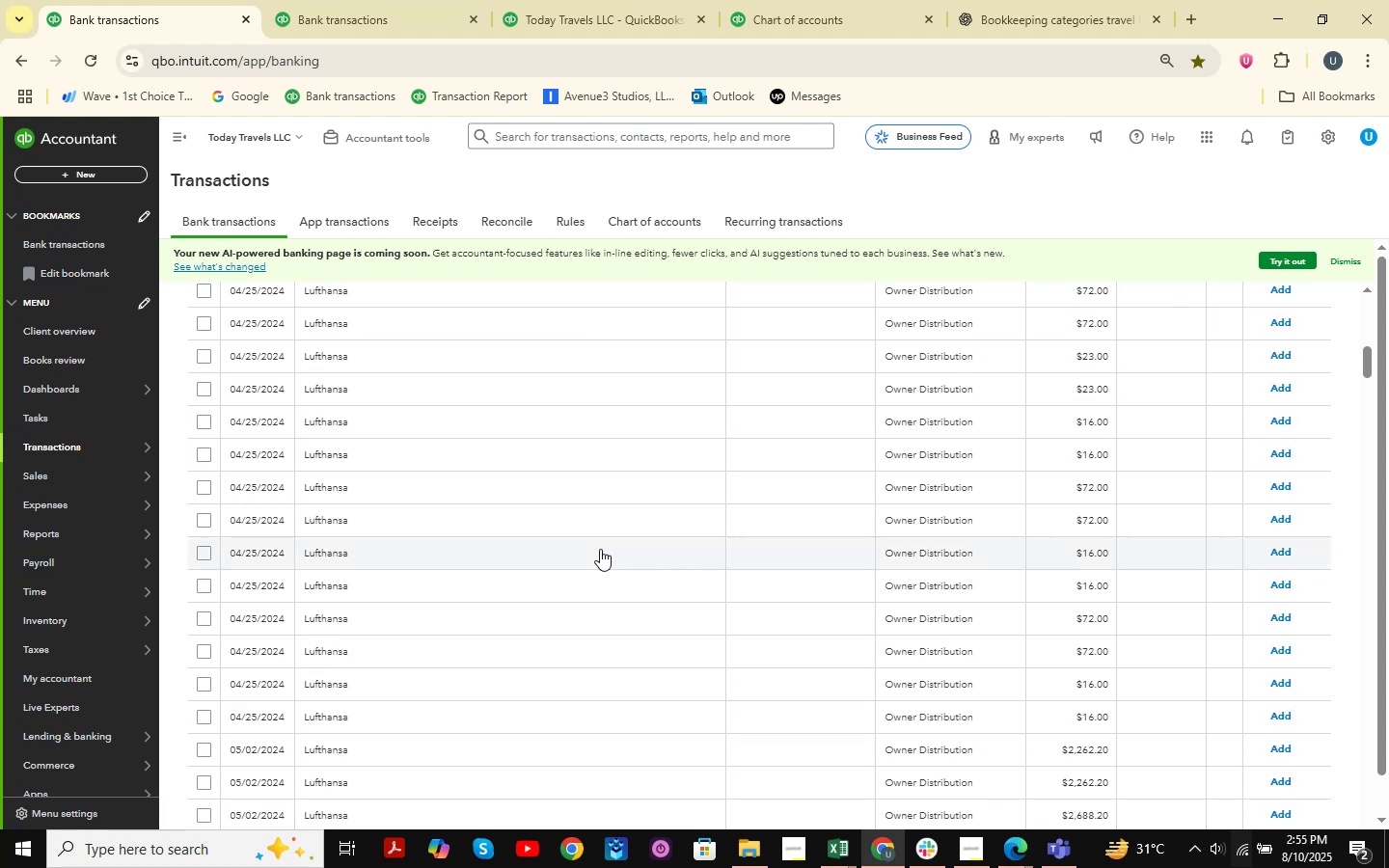 
scroll: coordinate [600, 556], scroll_direction: down, amount: 31.0
 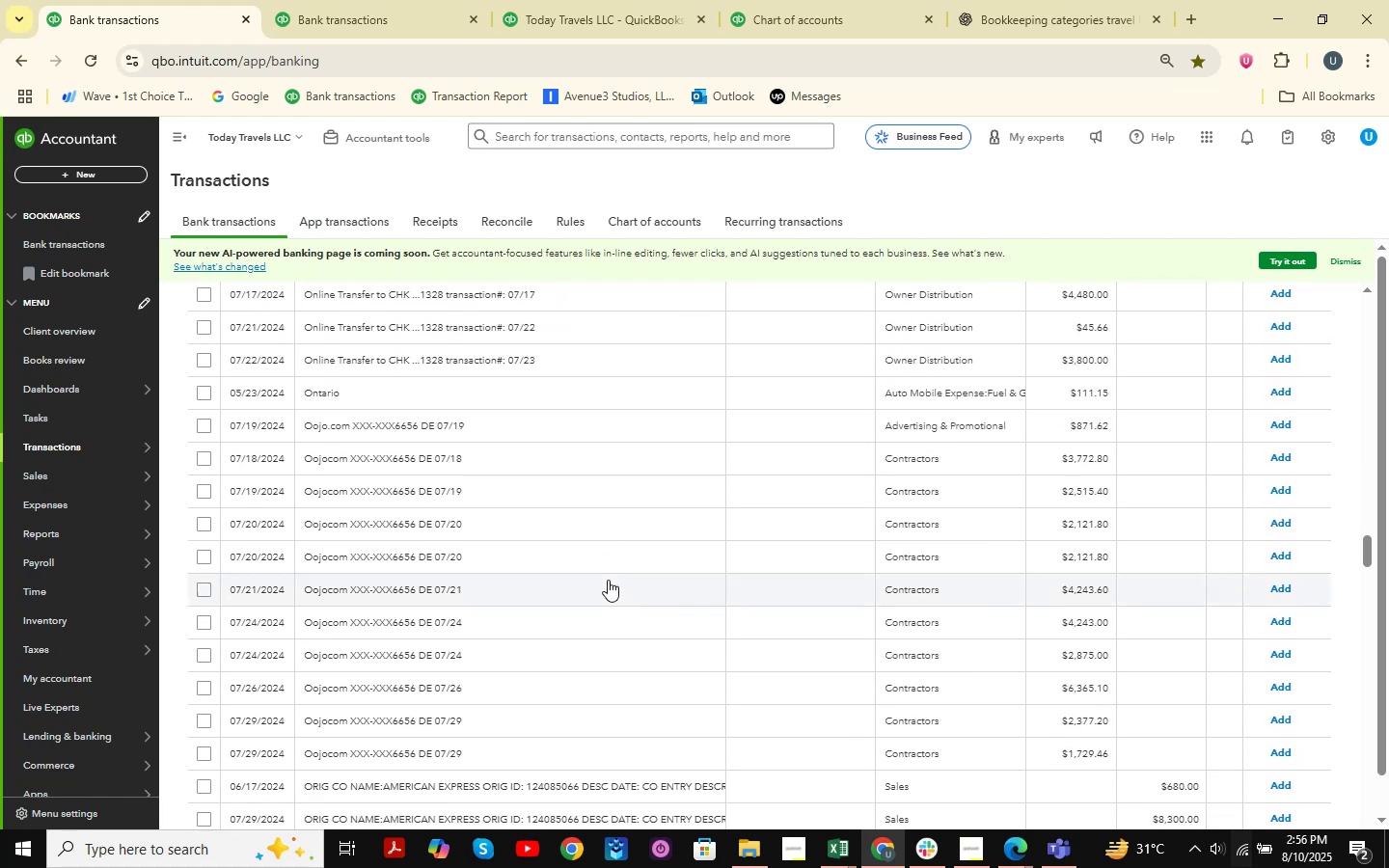 
scroll: coordinate [608, 580], scroll_direction: down, amount: 5.0
 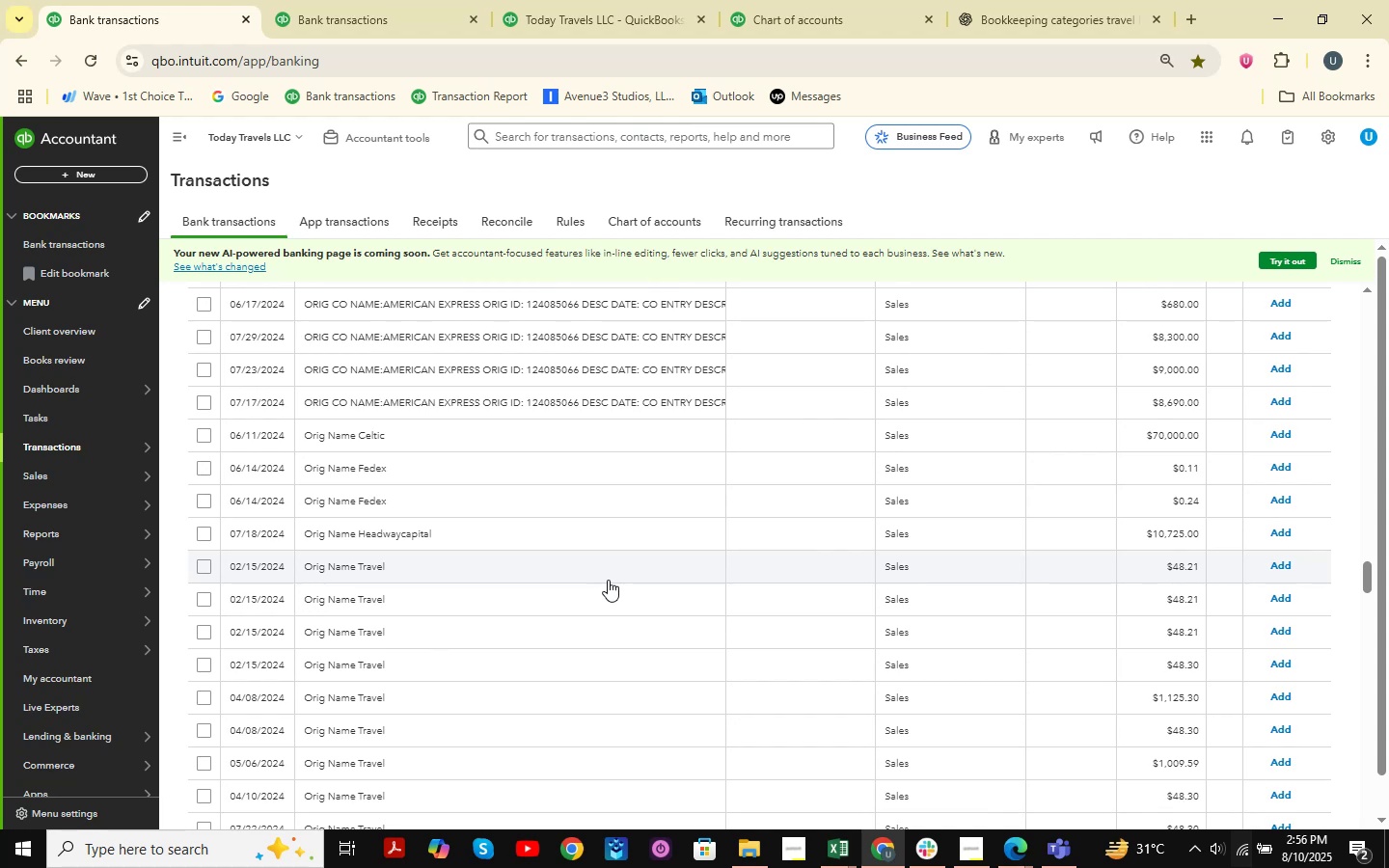 
wait(7.95)
 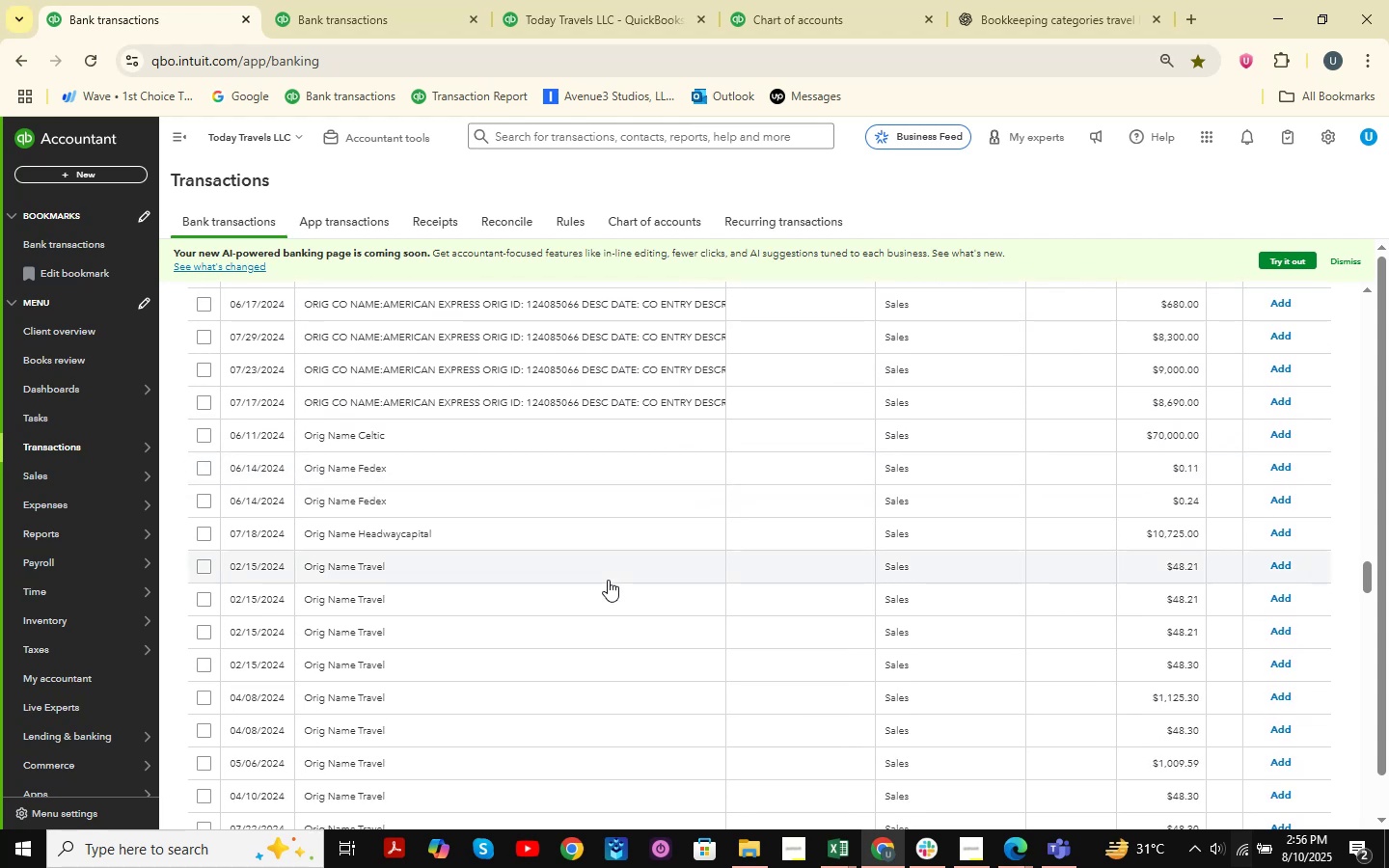 
scroll: coordinate [1388, 386], scroll_direction: up, amount: 11.0
 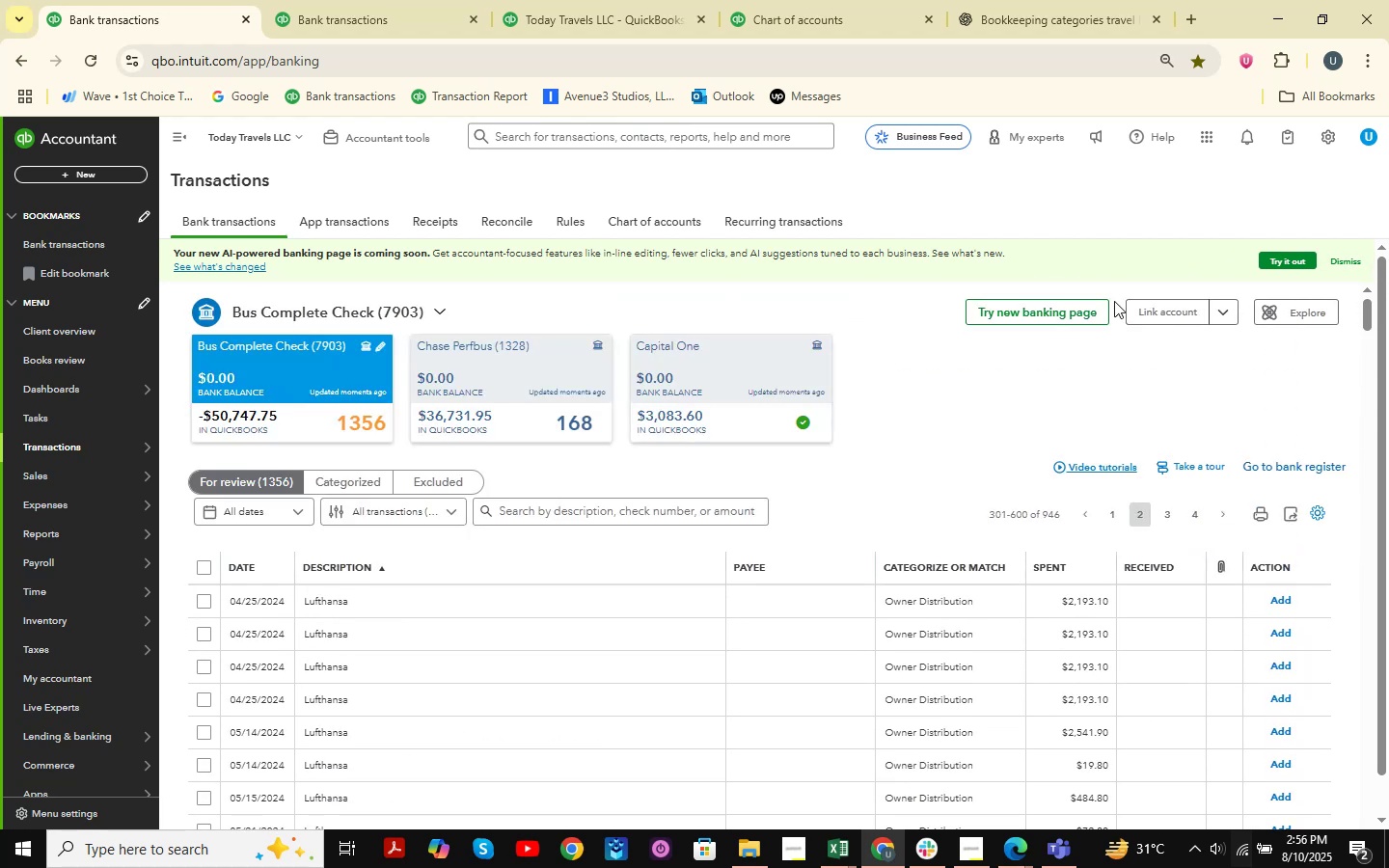 
left_click([810, 0])
 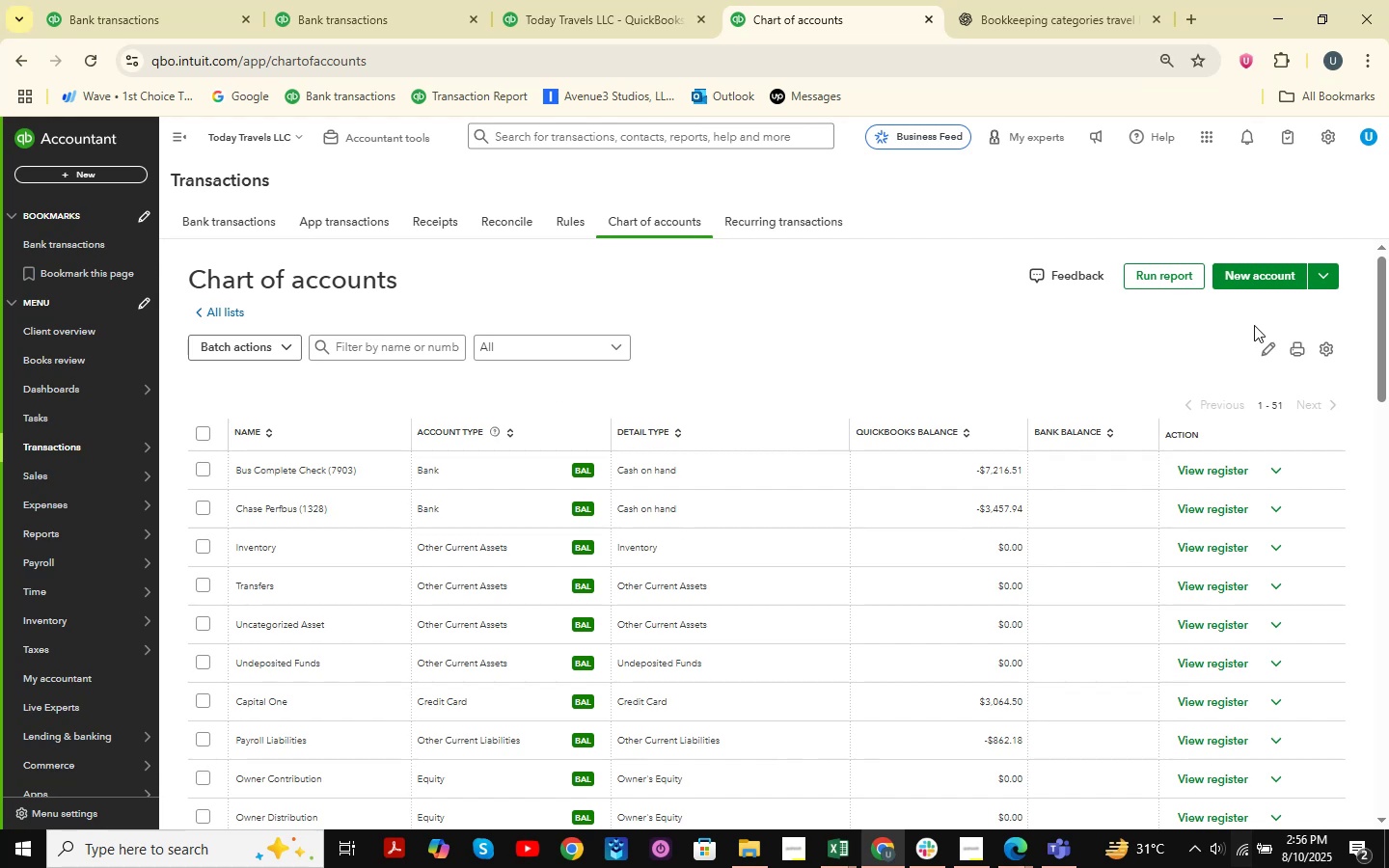 
left_click([1328, 286])
 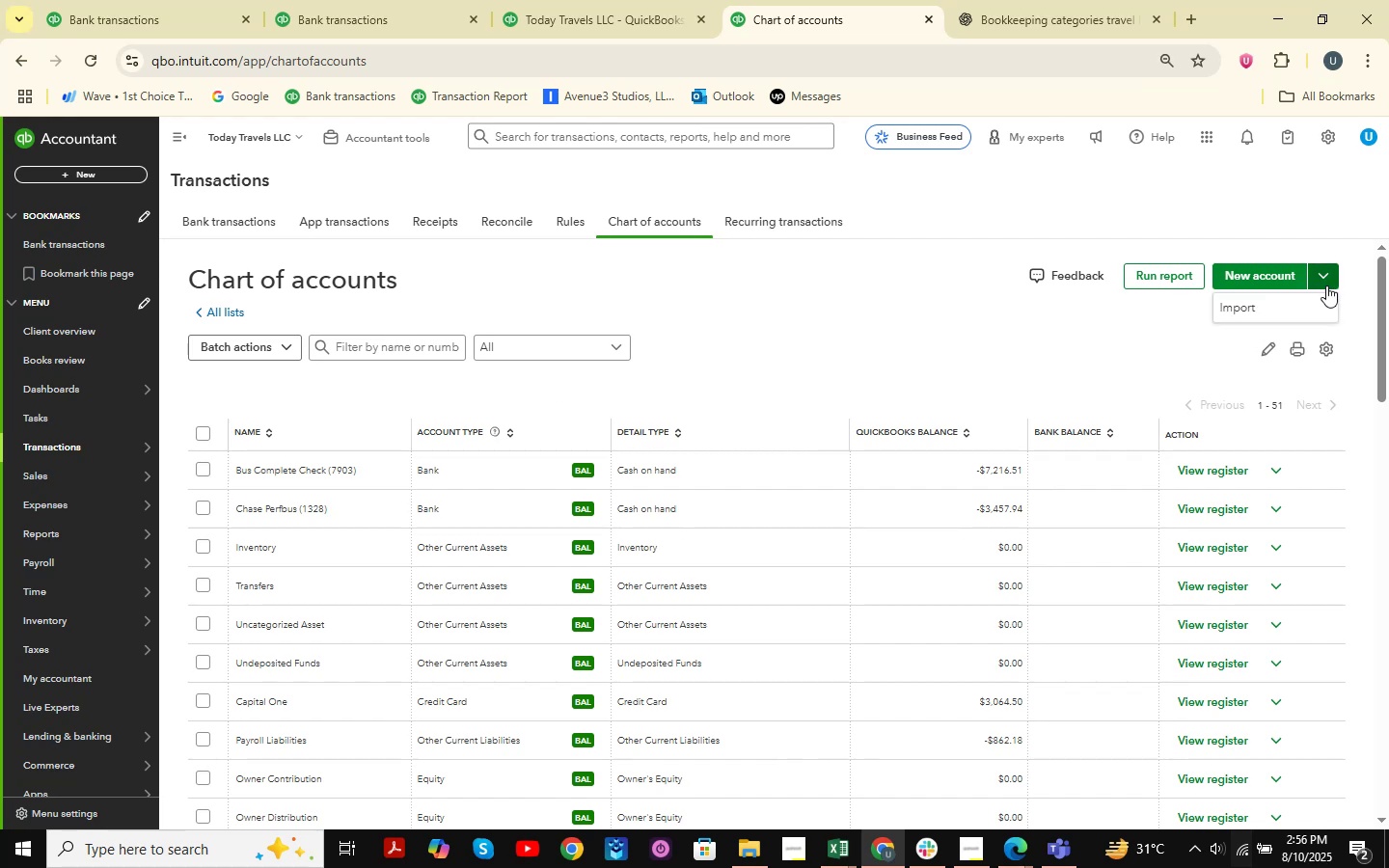 
left_click([1155, 337])
 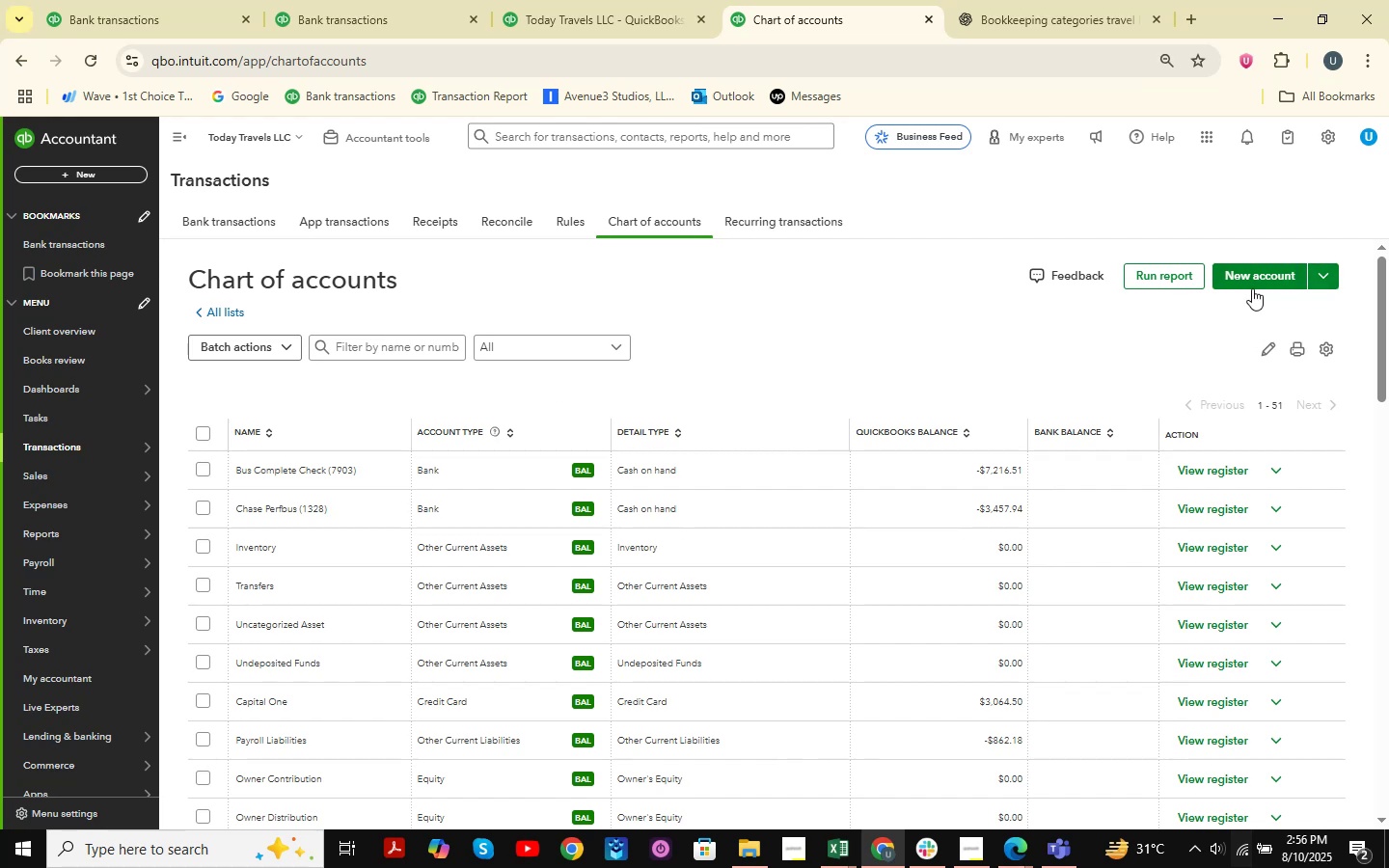 
left_click([1261, 281])
 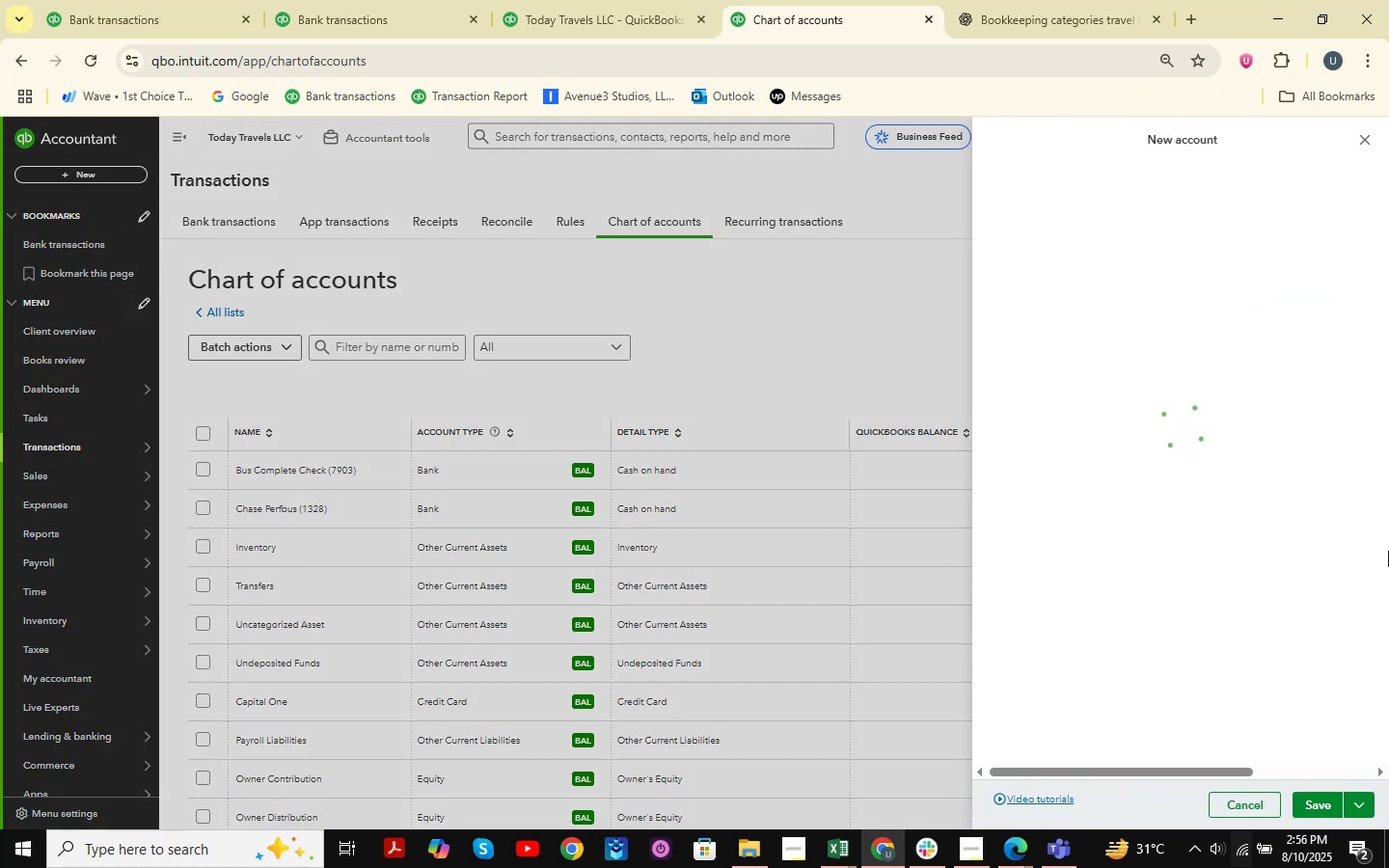 
left_click([1088, 207])
 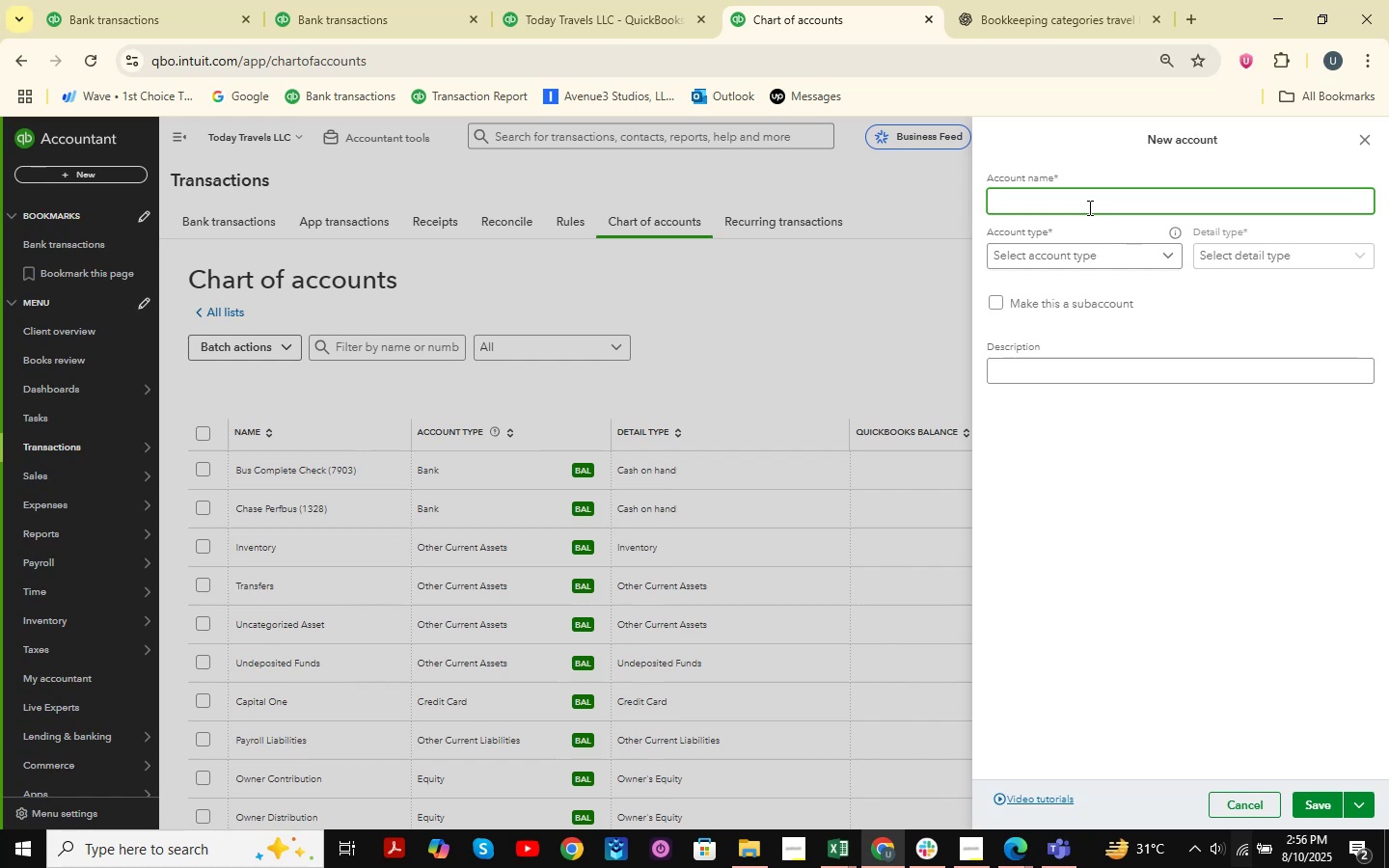 
type(On Deck Capital )
 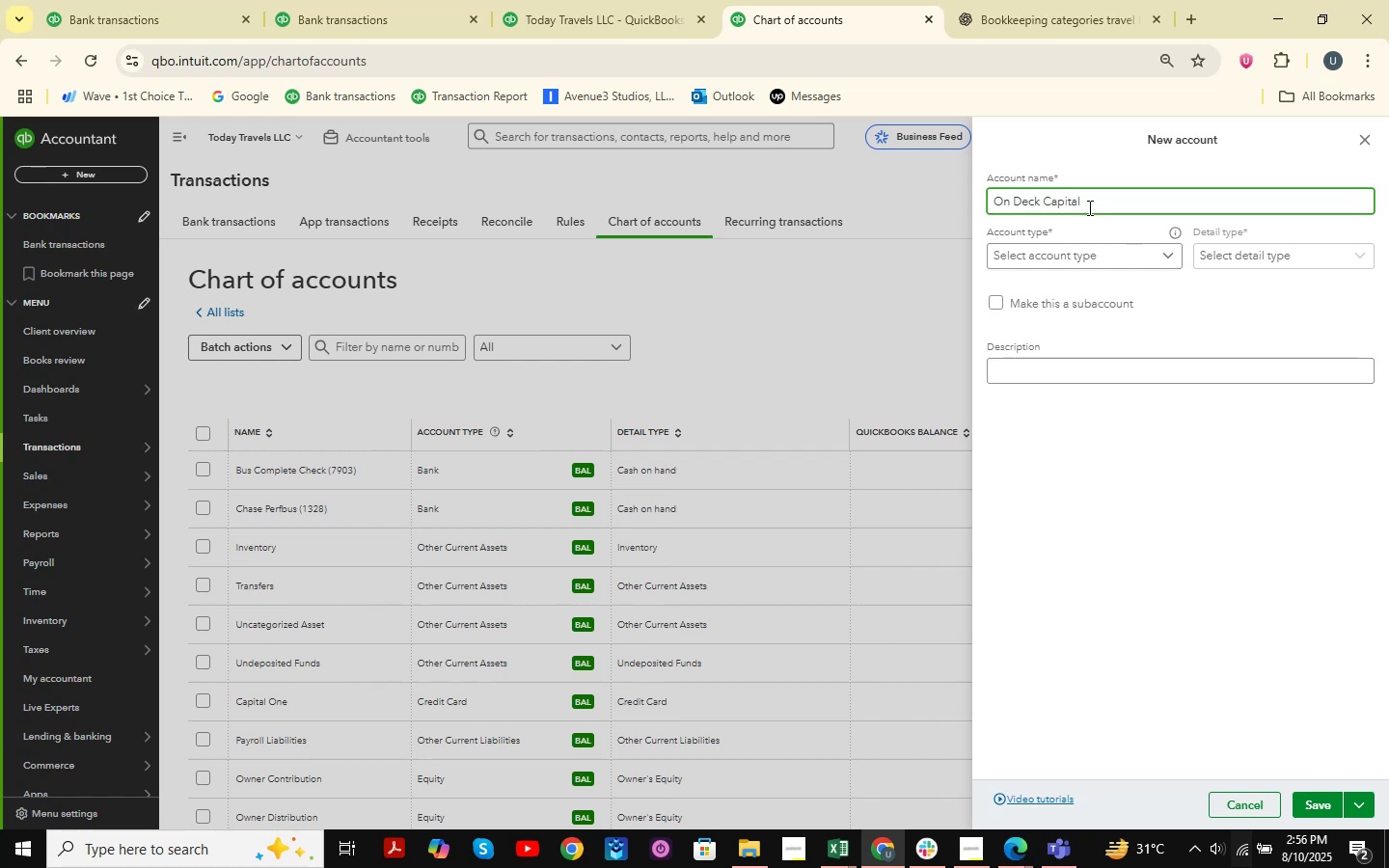 
left_click([1103, 250])
 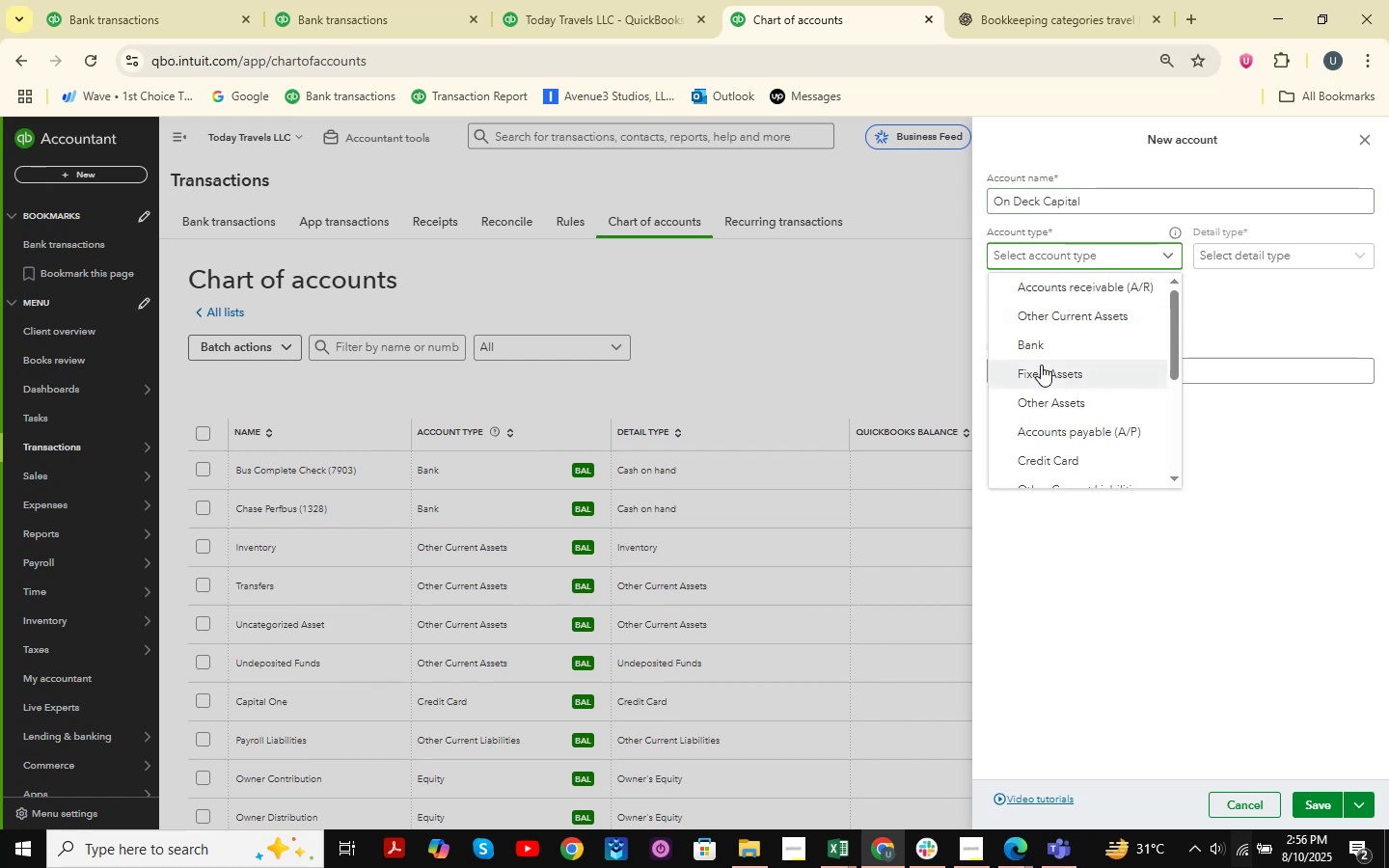 
scroll: coordinate [1060, 406], scroll_direction: down, amount: 7.0
 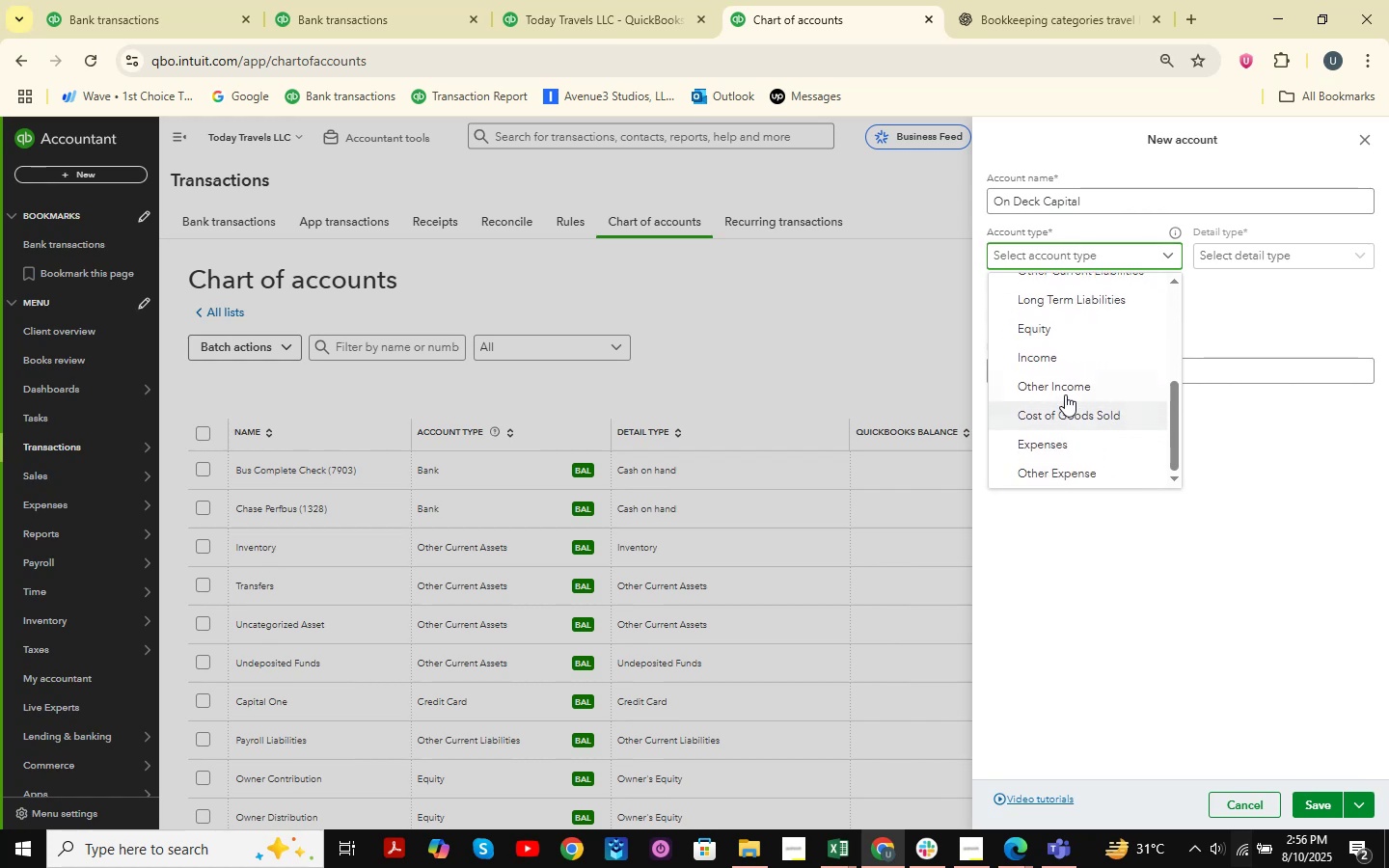 
scroll: coordinate [1065, 394], scroll_direction: up, amount: 1.0
 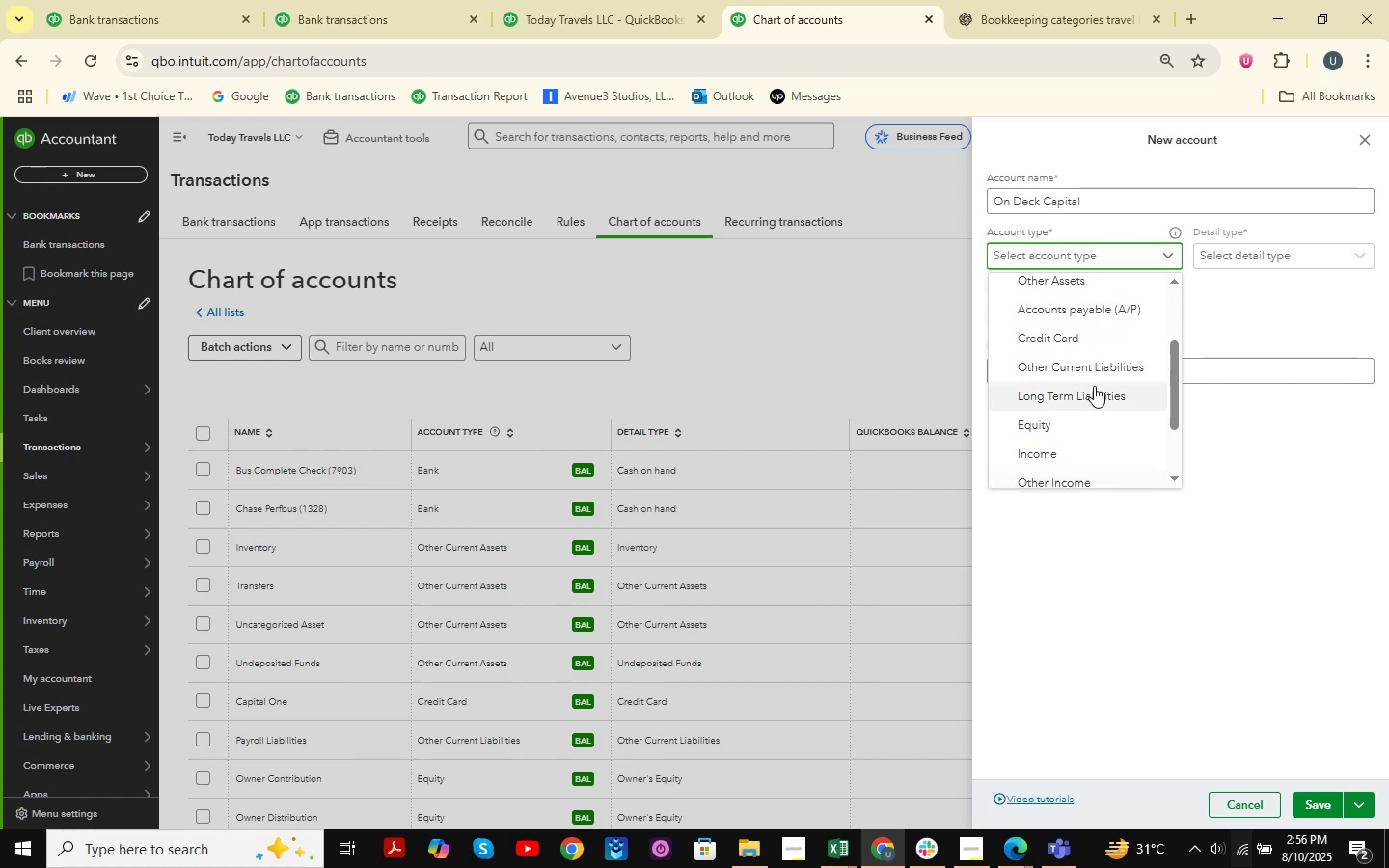 
left_click([1098, 371])
 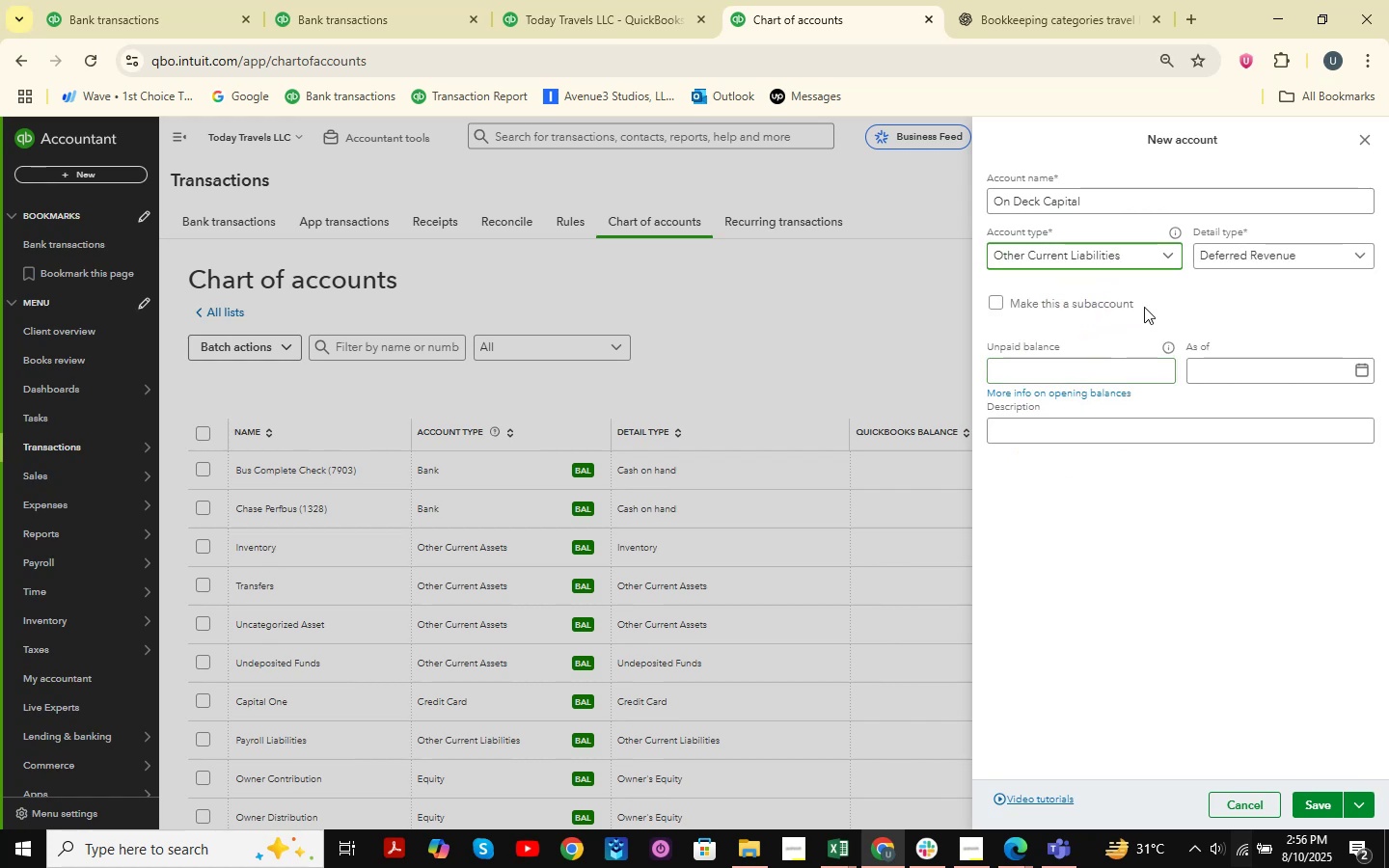 
left_click([1215, 260])
 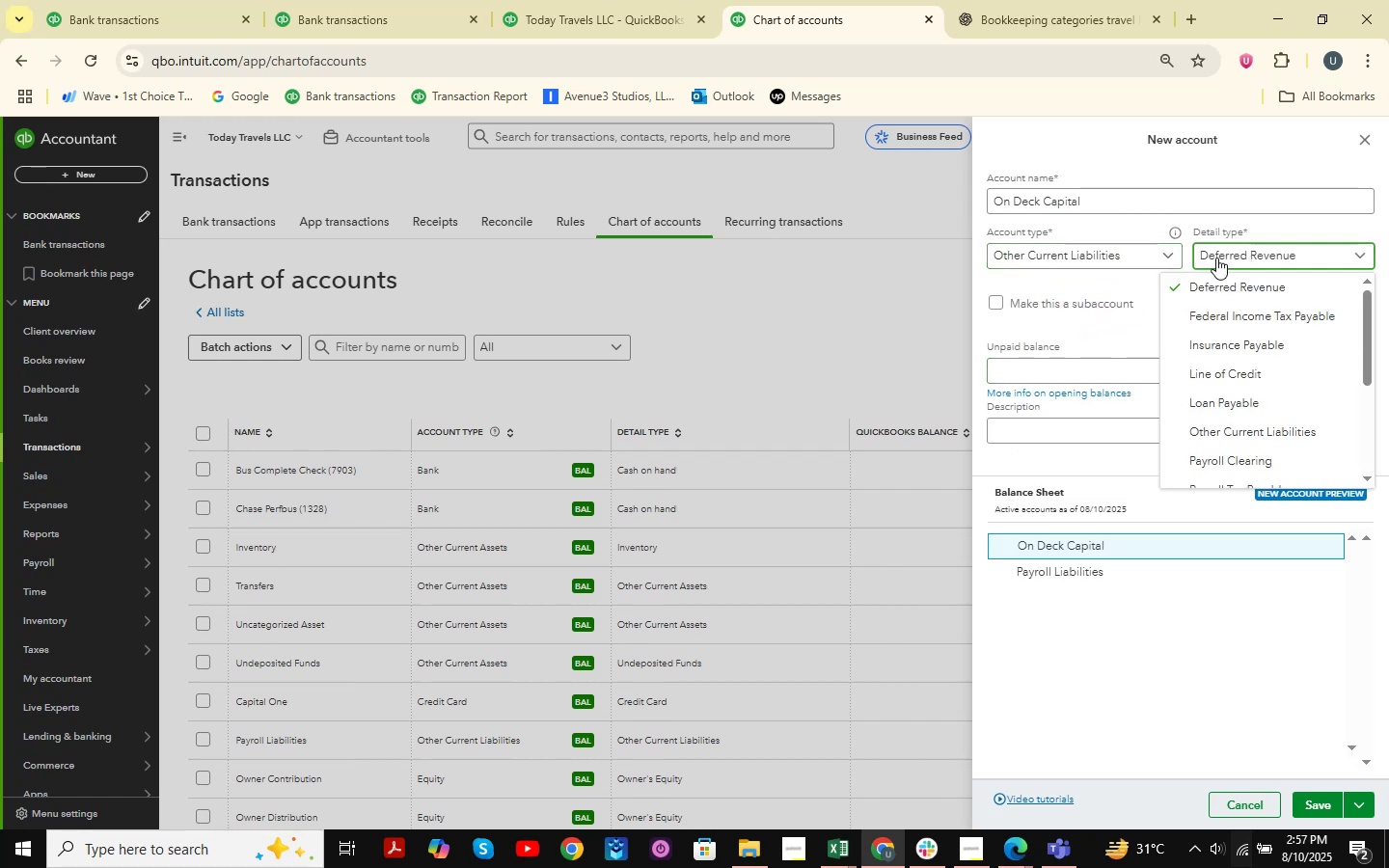 
wait(6.86)
 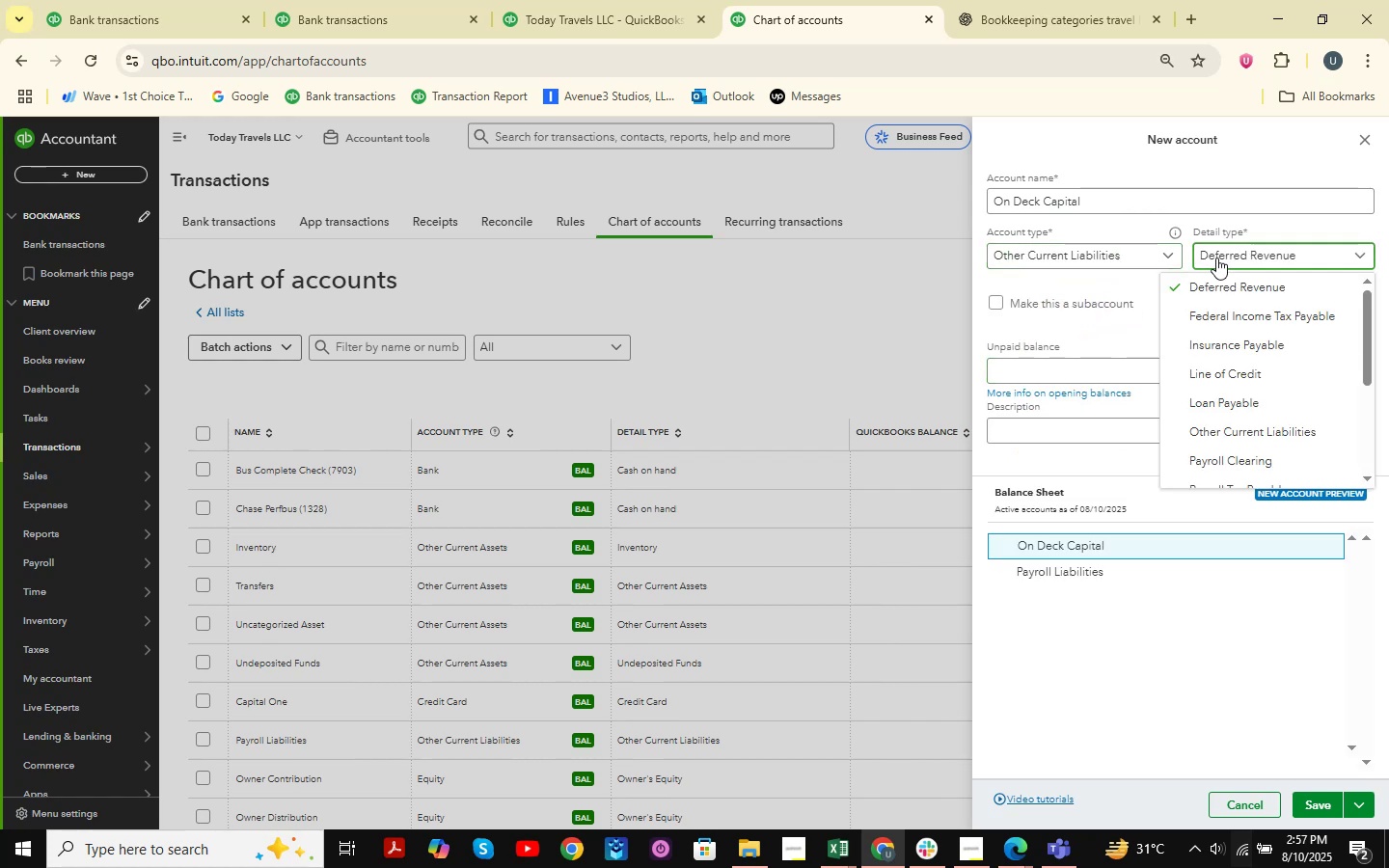 
scroll: coordinate [1265, 364], scroll_direction: down, amount: 1.0
 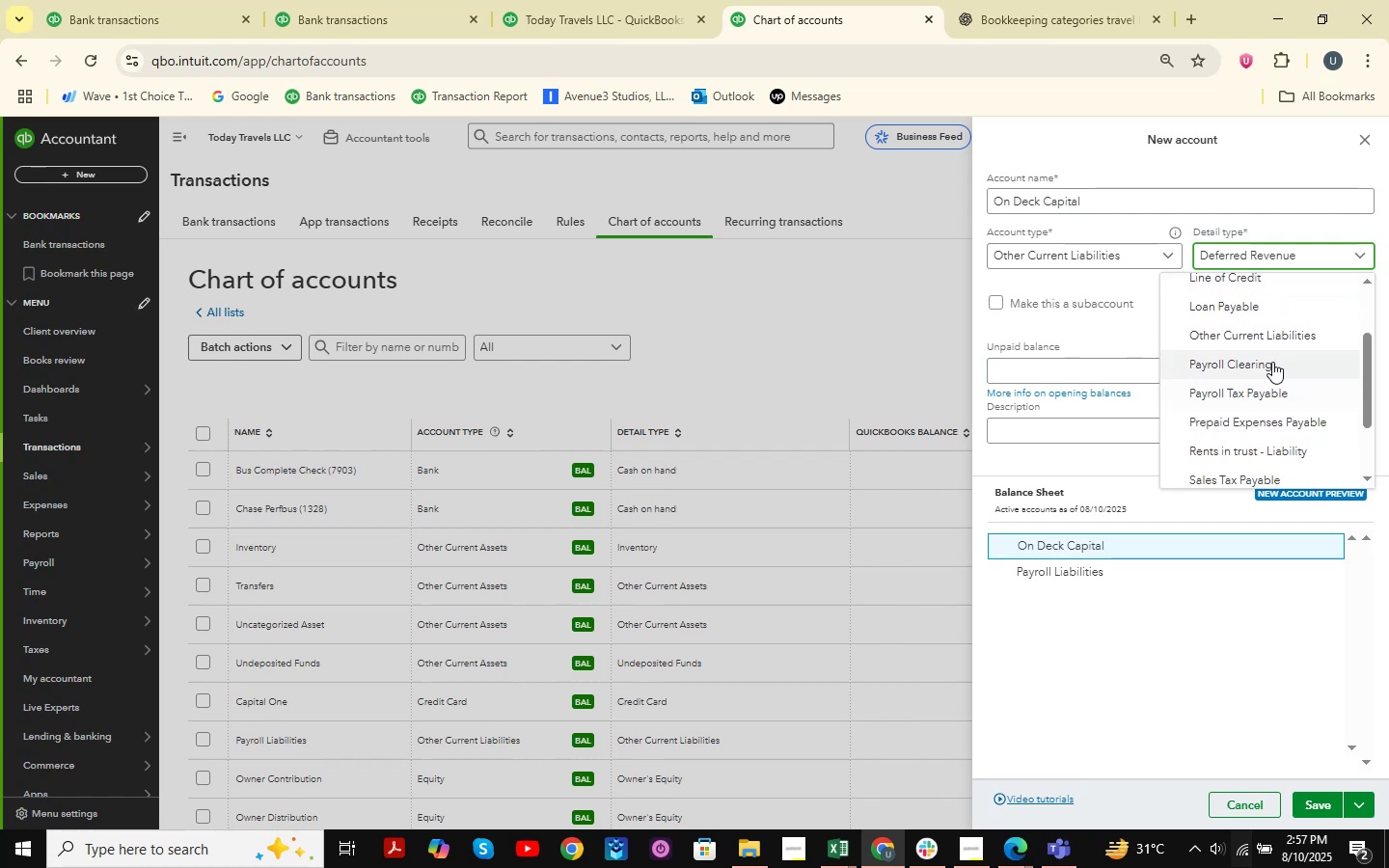 
left_click([1290, 343])
 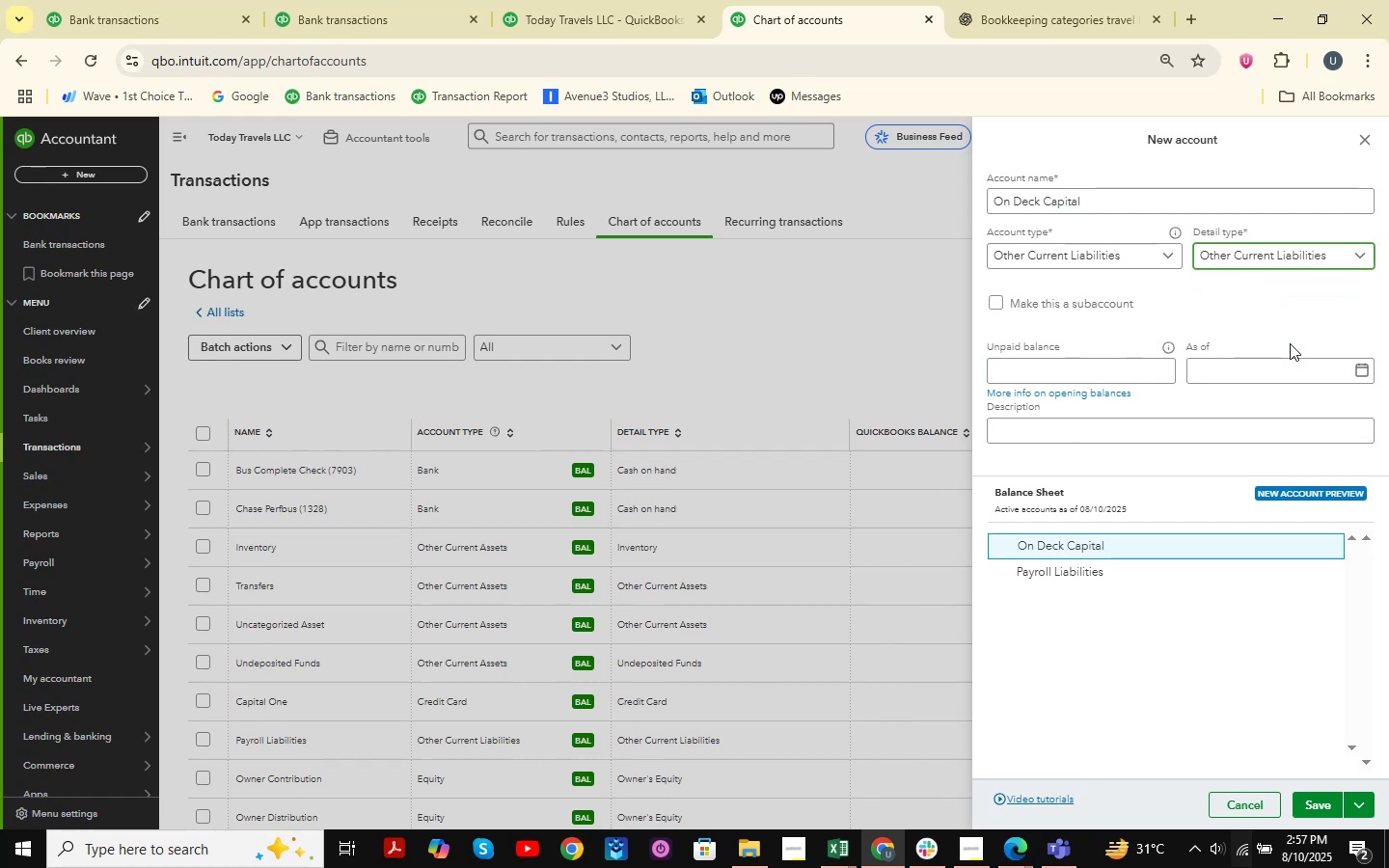 
mouse_move([1097, 362])
 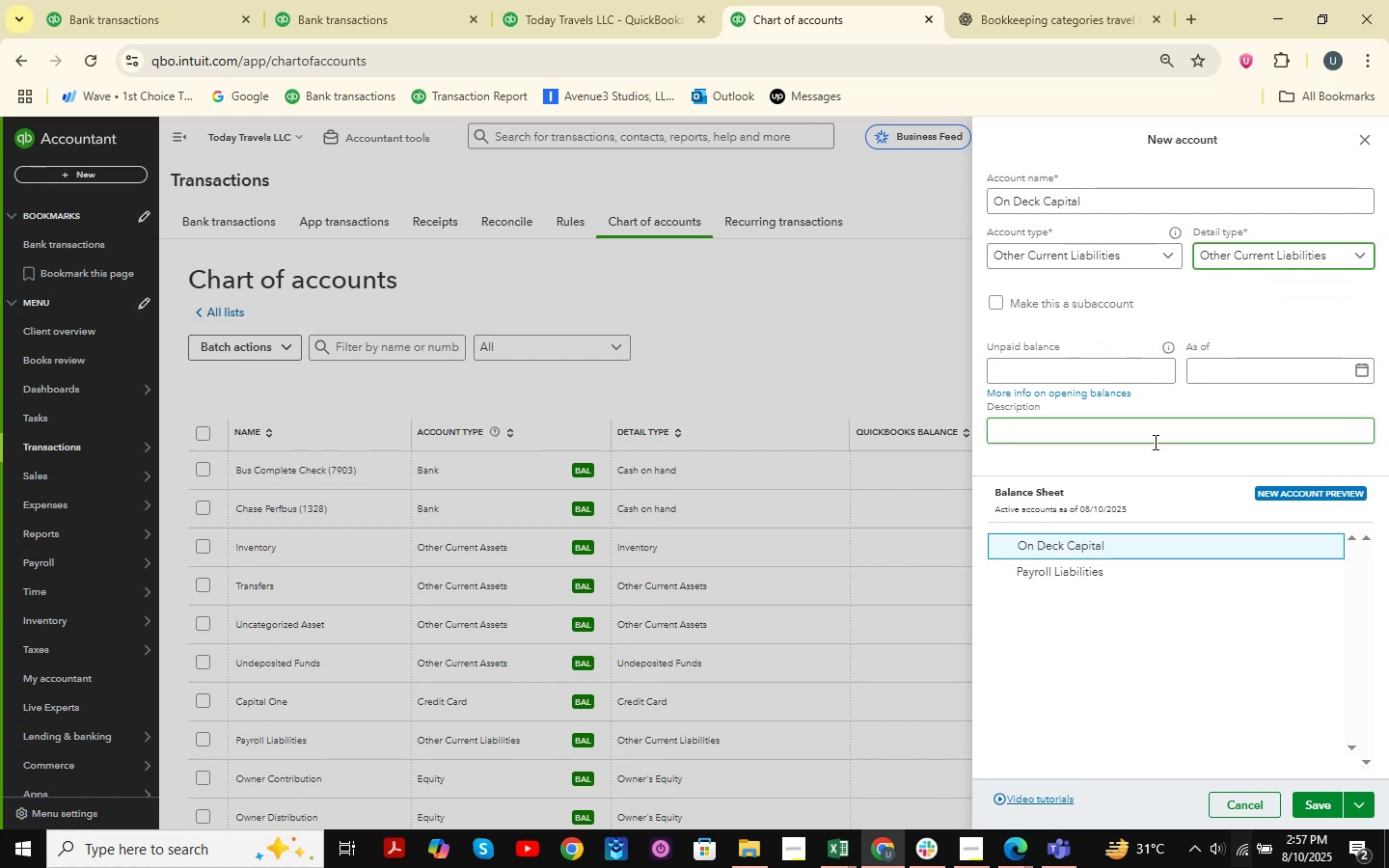 
left_click([1302, 797])
 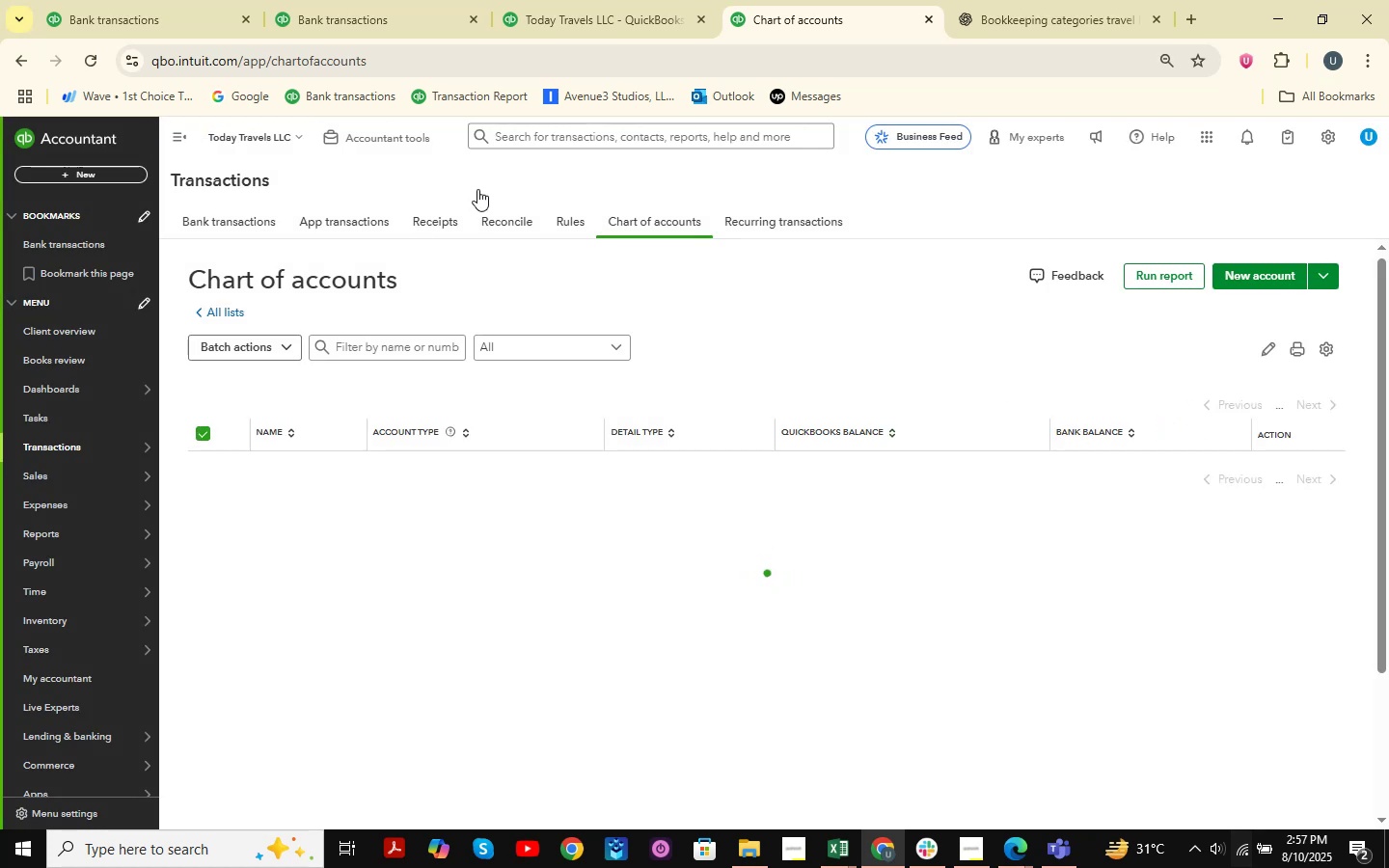 
wait(5.18)
 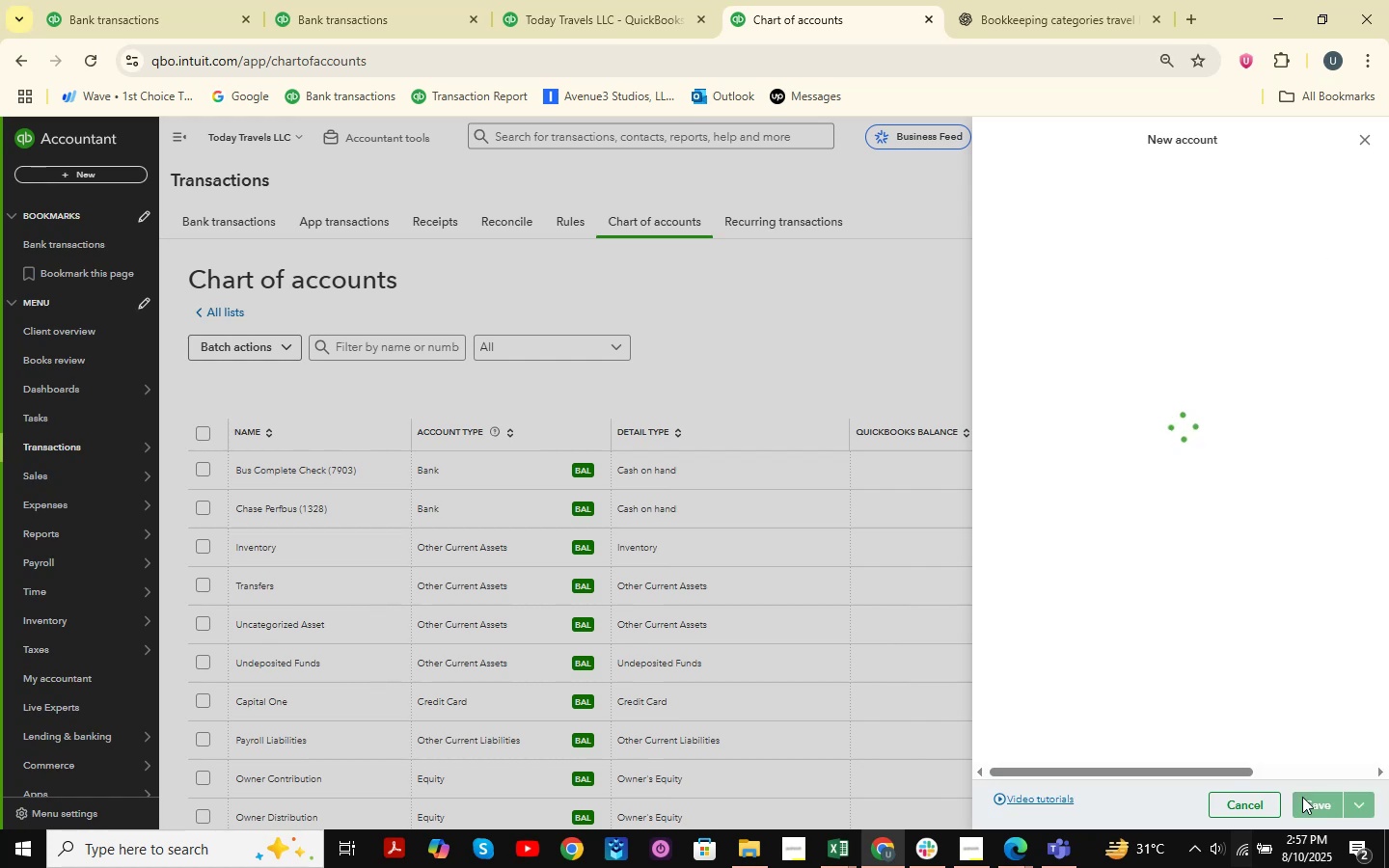 
left_click([310, 0])
 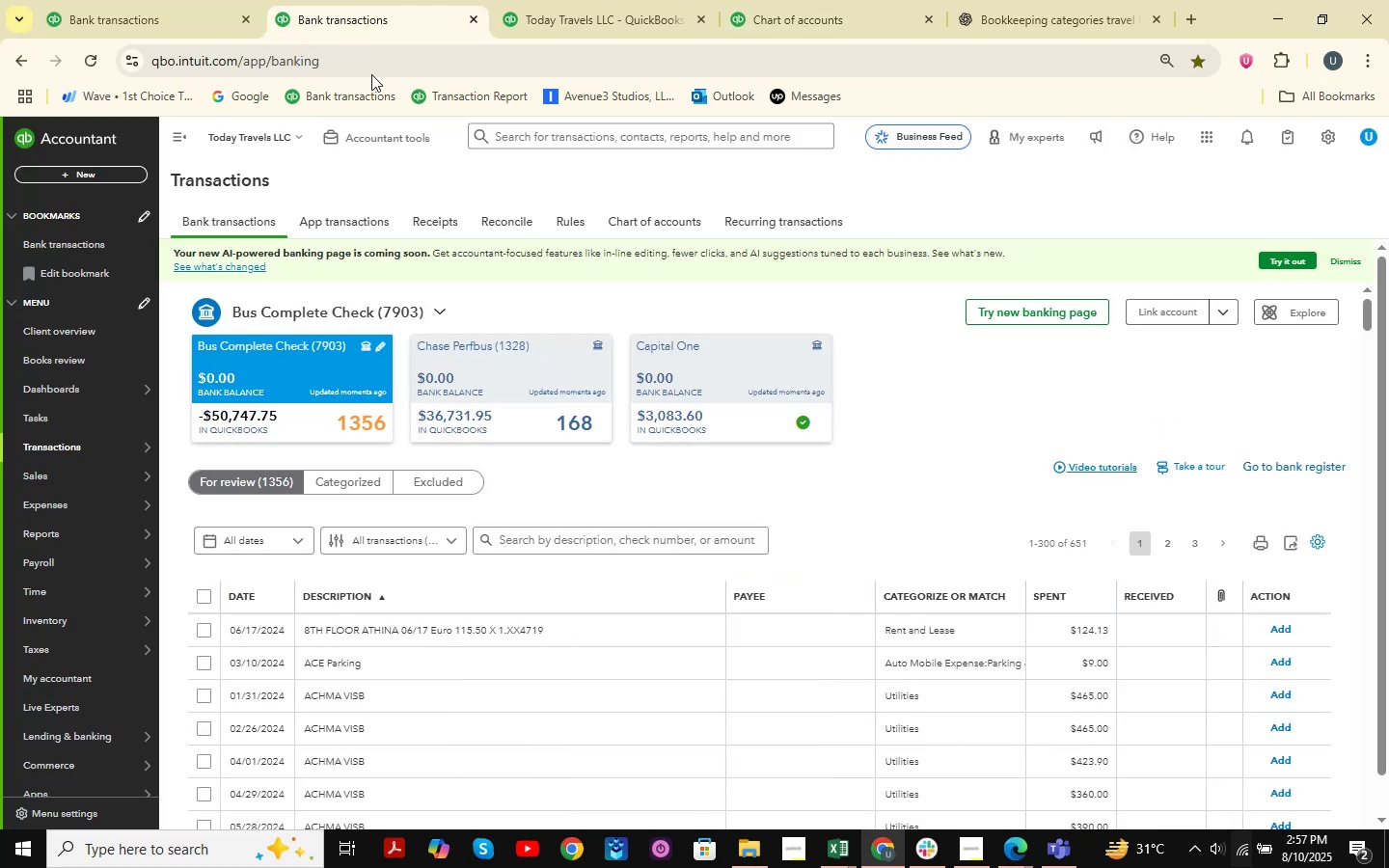 
scroll: coordinate [453, 414], scroll_direction: down, amount: 55.0
 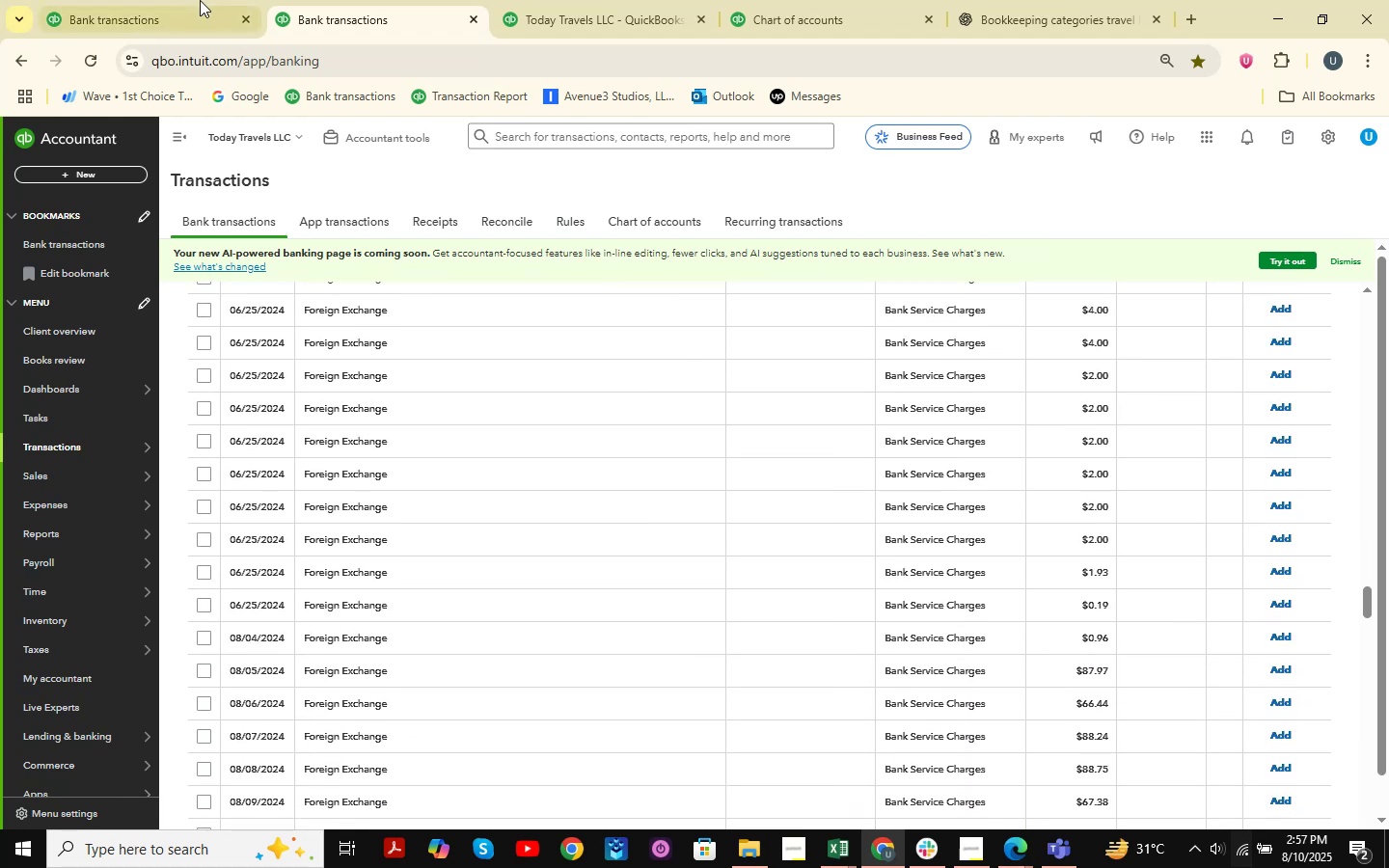 
left_click([197, 0])
 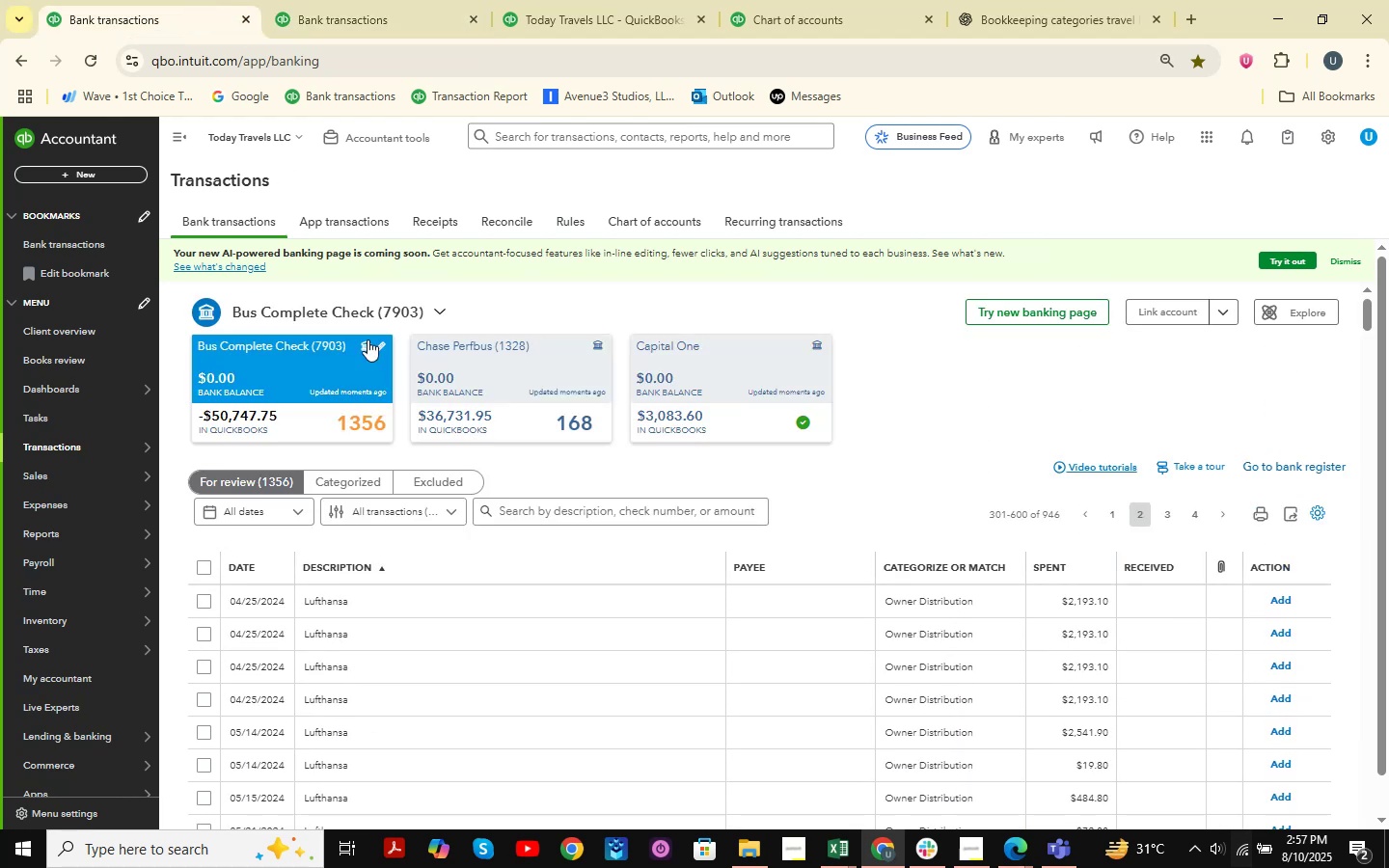 
scroll: coordinate [603, 665], scroll_direction: down, amount: 28.0
 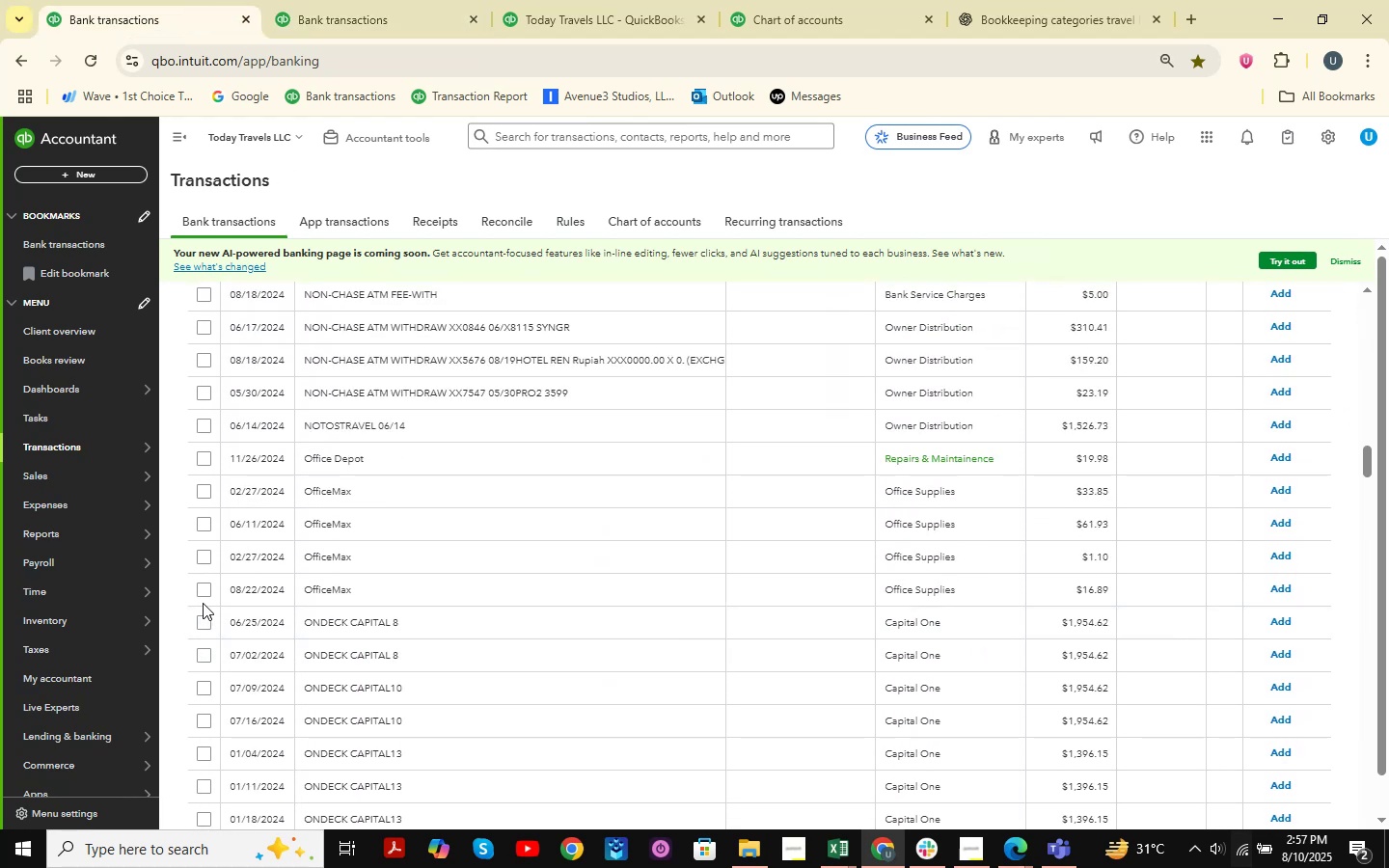 
left_click([204, 622])
 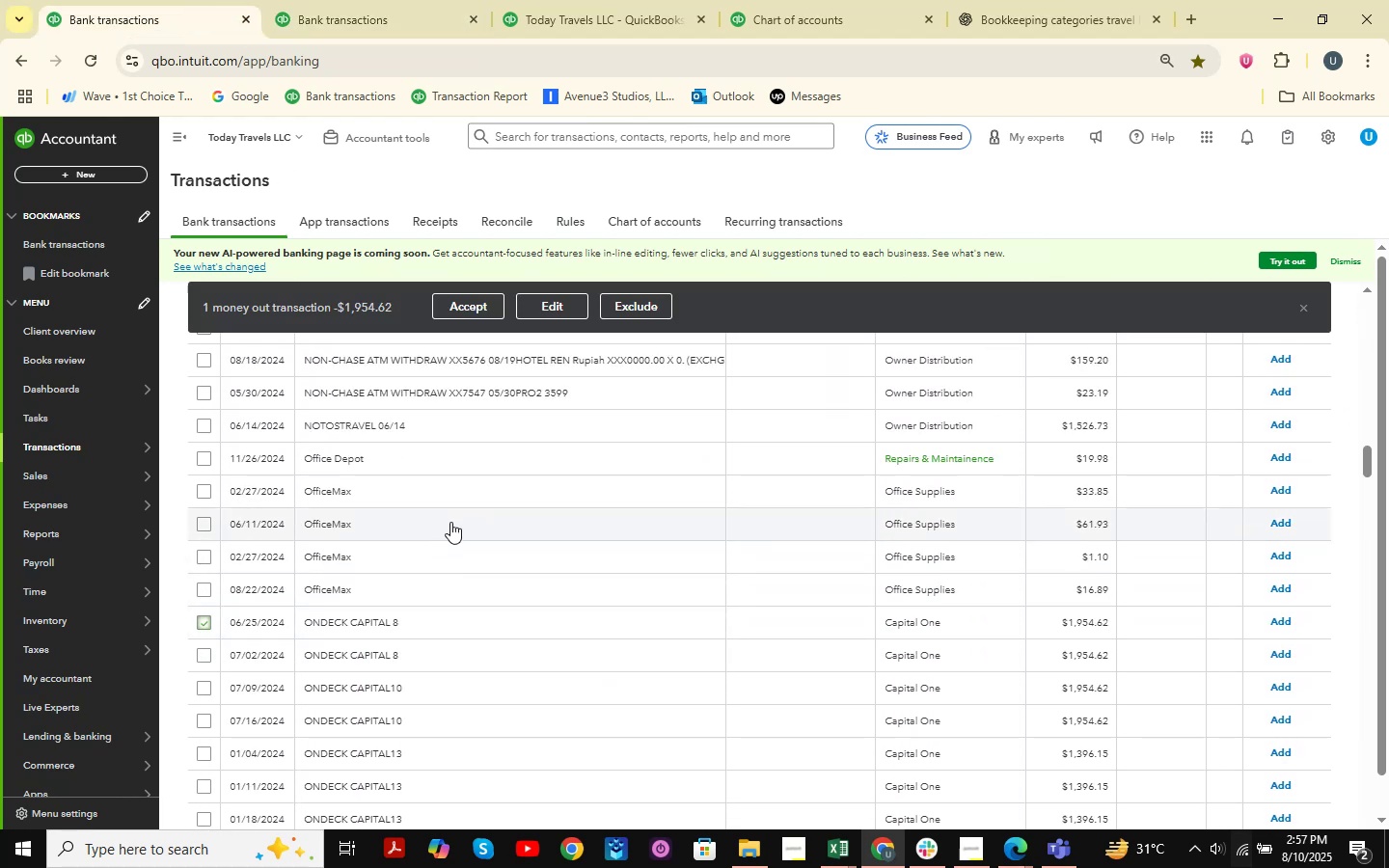 
scroll: coordinate [369, 642], scroll_direction: down, amount: 9.0
 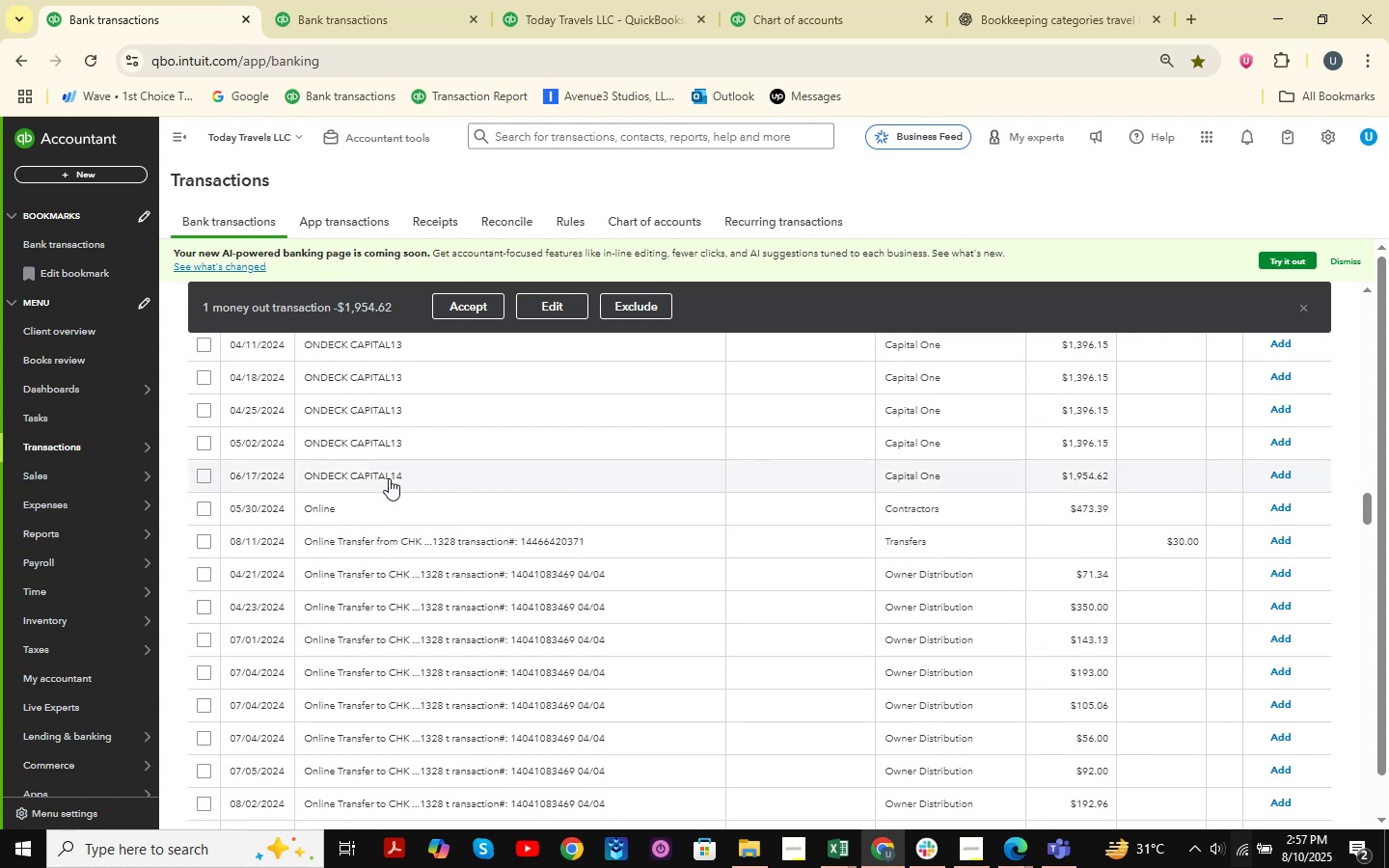 
hold_key(key=ShiftLeft, duration=0.83)
left_click([207, 475])
 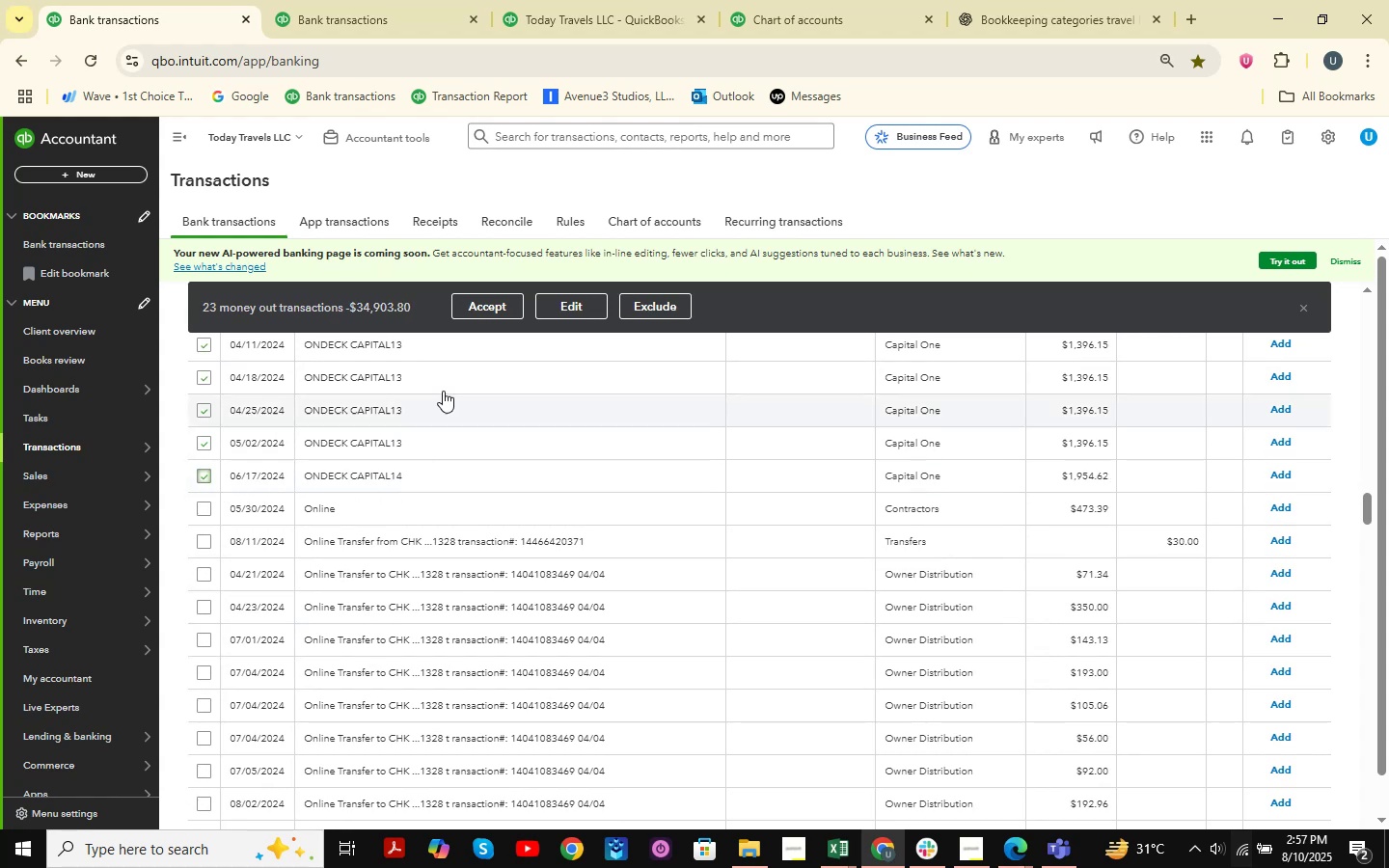 
left_click([560, 306])
 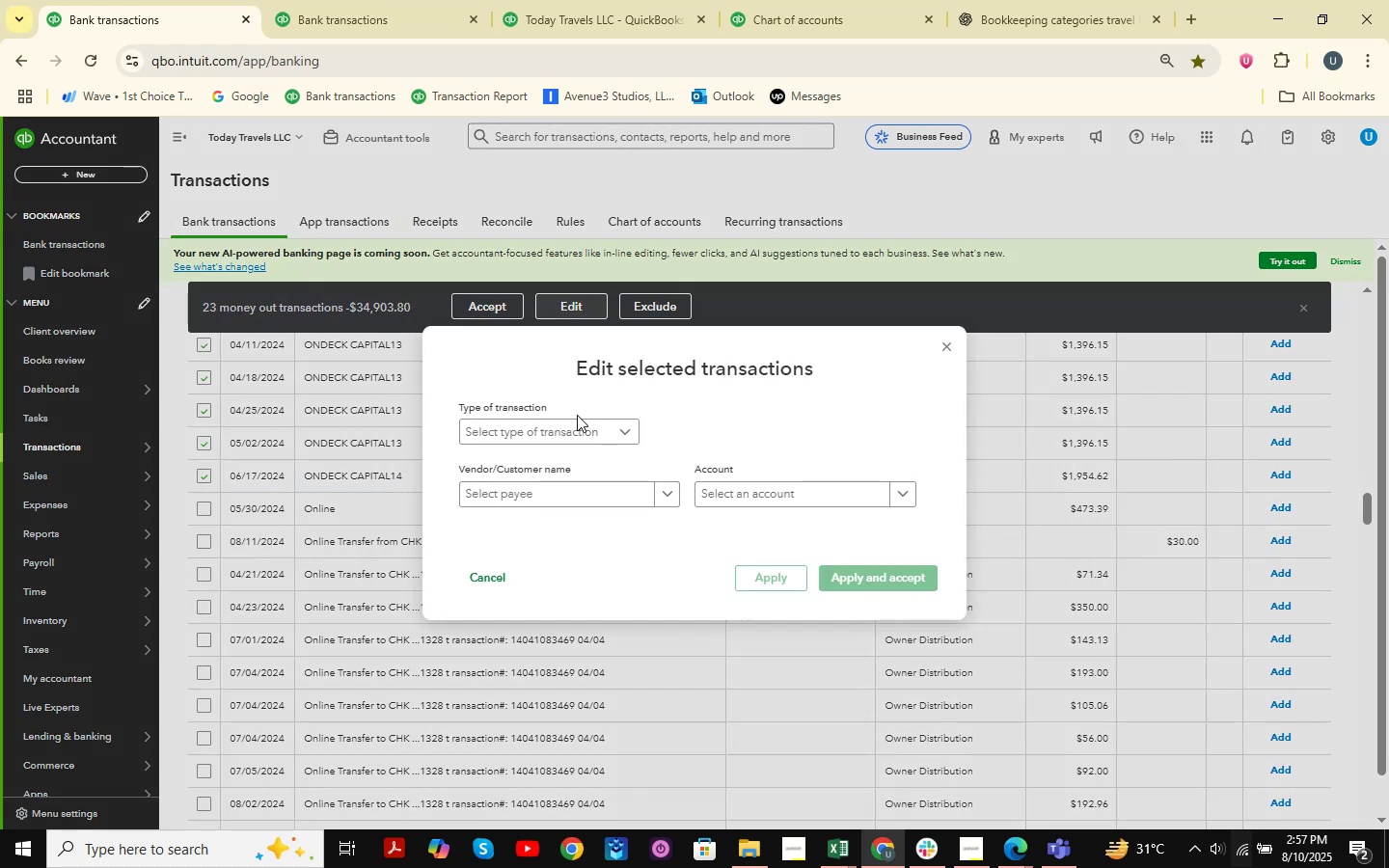 
left_click([560, 429])
 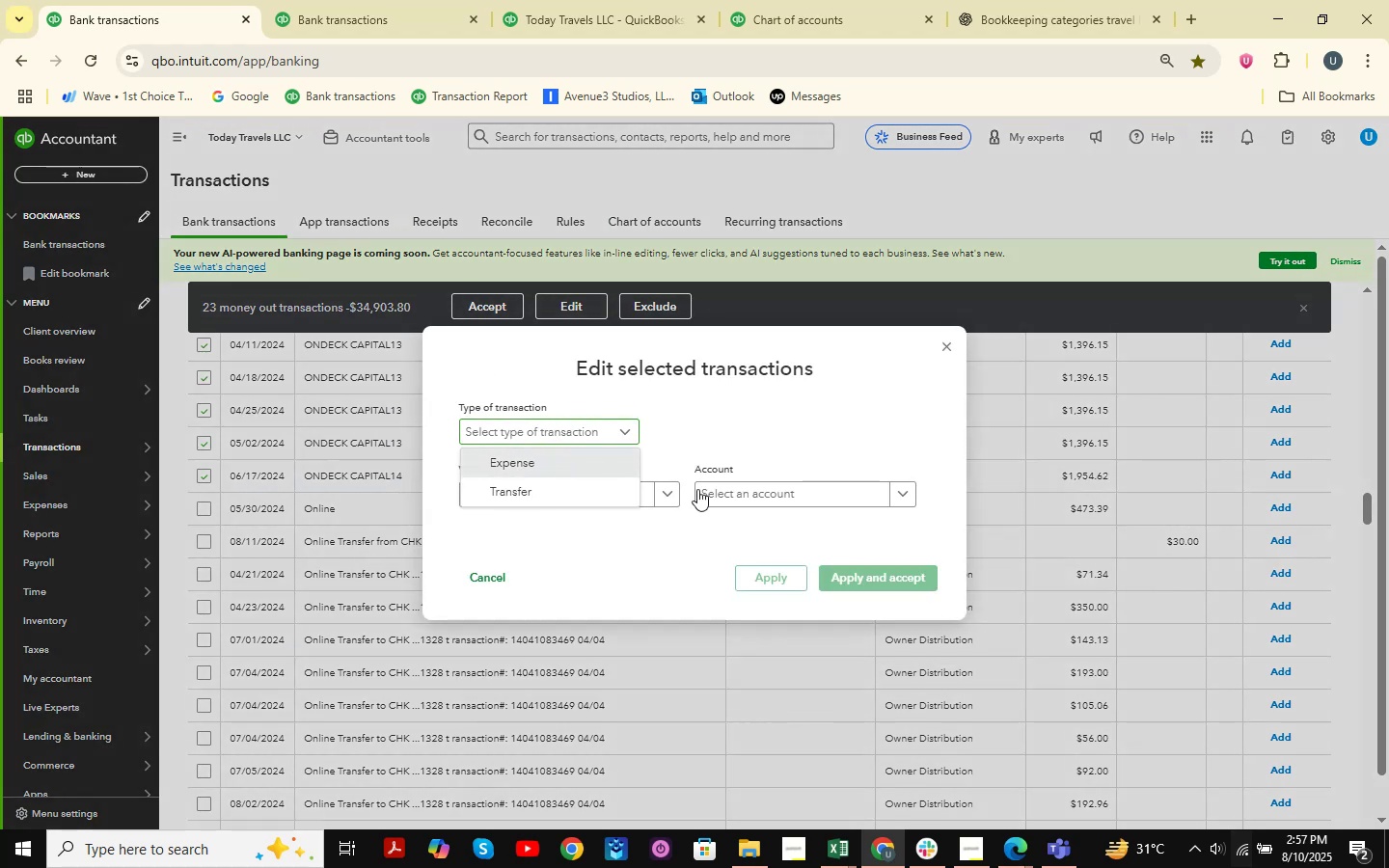 
triple_click([706, 490])
 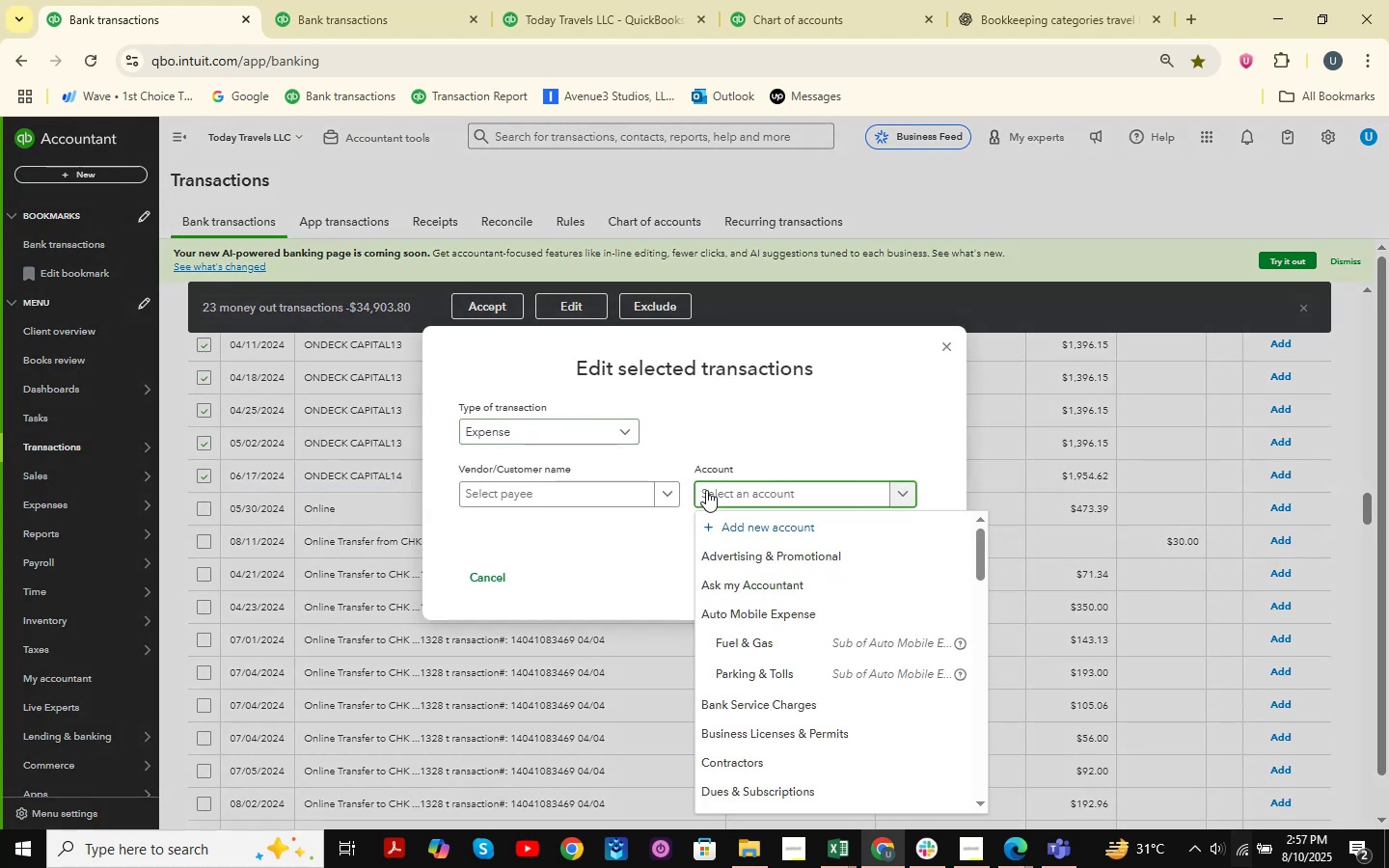 
type(on de)
 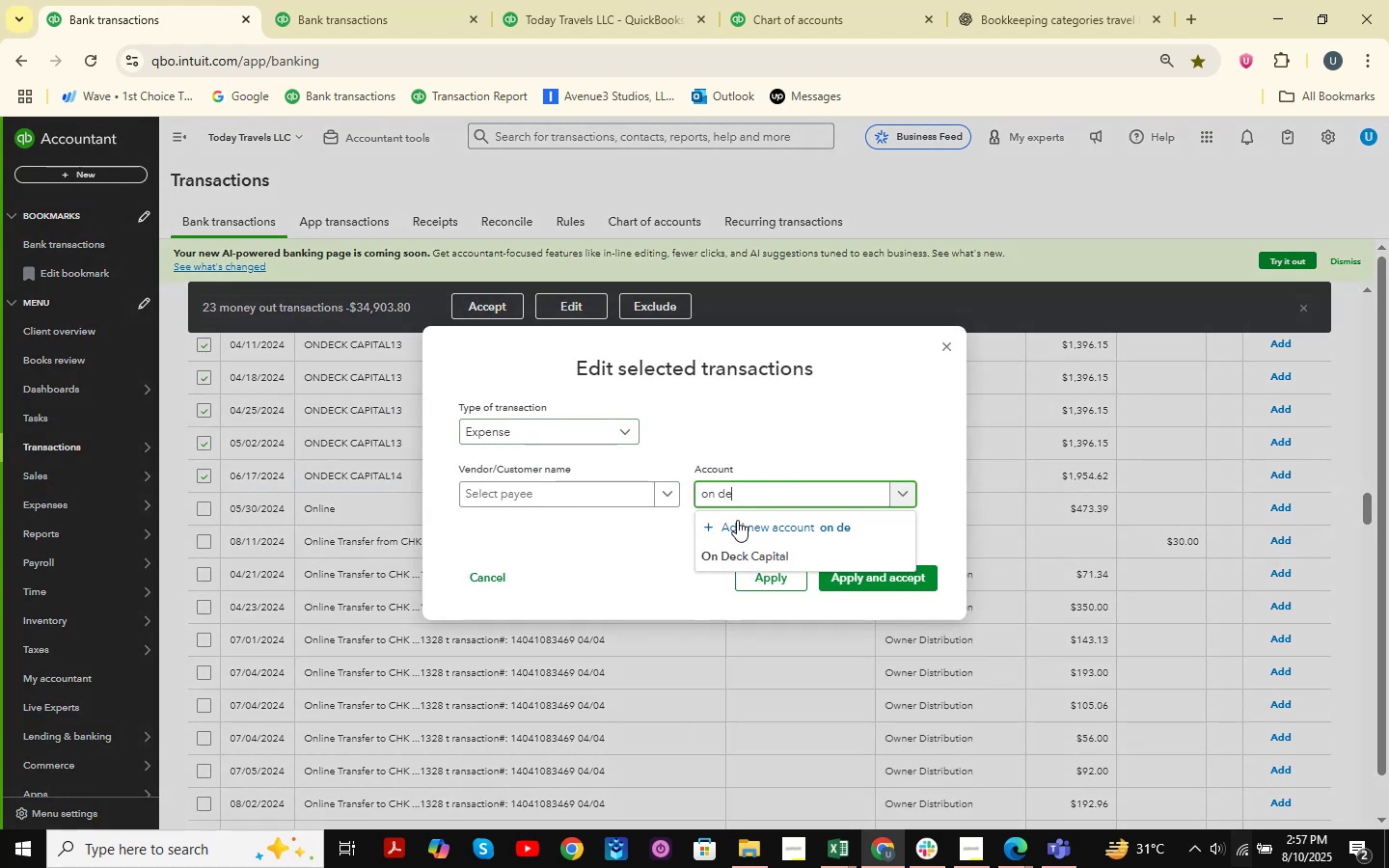 
left_click([758, 565])
 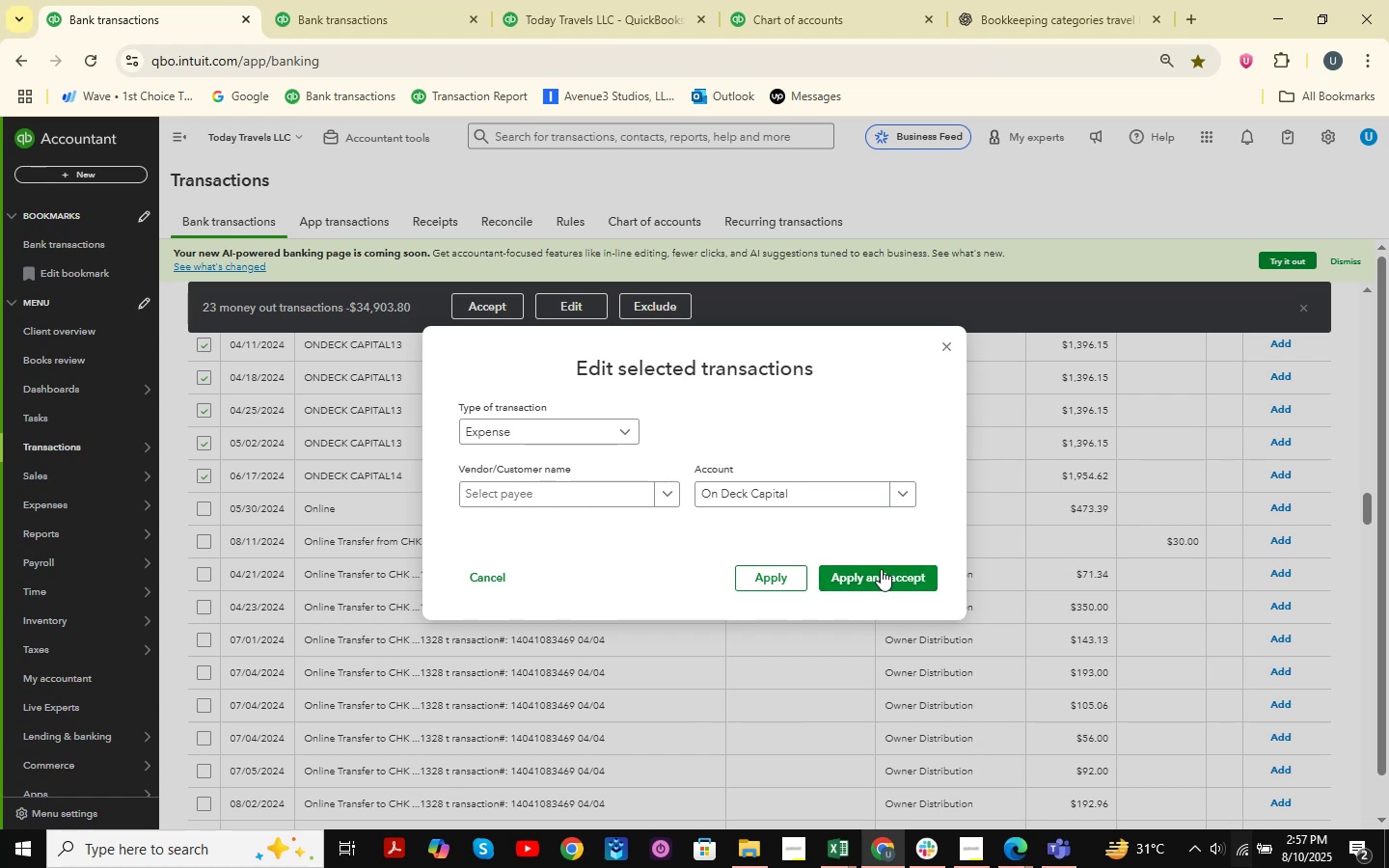 
left_click([881, 569])
 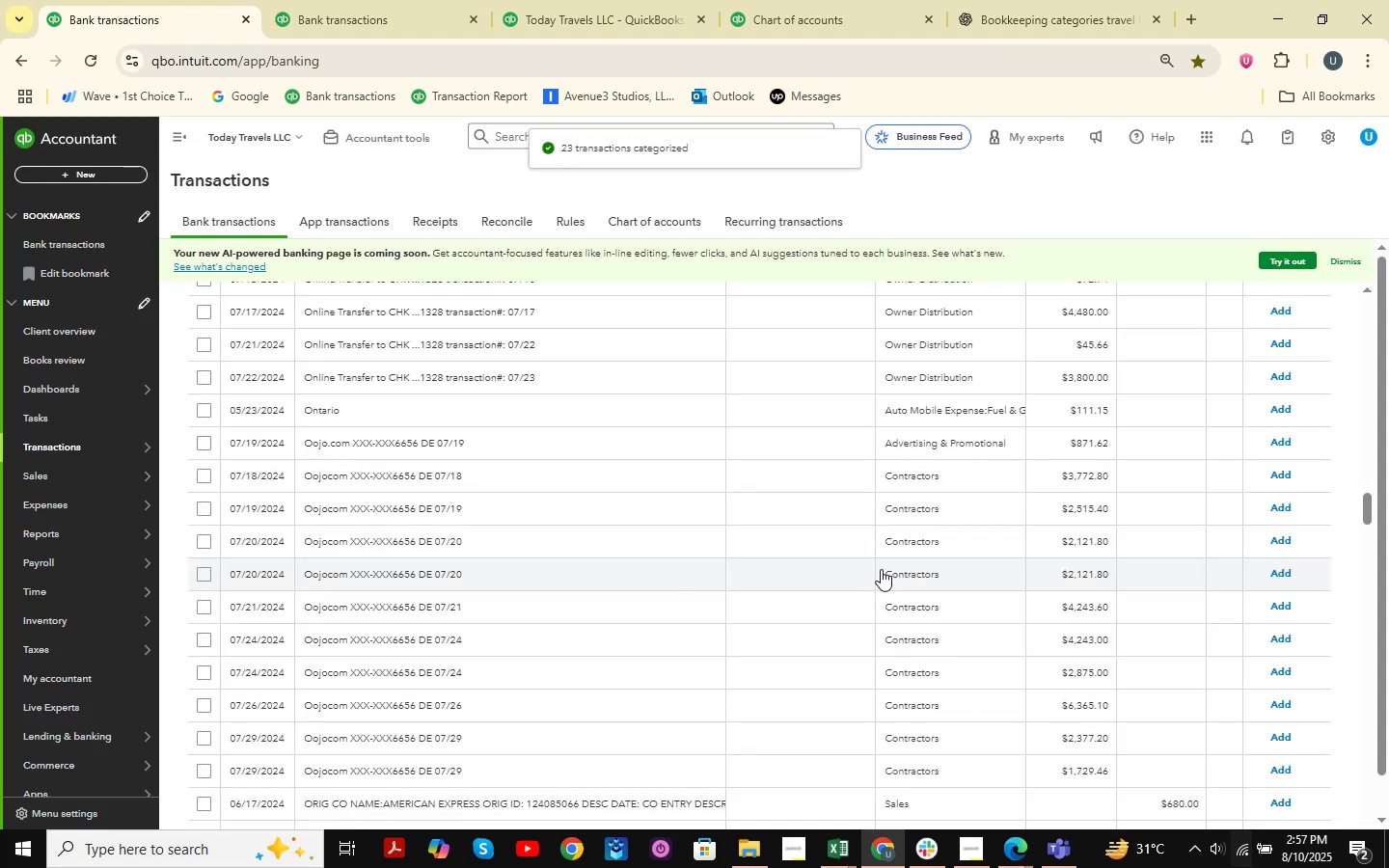 
wait(13.41)
 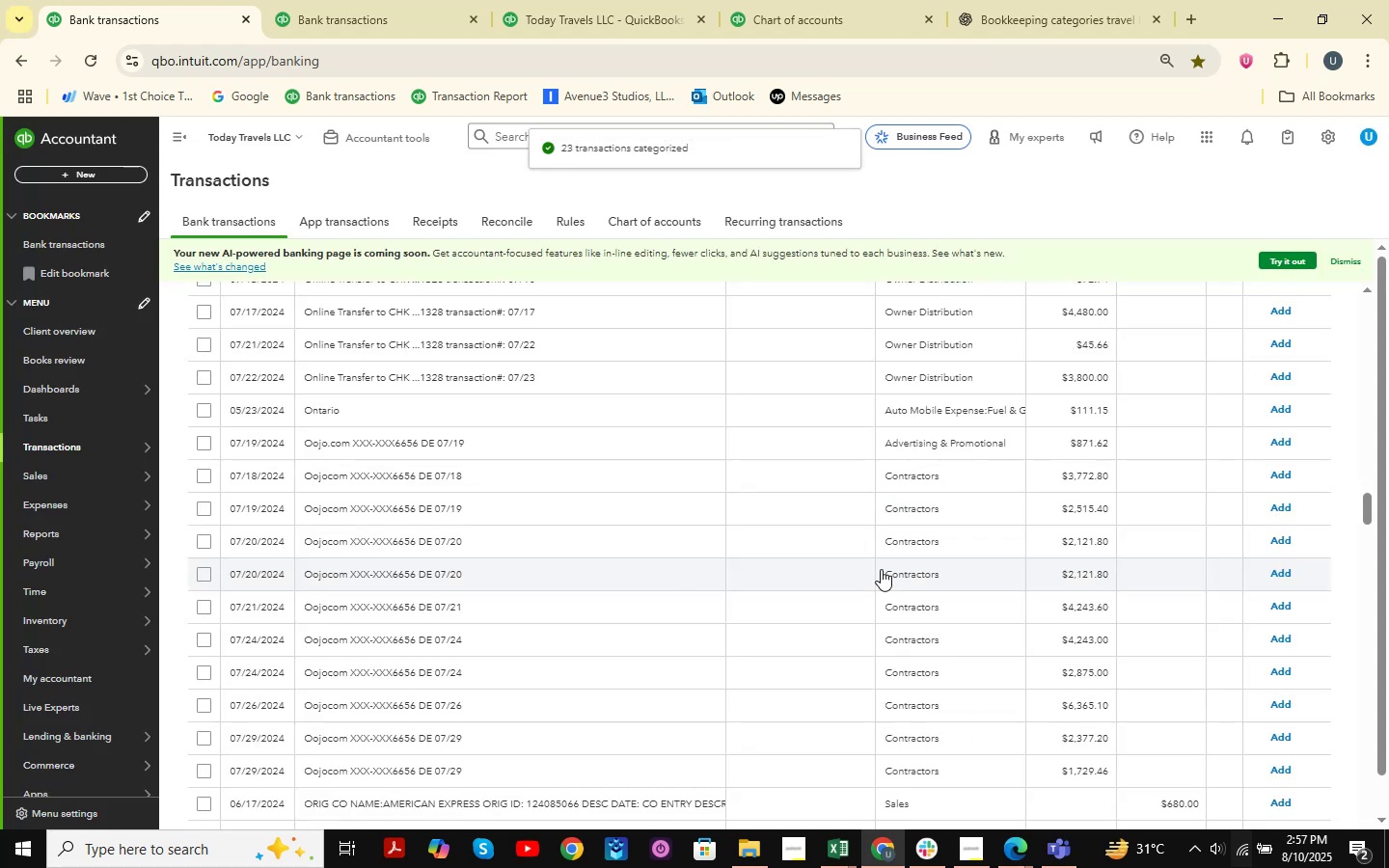 
scroll: coordinate [808, 428], scroll_direction: down, amount: 28.0
 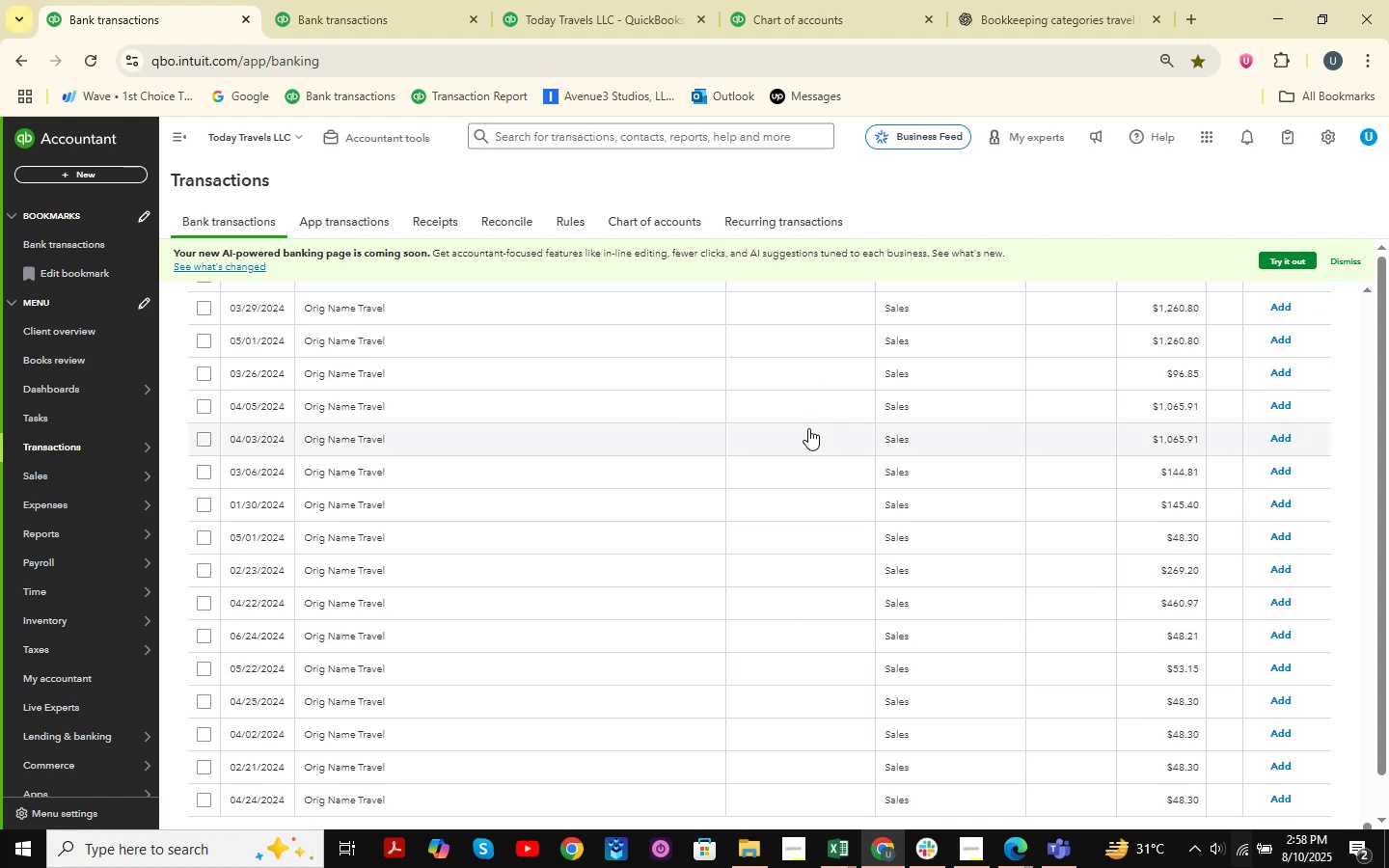 
scroll: coordinate [710, 625], scroll_direction: up, amount: 65.0
 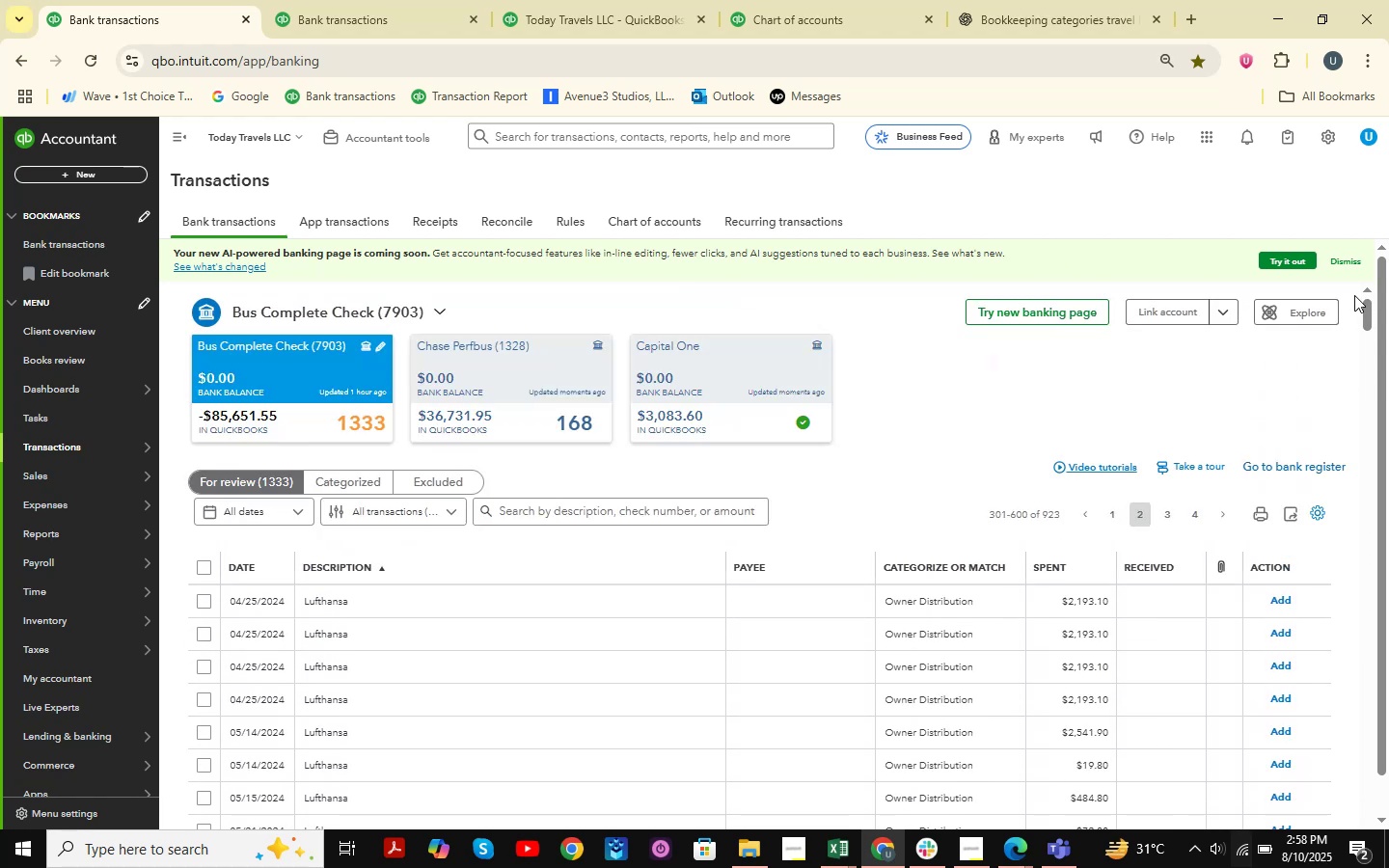 
left_click([513, 400])
 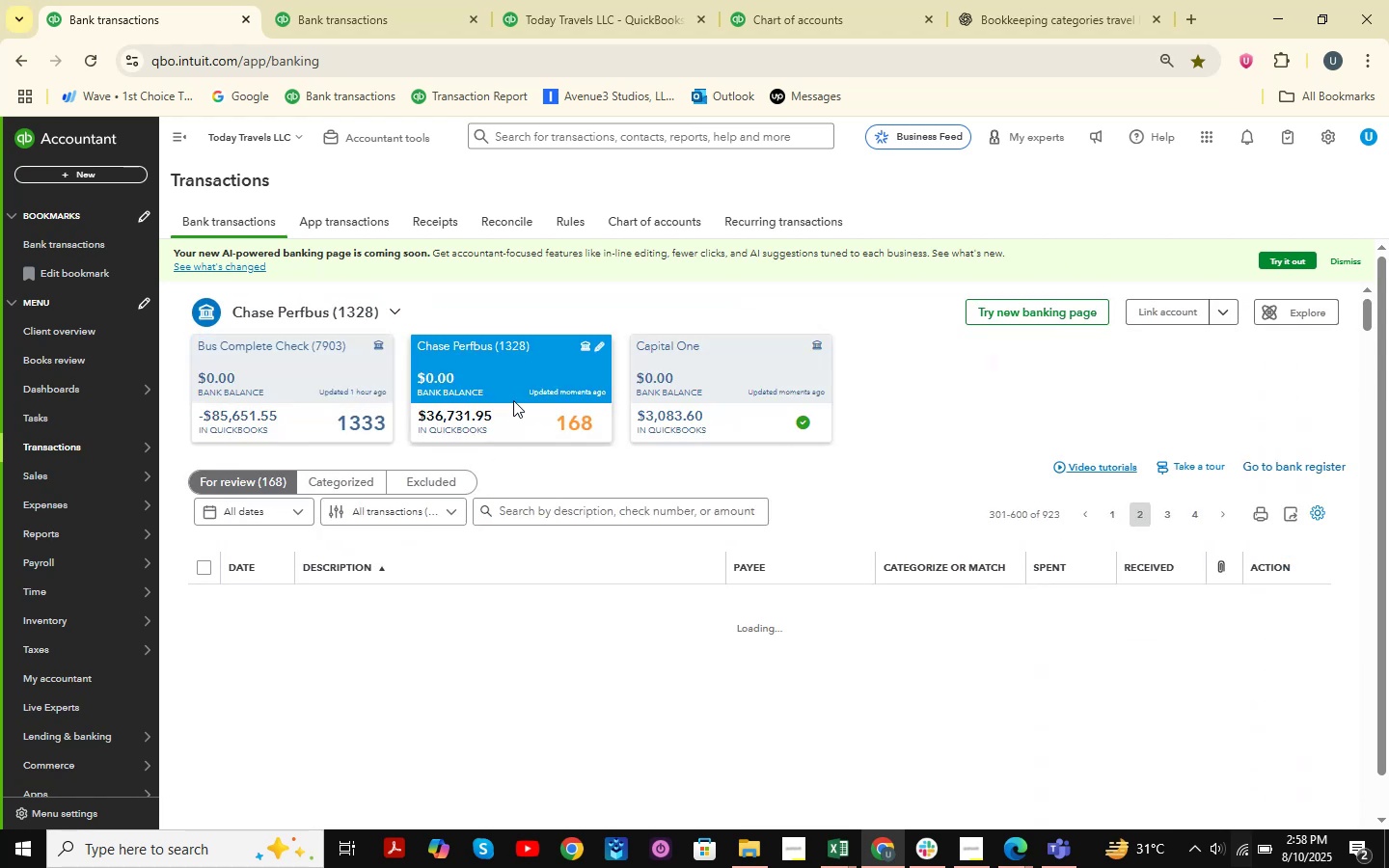 
left_click([306, 385])
 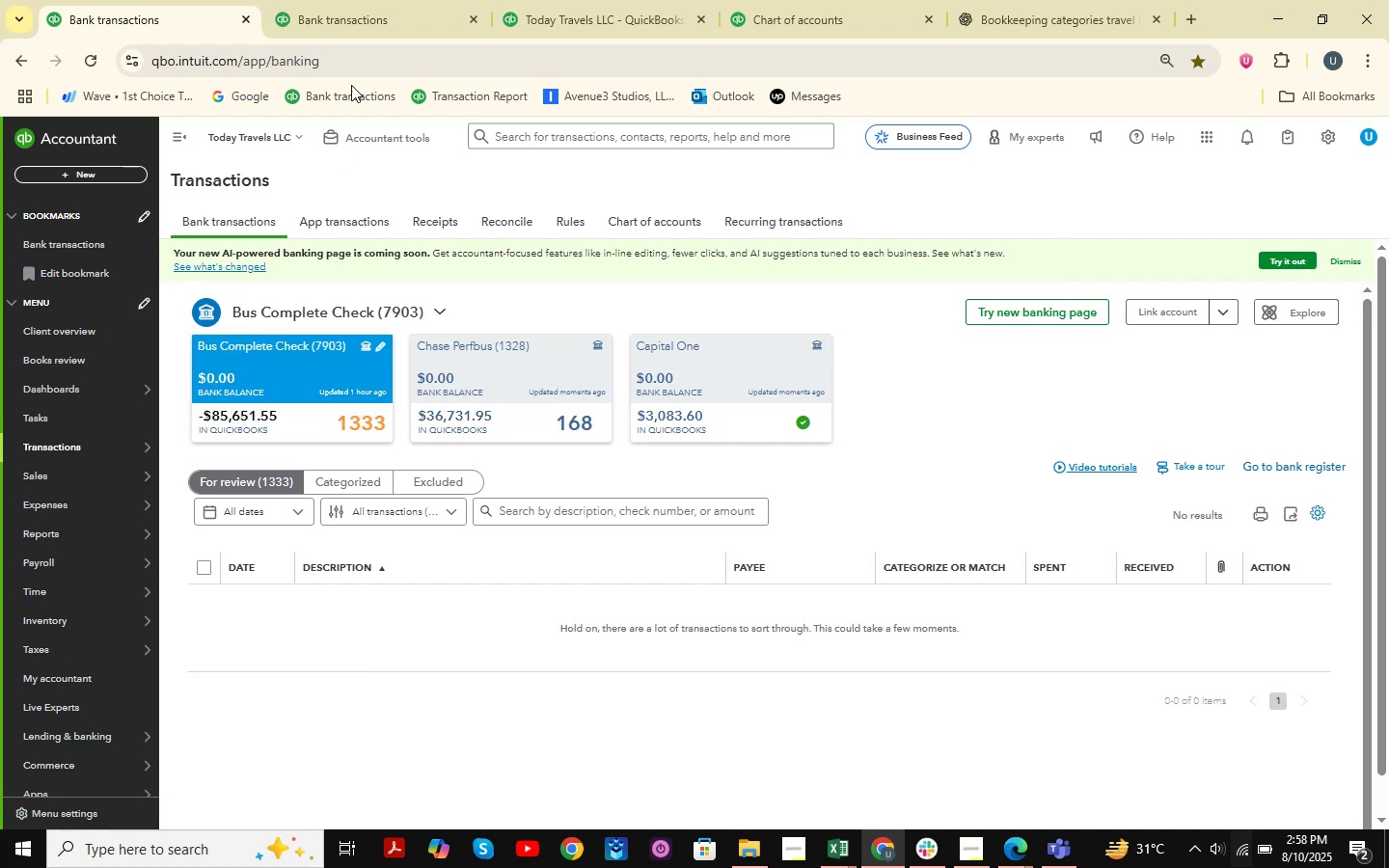 
left_click([367, 0])
 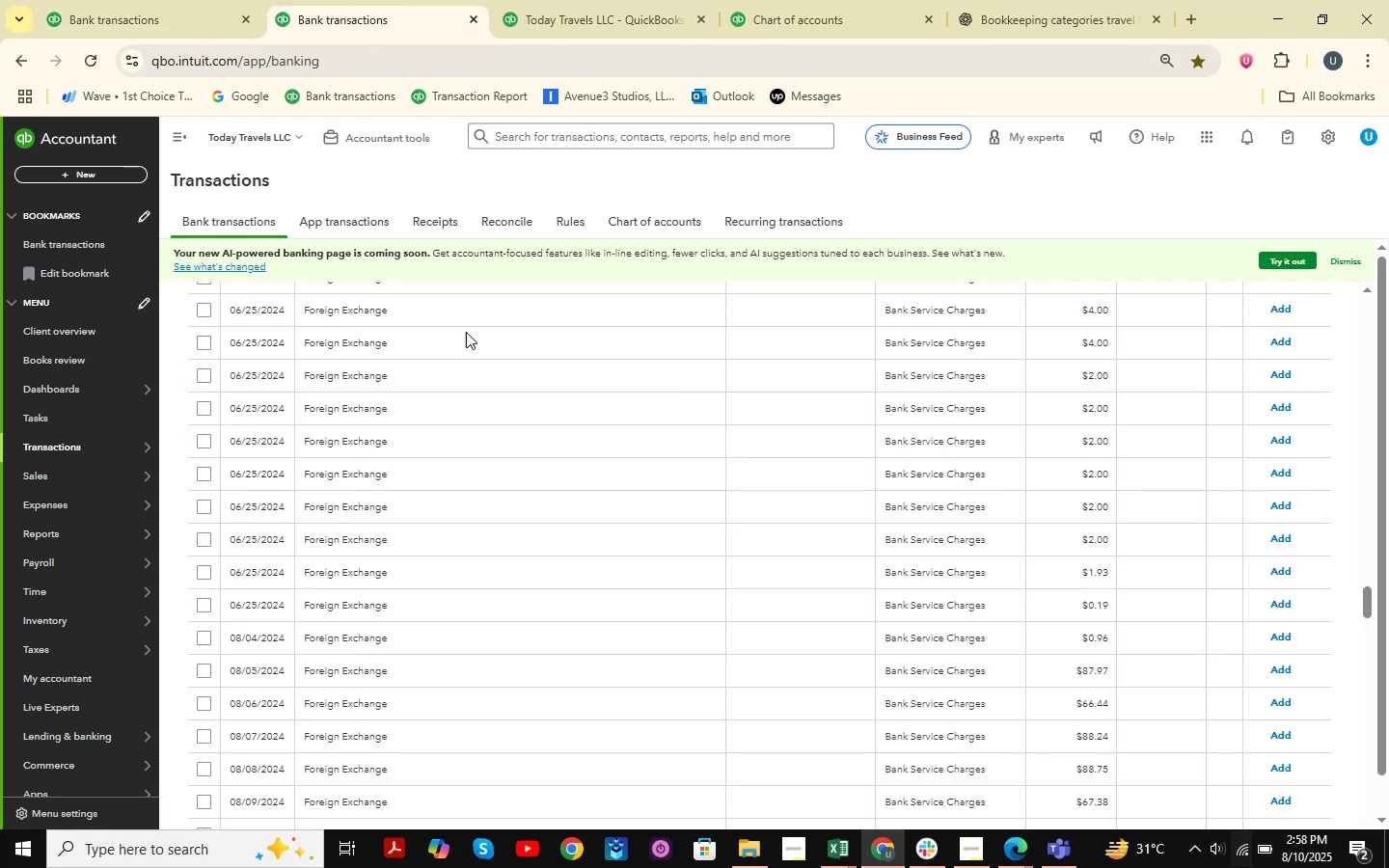 
scroll: coordinate [1094, 522], scroll_direction: up, amount: 5.0
 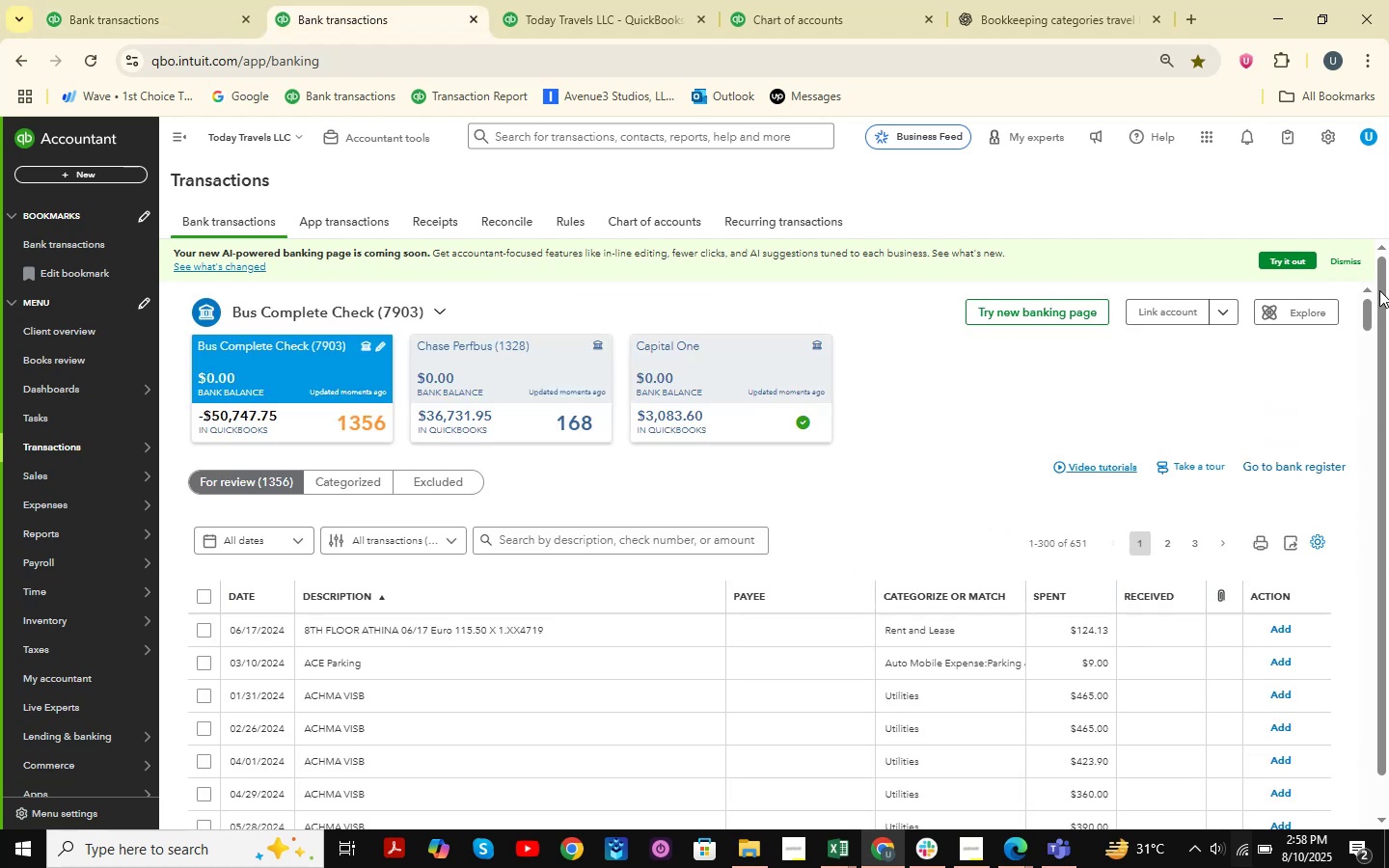 
left_click([534, 416])
 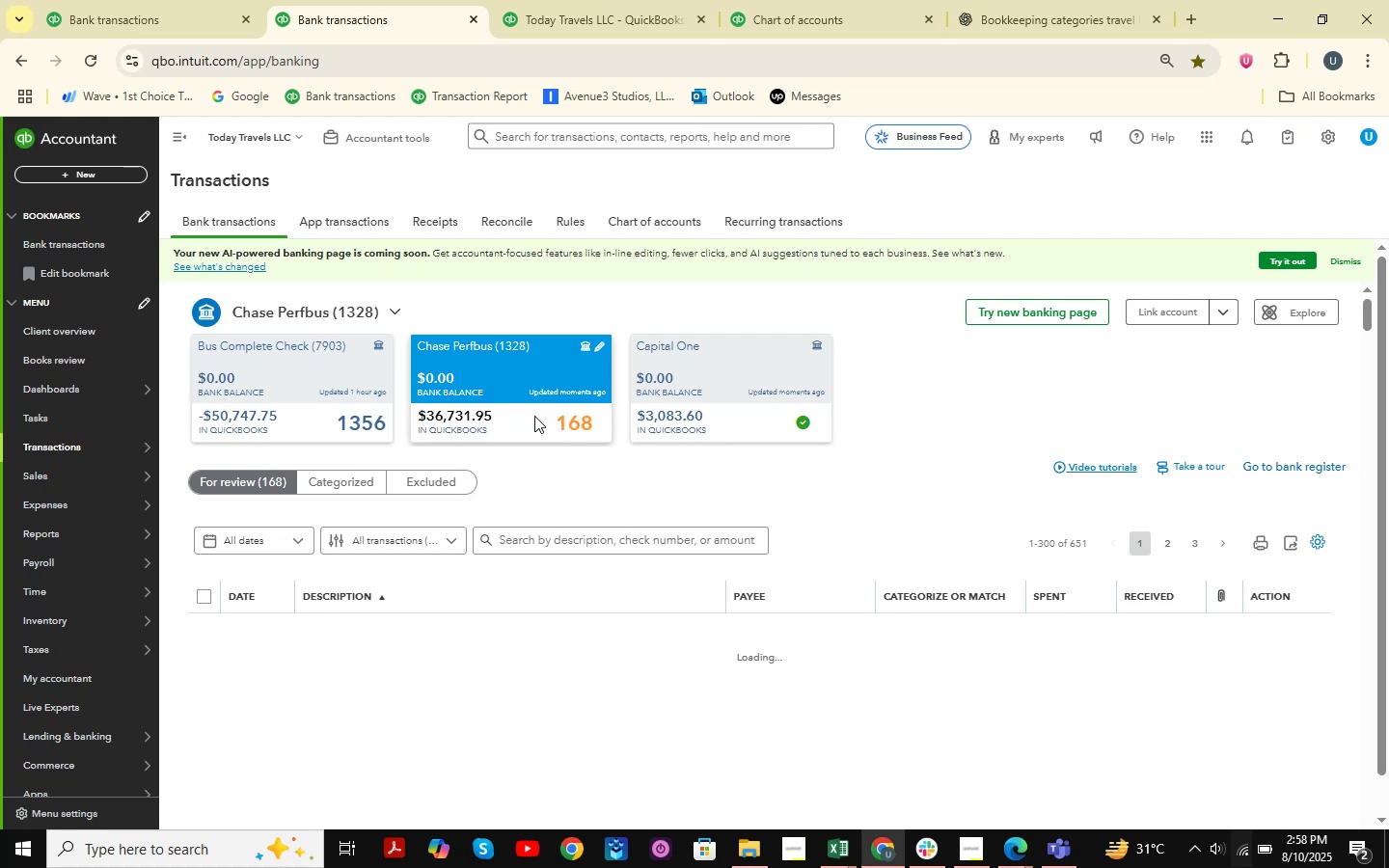 
wait(11.82)
 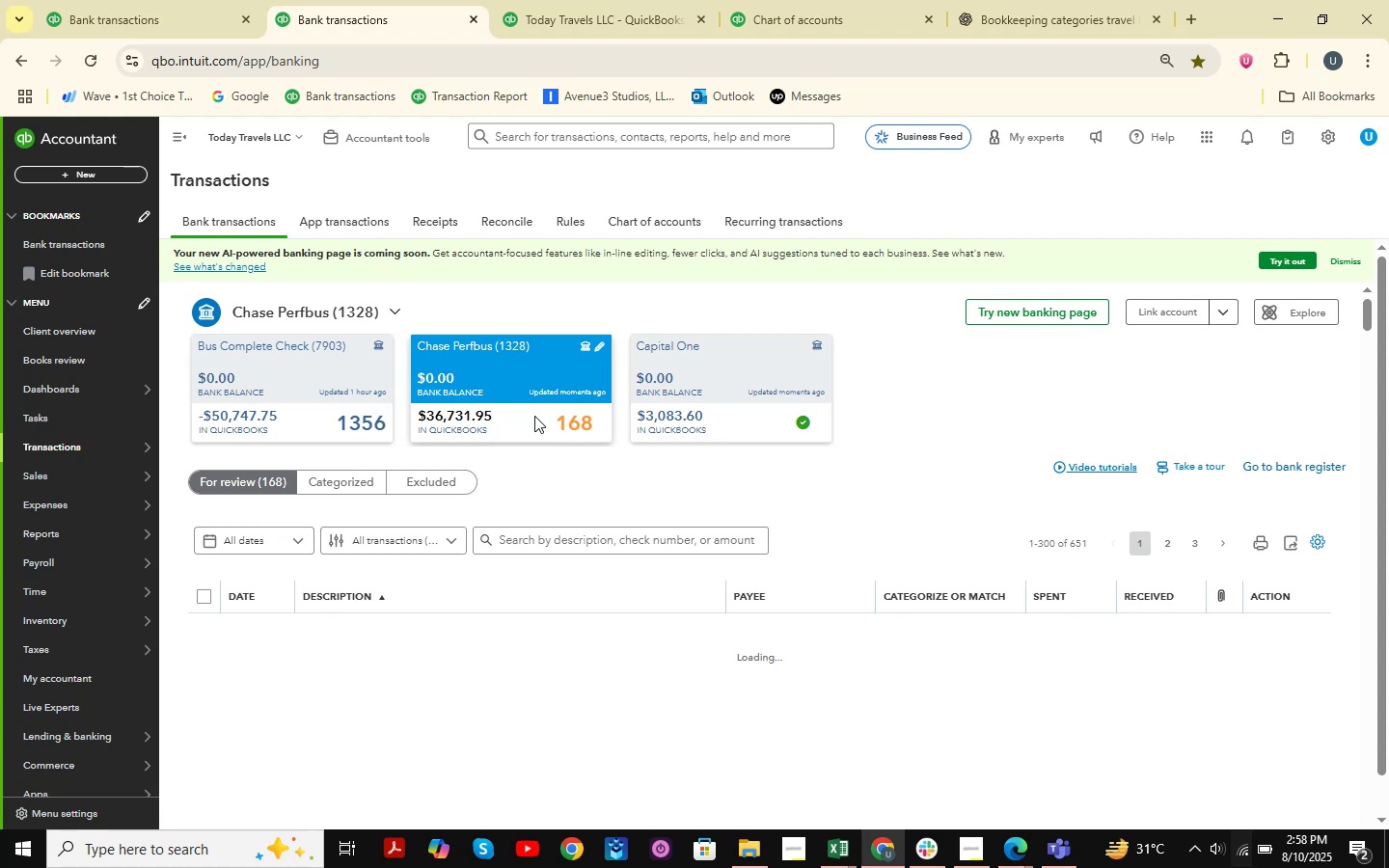 
scroll: coordinate [534, 416], scroll_direction: down, amount: 27.0
 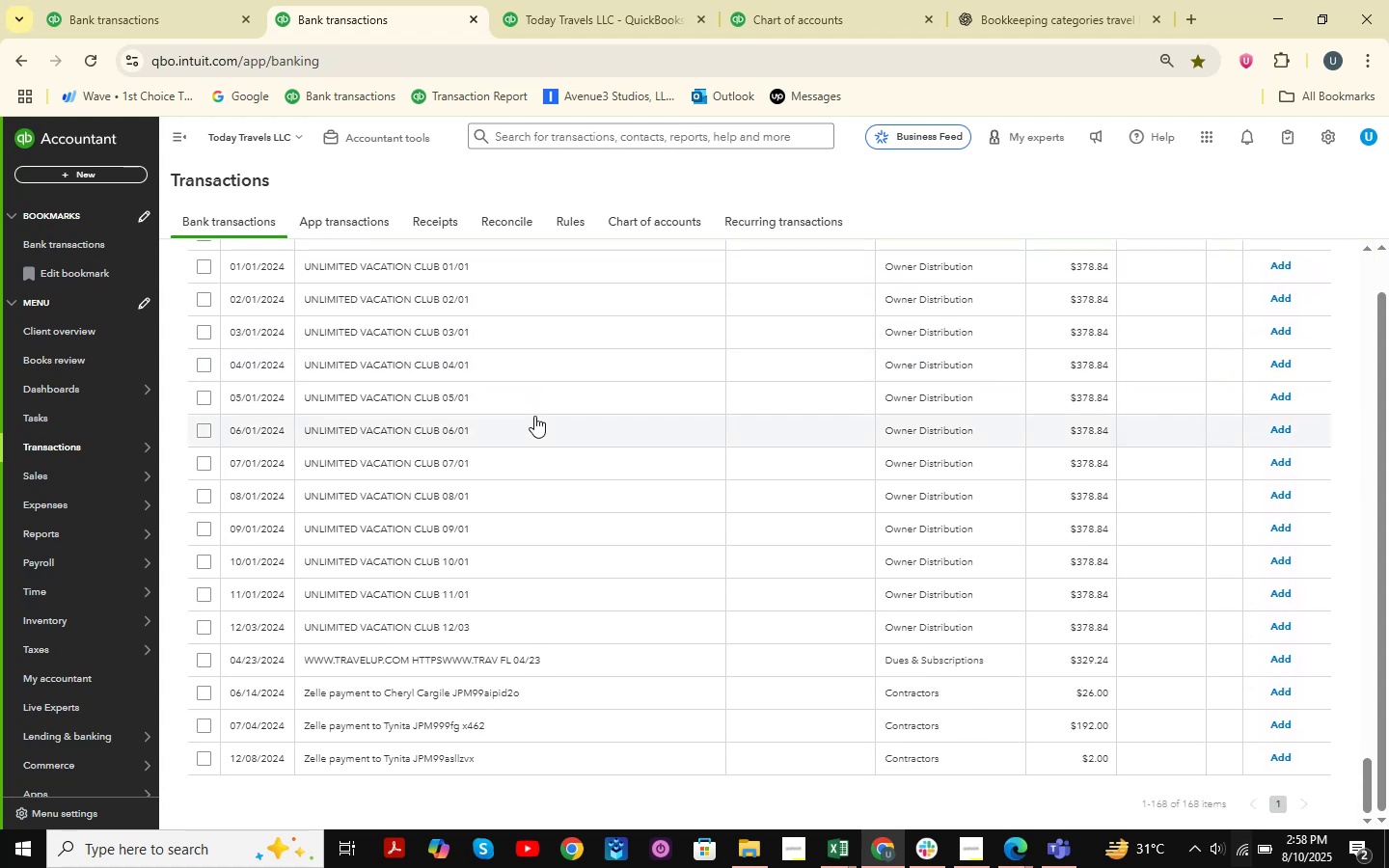 
scroll: coordinate [534, 416], scroll_direction: up, amount: 18.0
 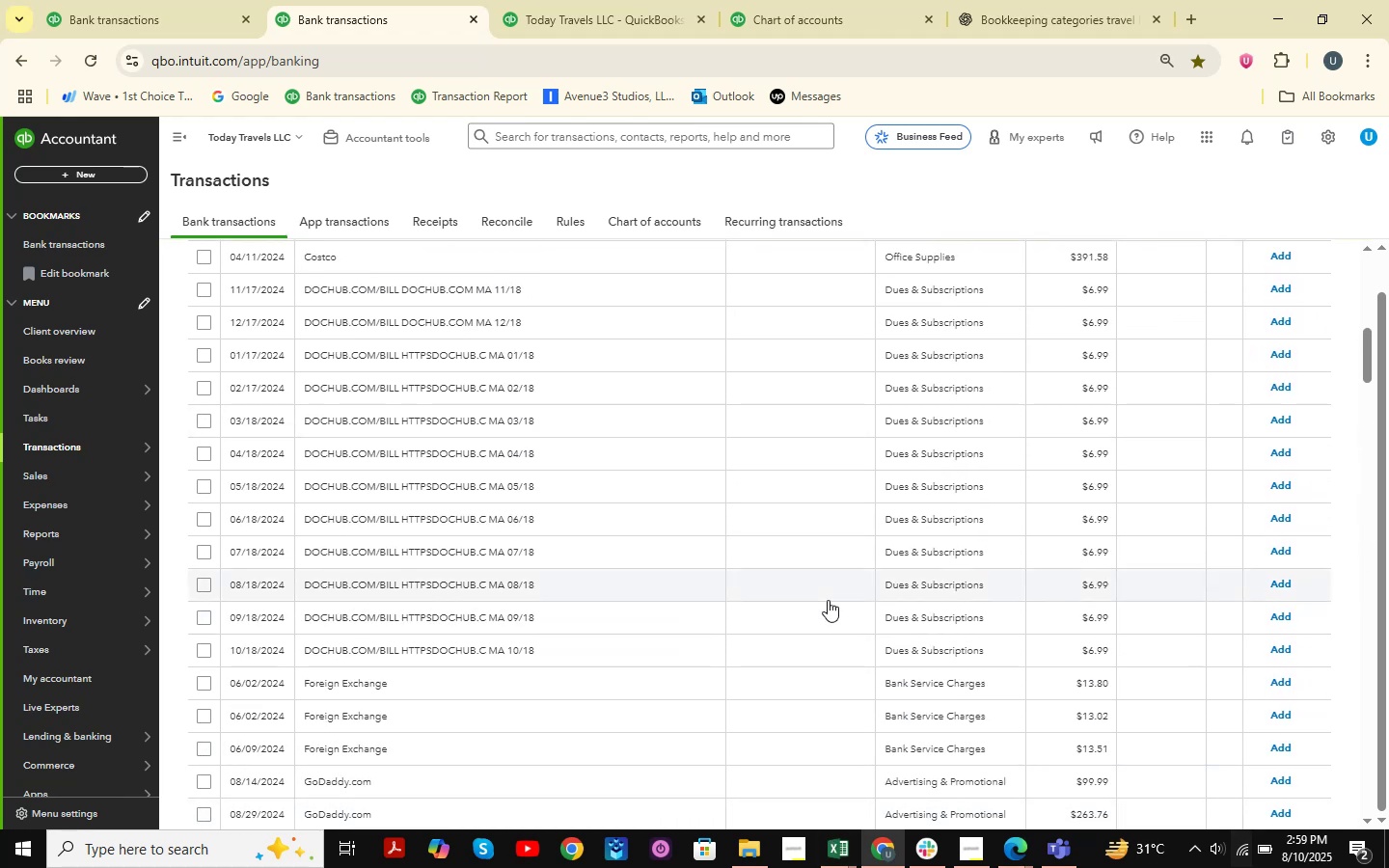 
scroll: coordinate [826, 587], scroll_direction: down, amount: 1.0
 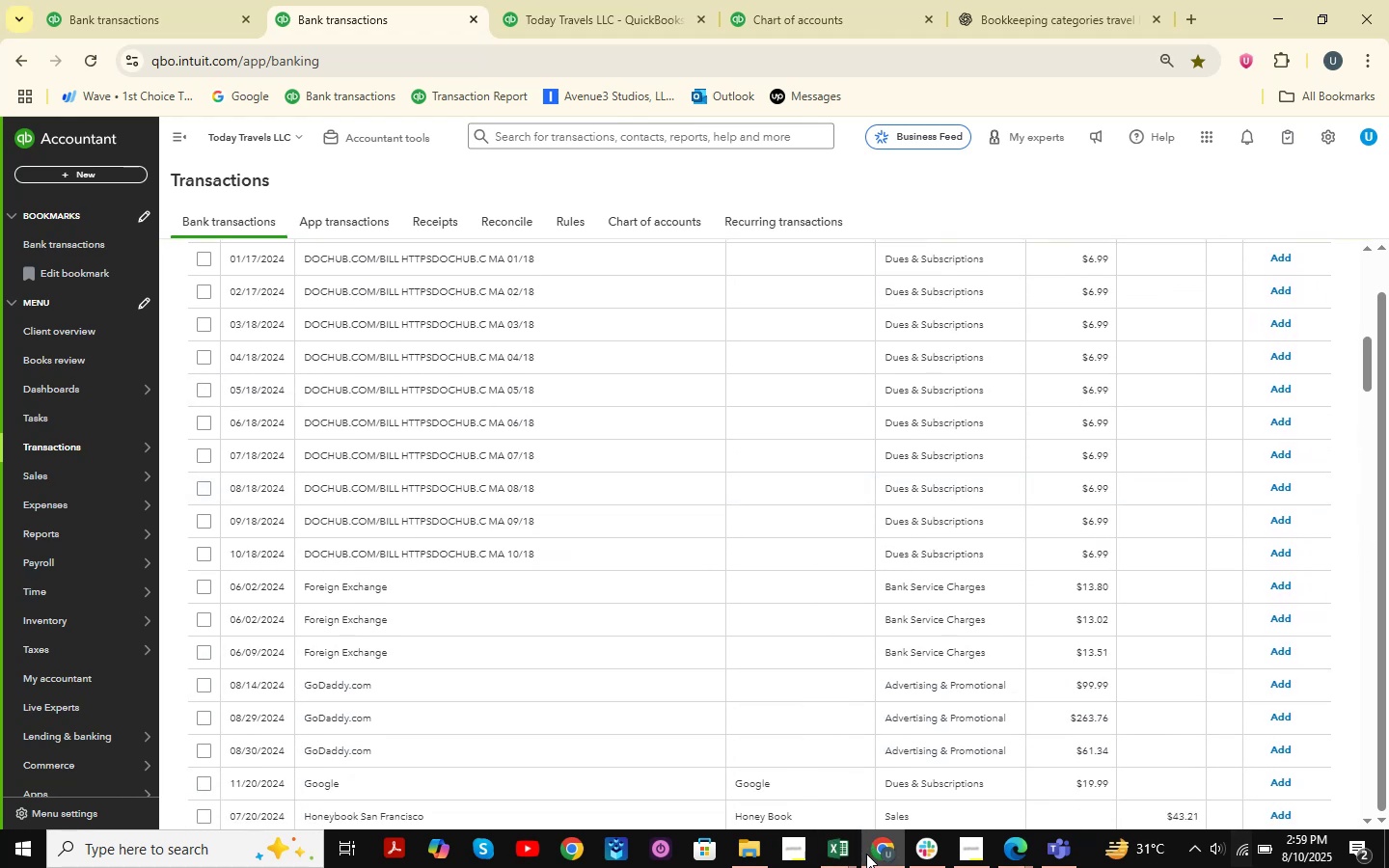 
left_click([845, 850])
 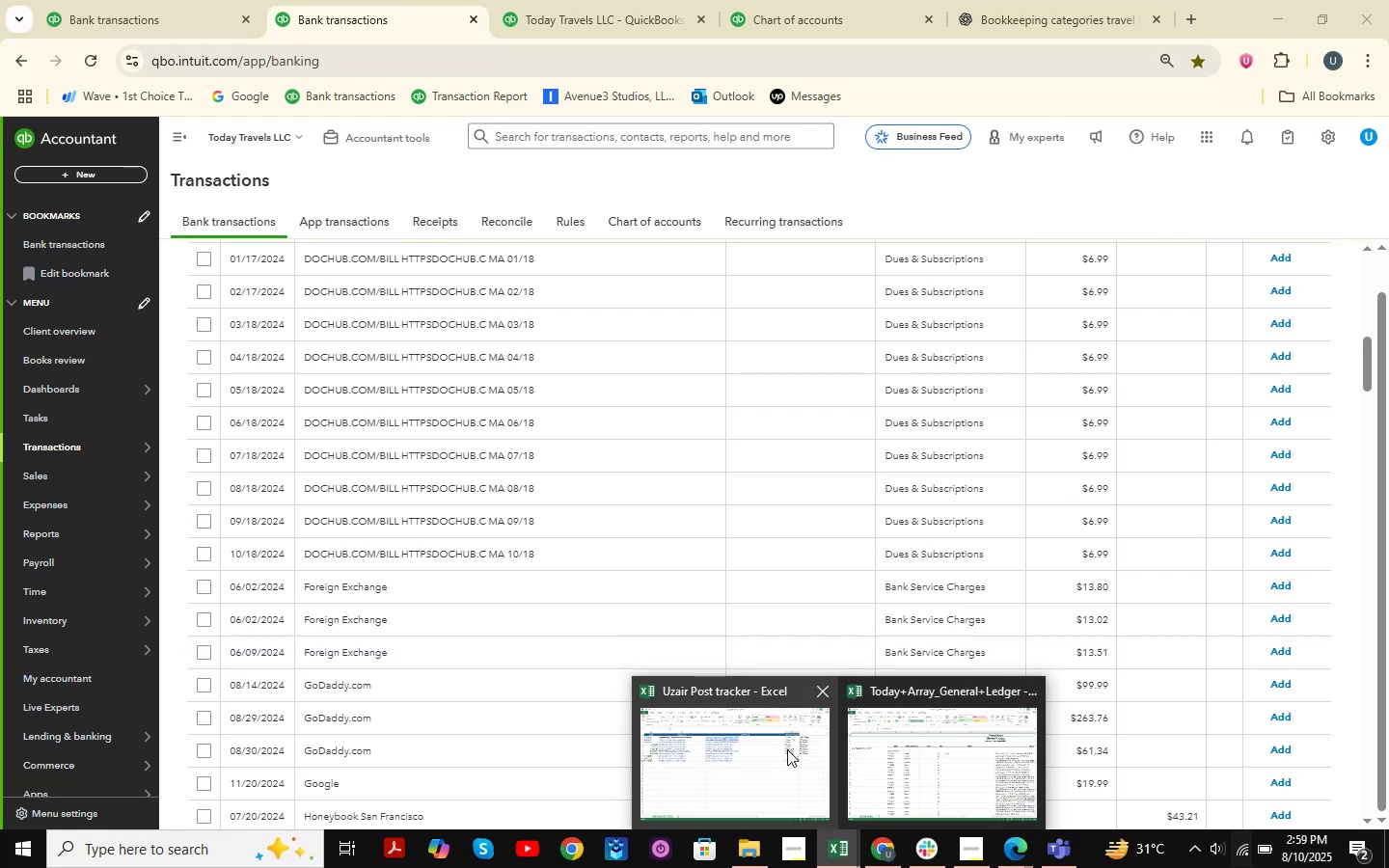 
left_click([944, 749])
 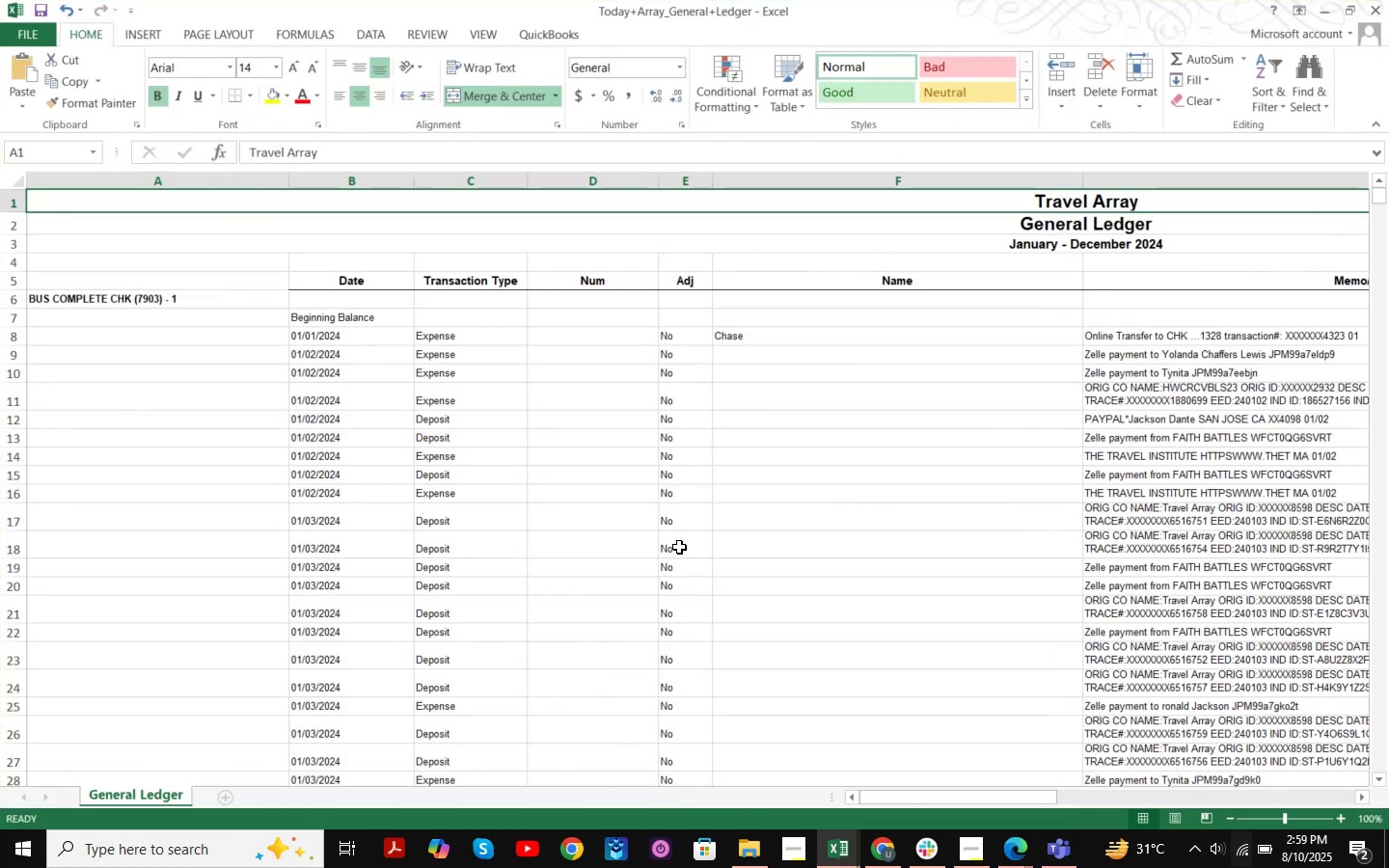 
key(Control+F)
 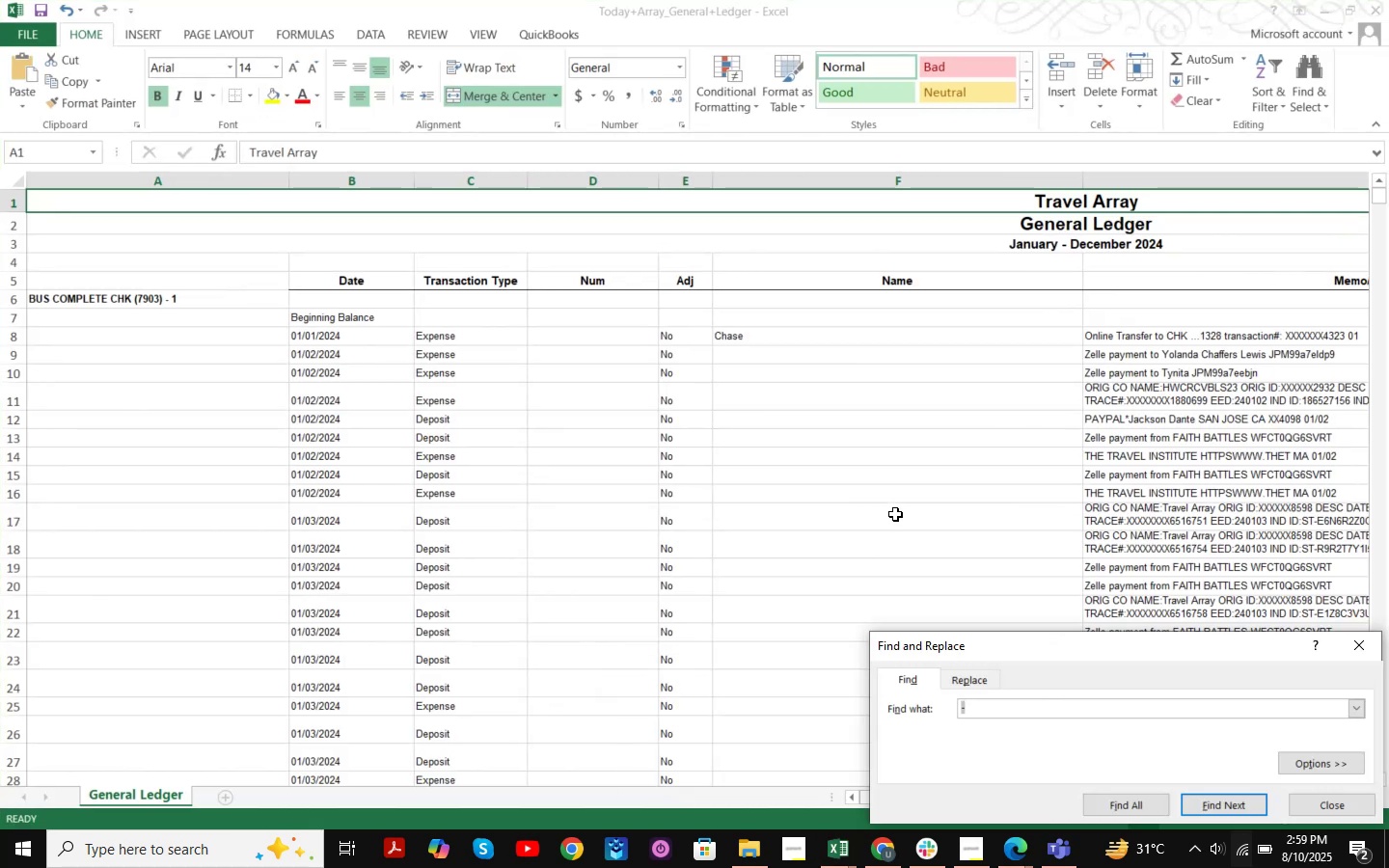 
type(go)
key(Backspace)
key(Backspace)
key(Backspace)
type(daddy)
 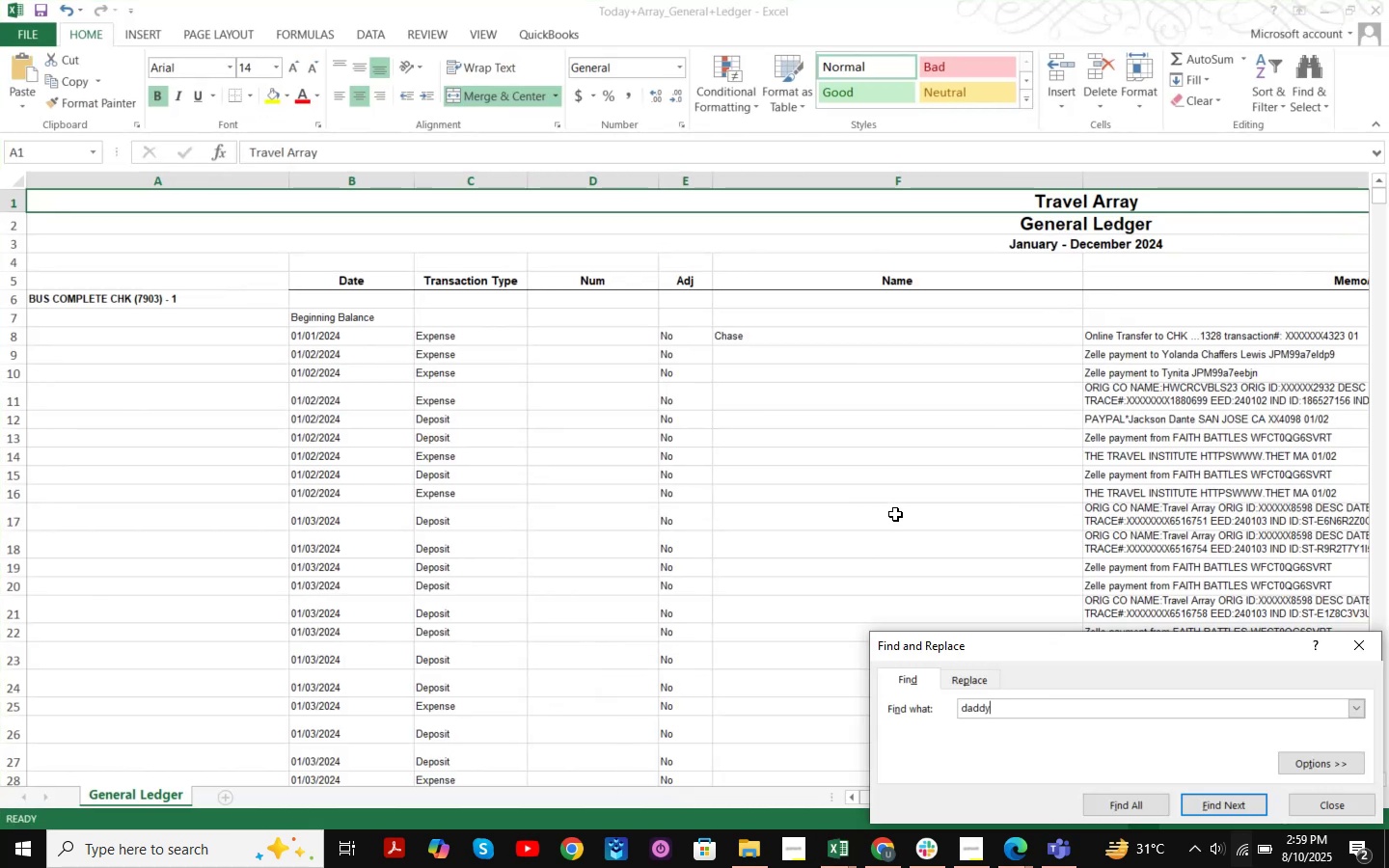 
key(Enter)
 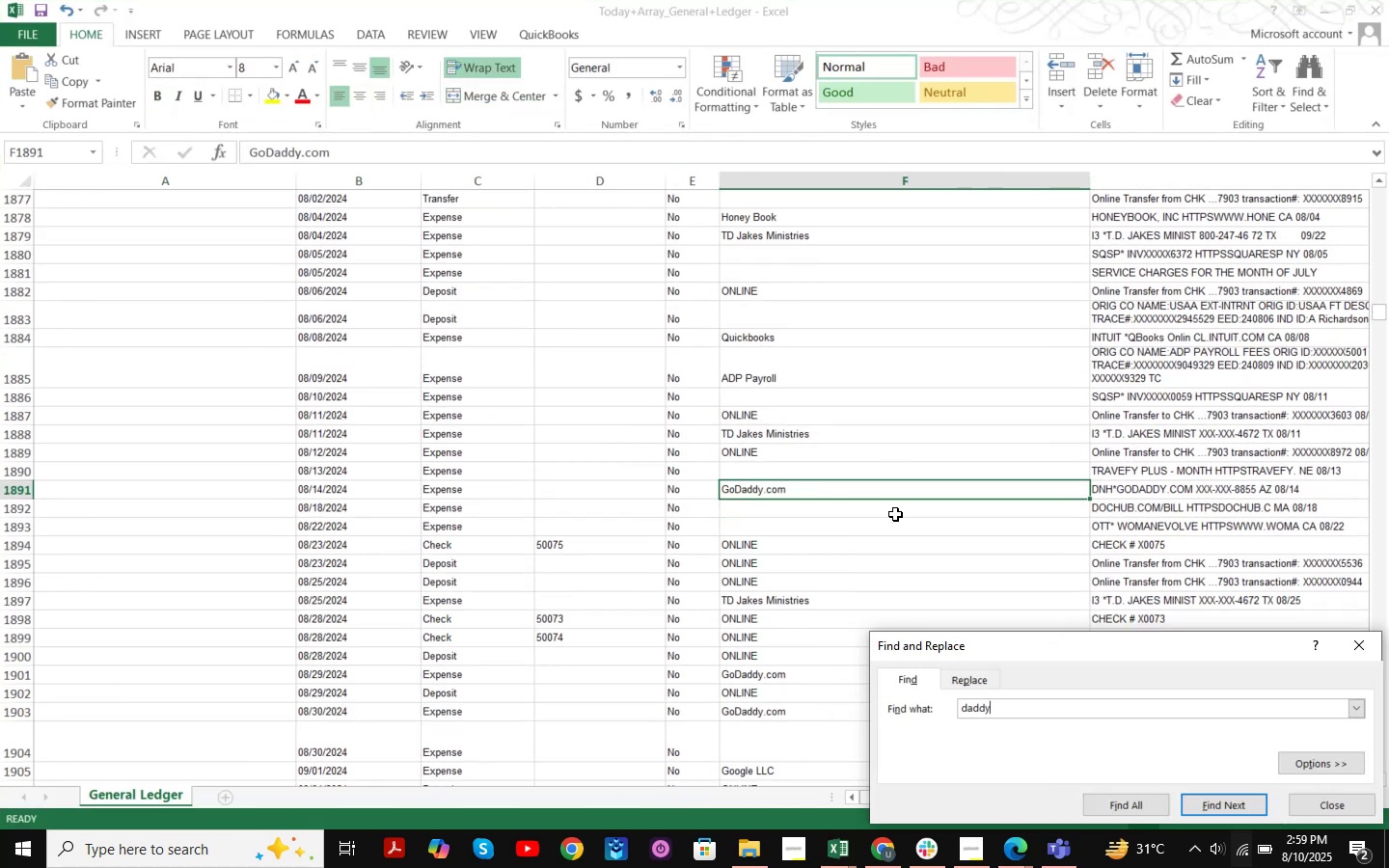 
left_click([1360, 639])
 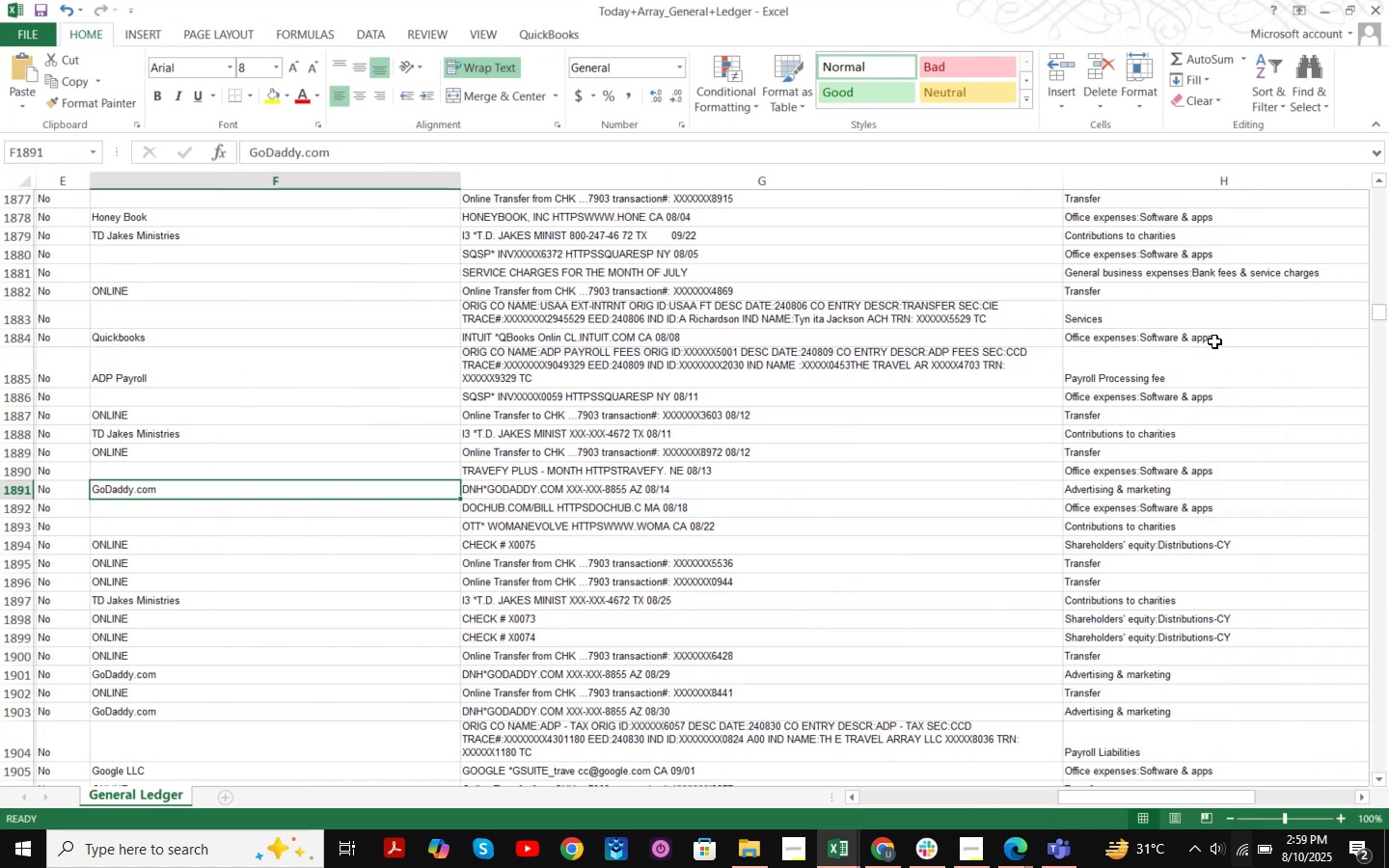 
left_click([1330, 14])
 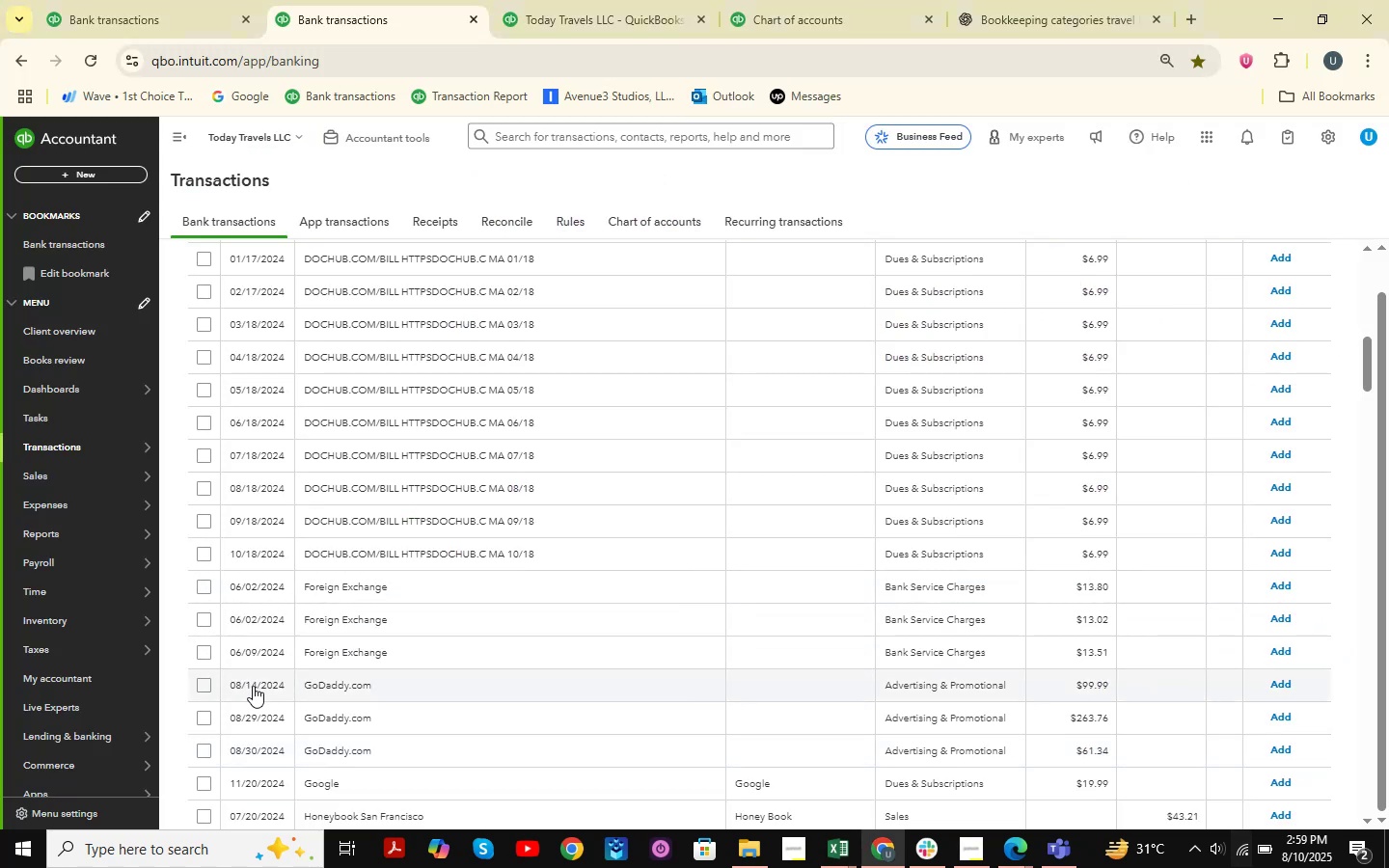 
left_click([209, 687])
 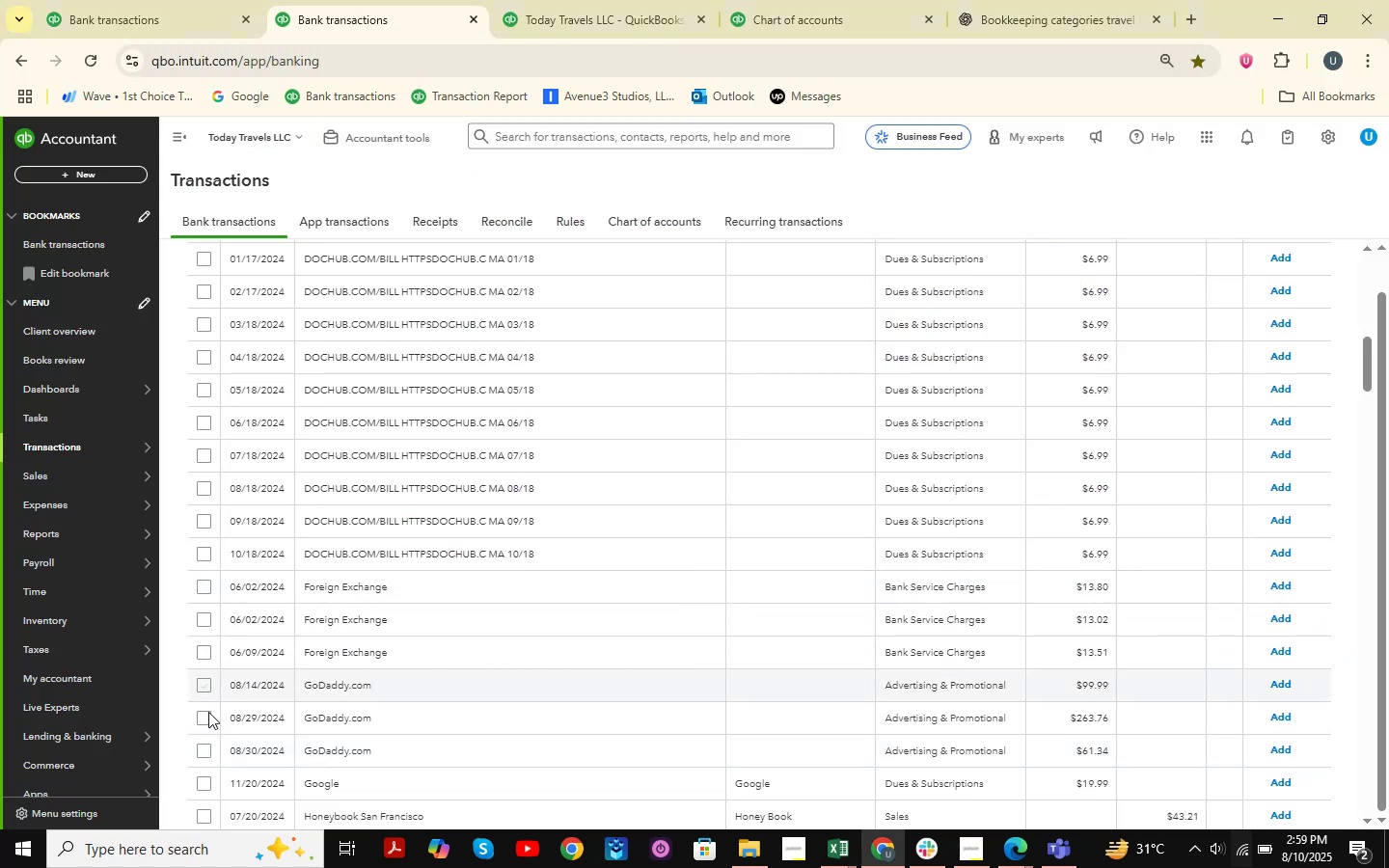 
left_click([206, 717])
 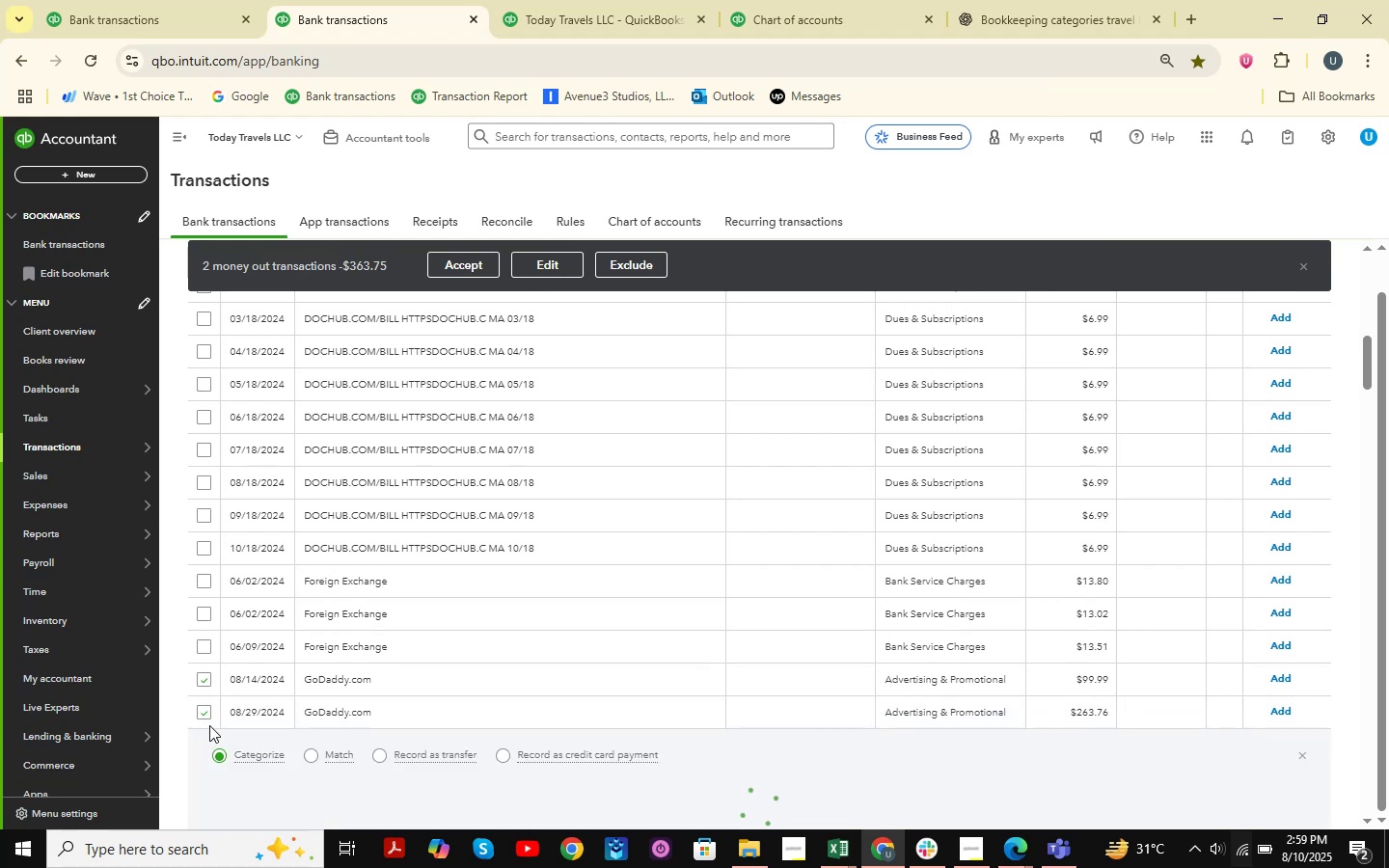 
left_click([178, 712])
 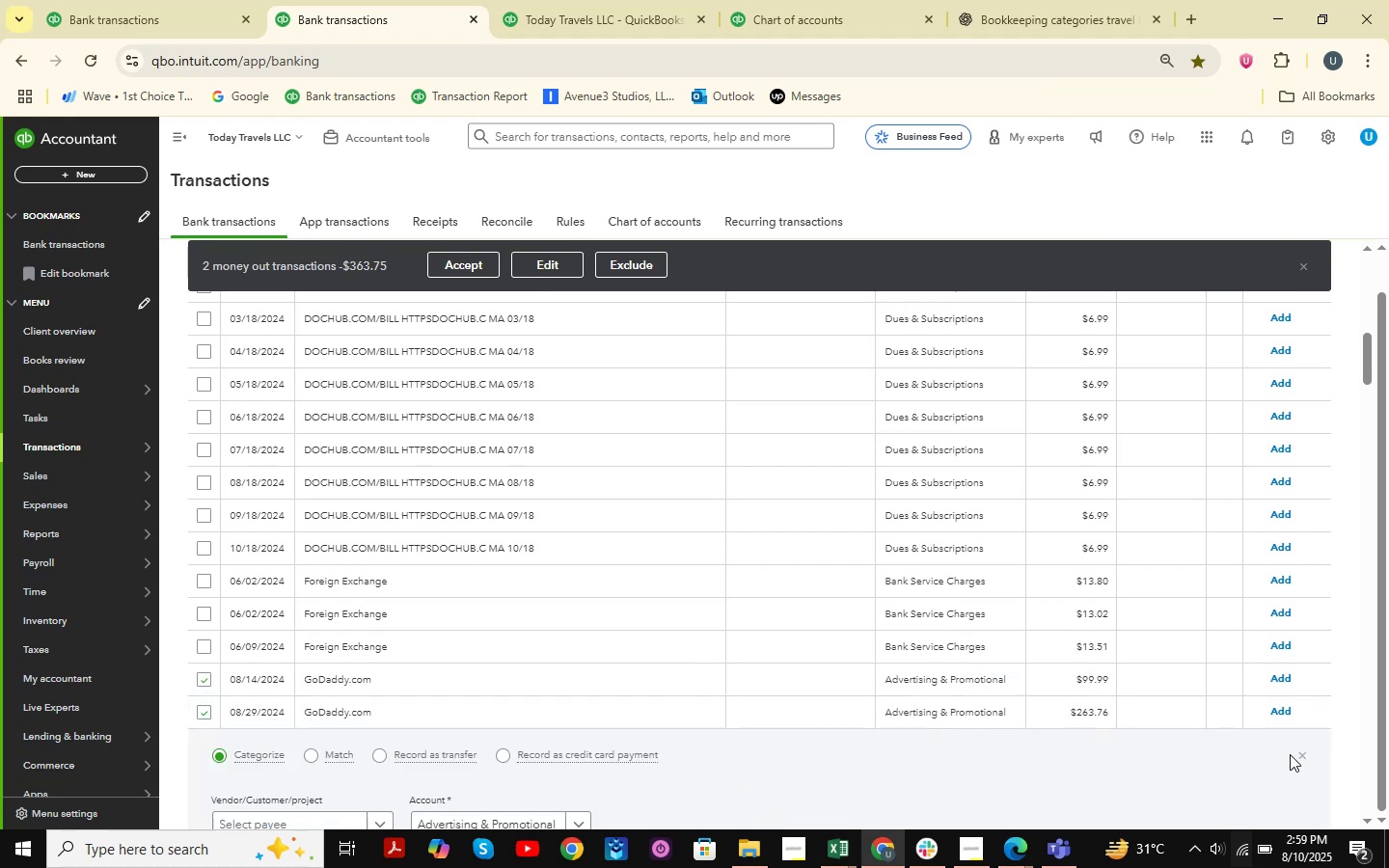 
left_click([1299, 754])
 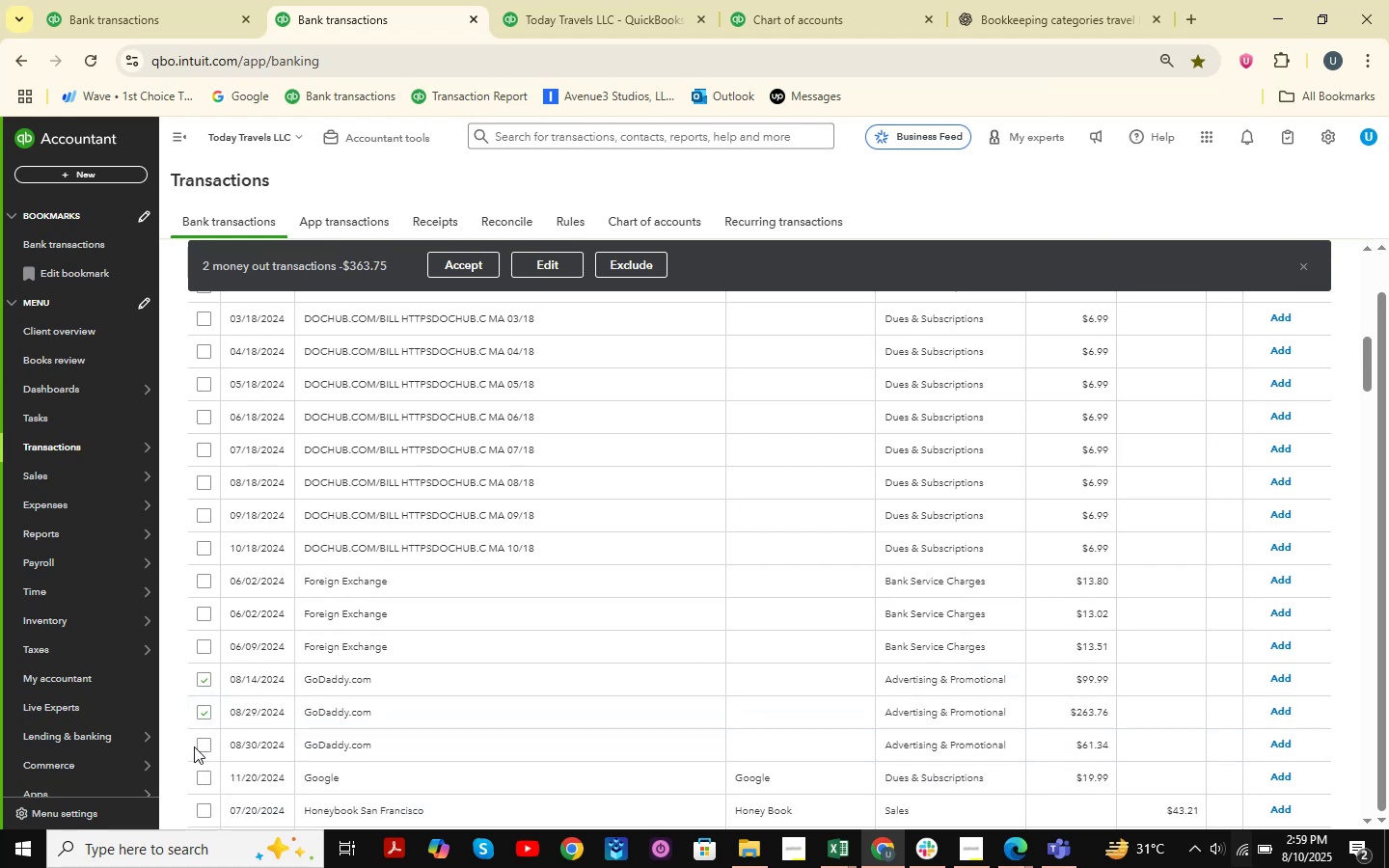 
double_click([201, 746])
 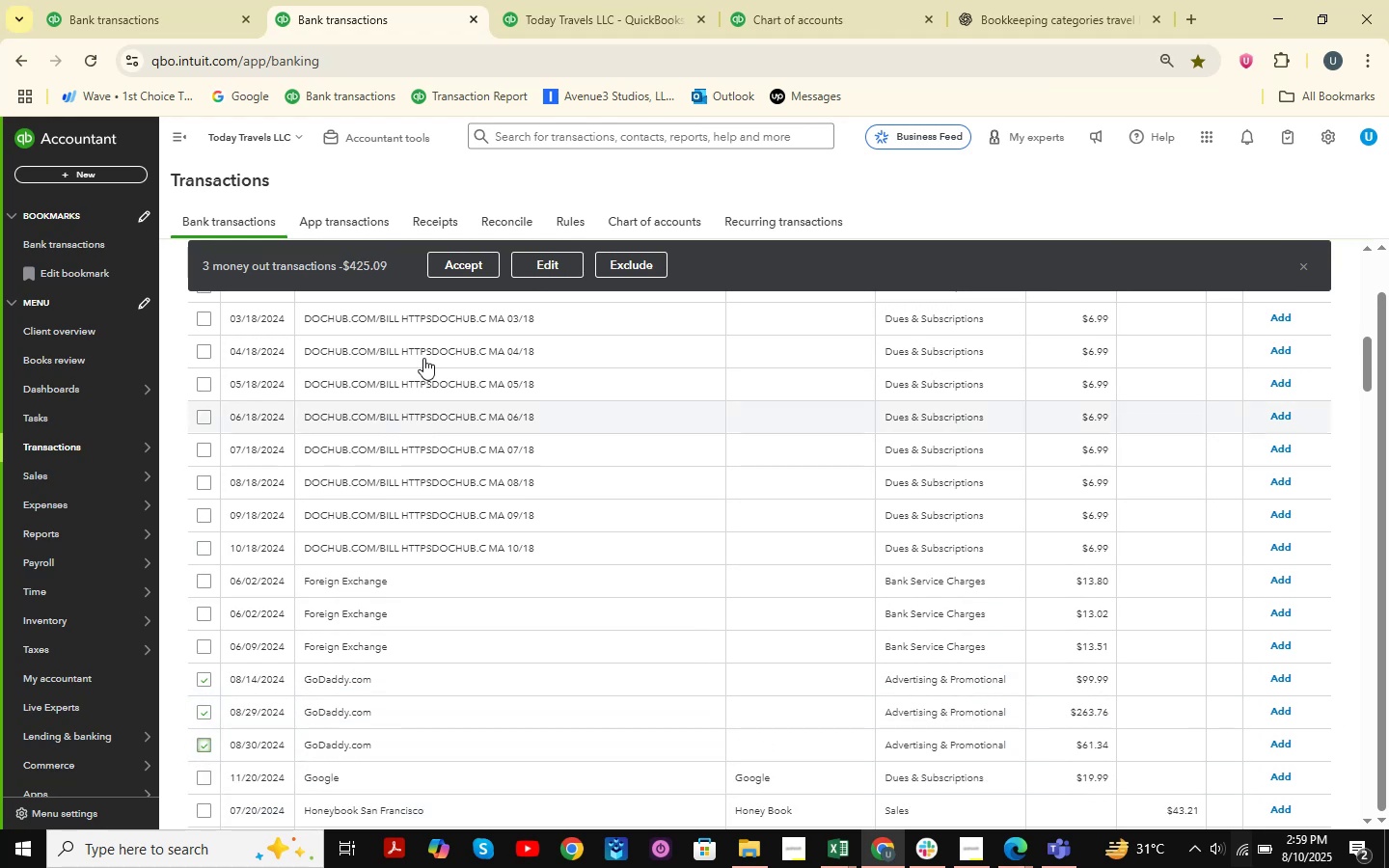 
left_click([470, 270])
 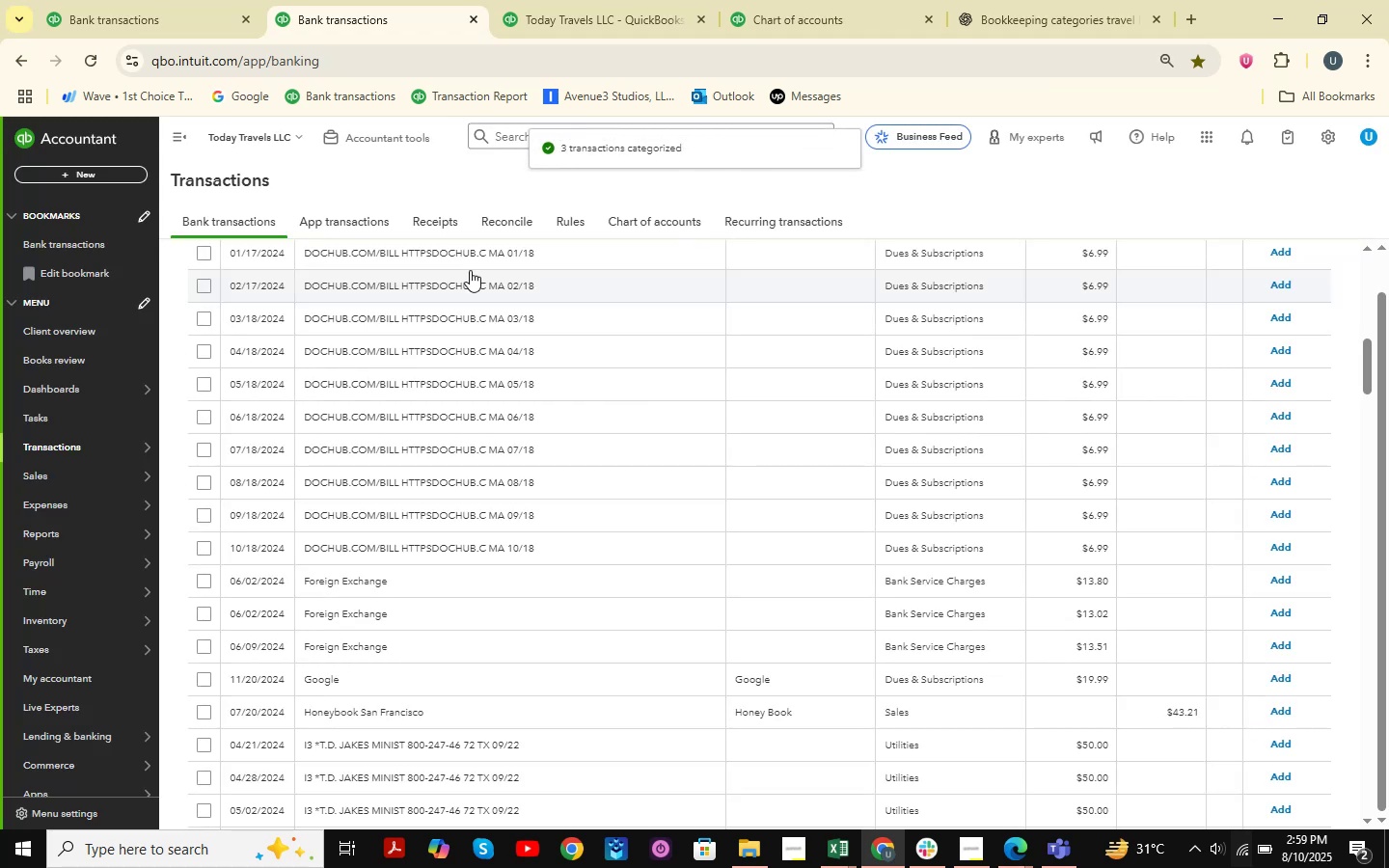 
wait(9.26)
 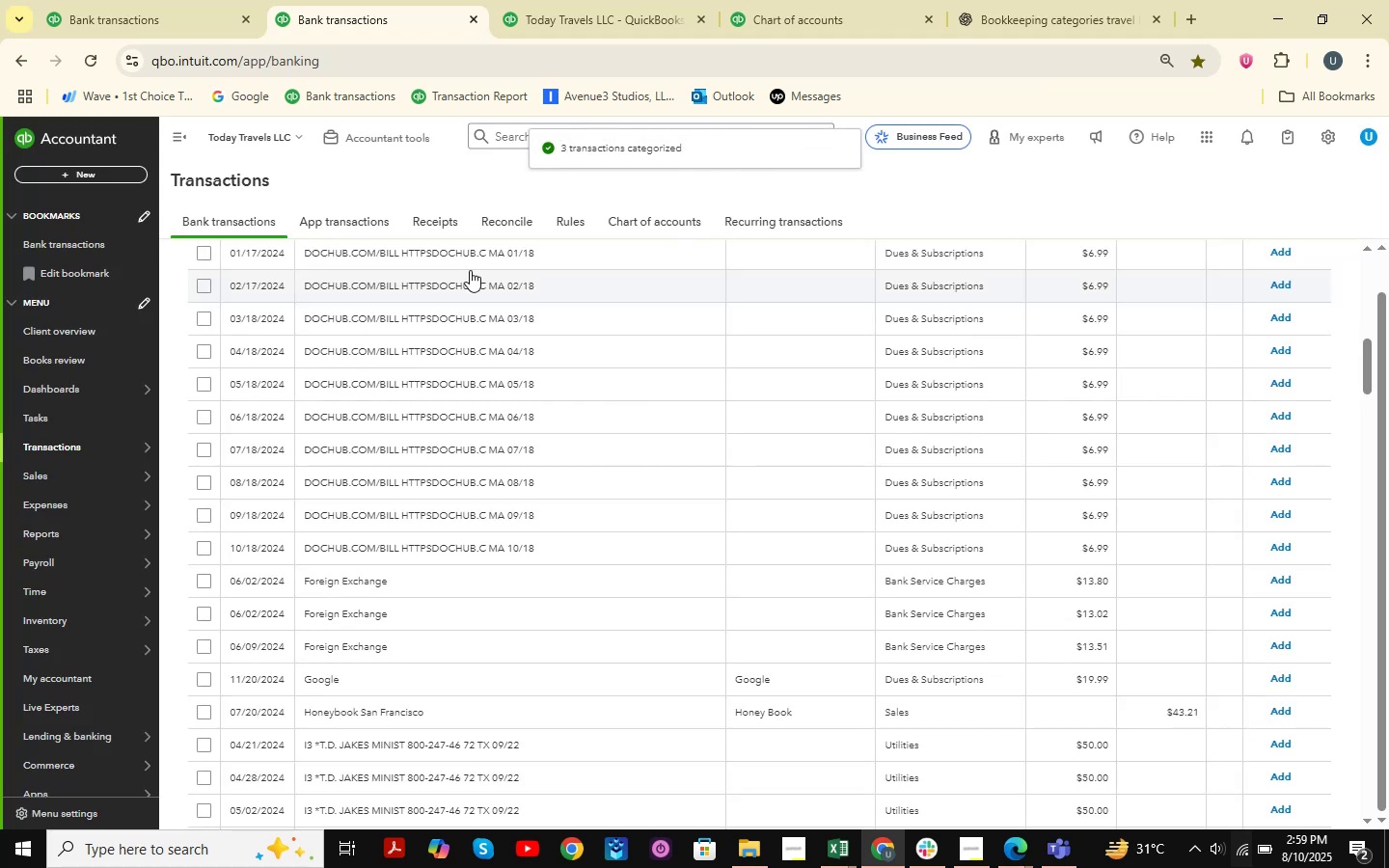 
scroll: coordinate [526, 430], scroll_direction: up, amount: 4.0
 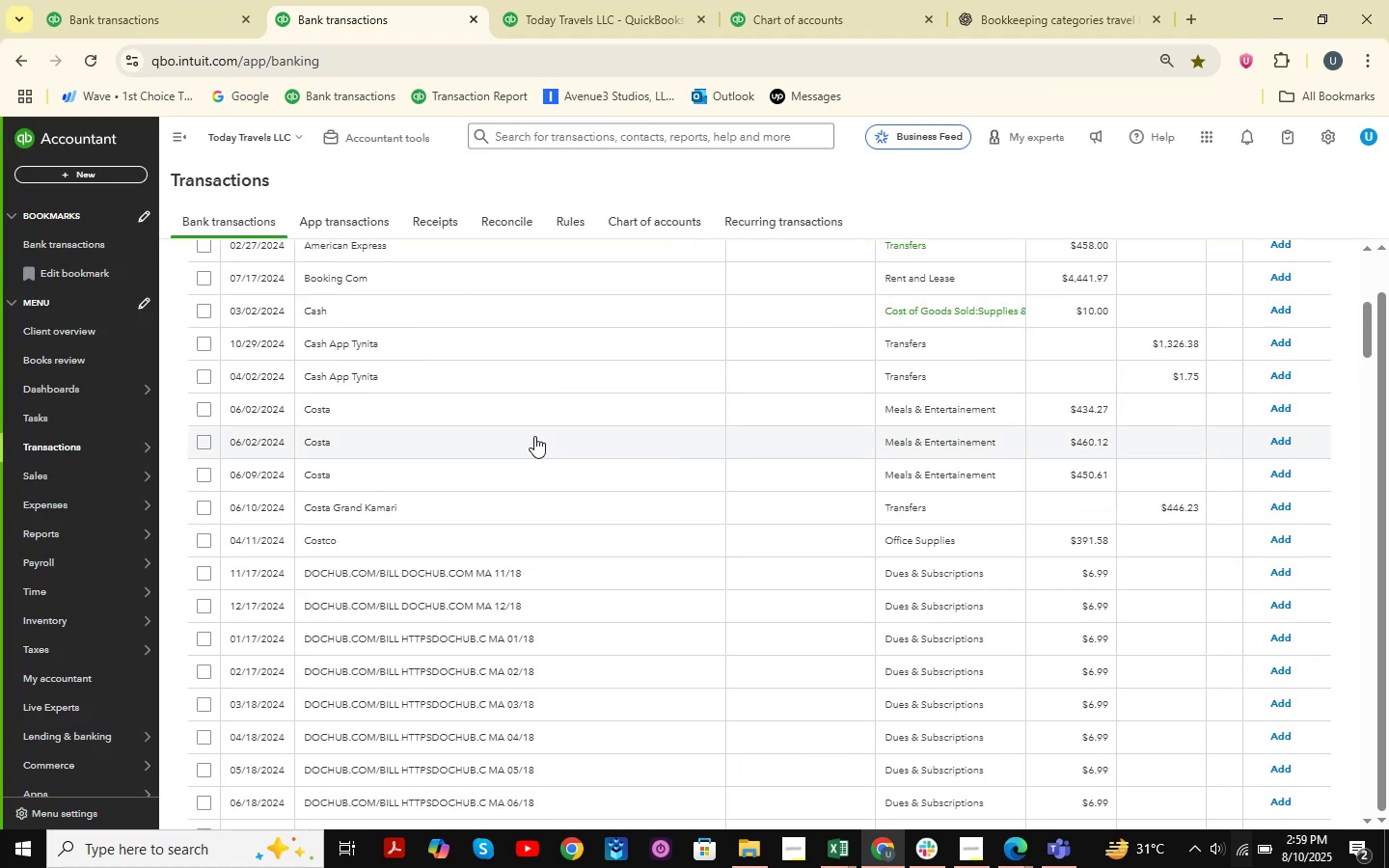 
scroll: coordinate [534, 435], scroll_direction: down, amount: 4.0
 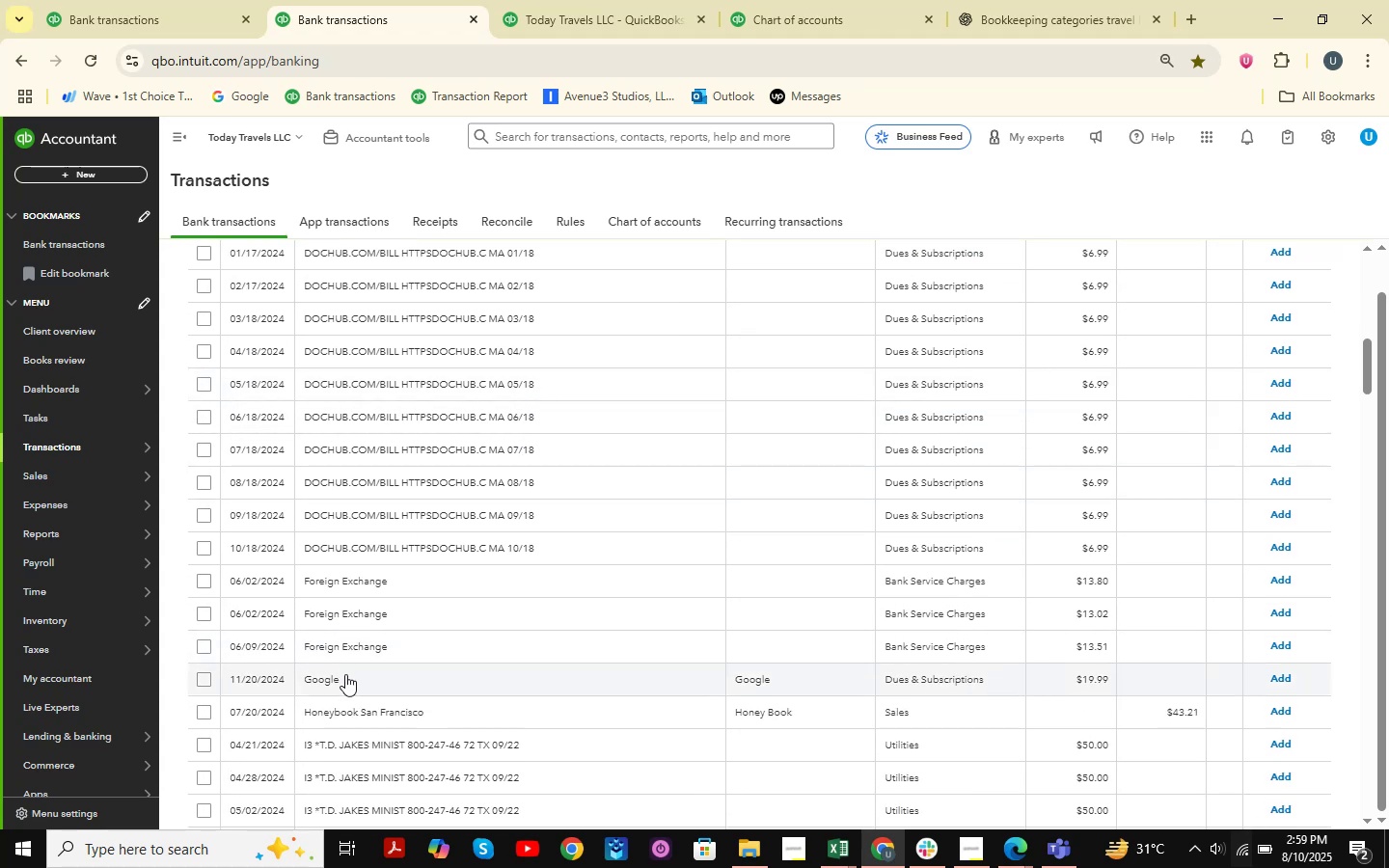 
left_click([345, 674])
 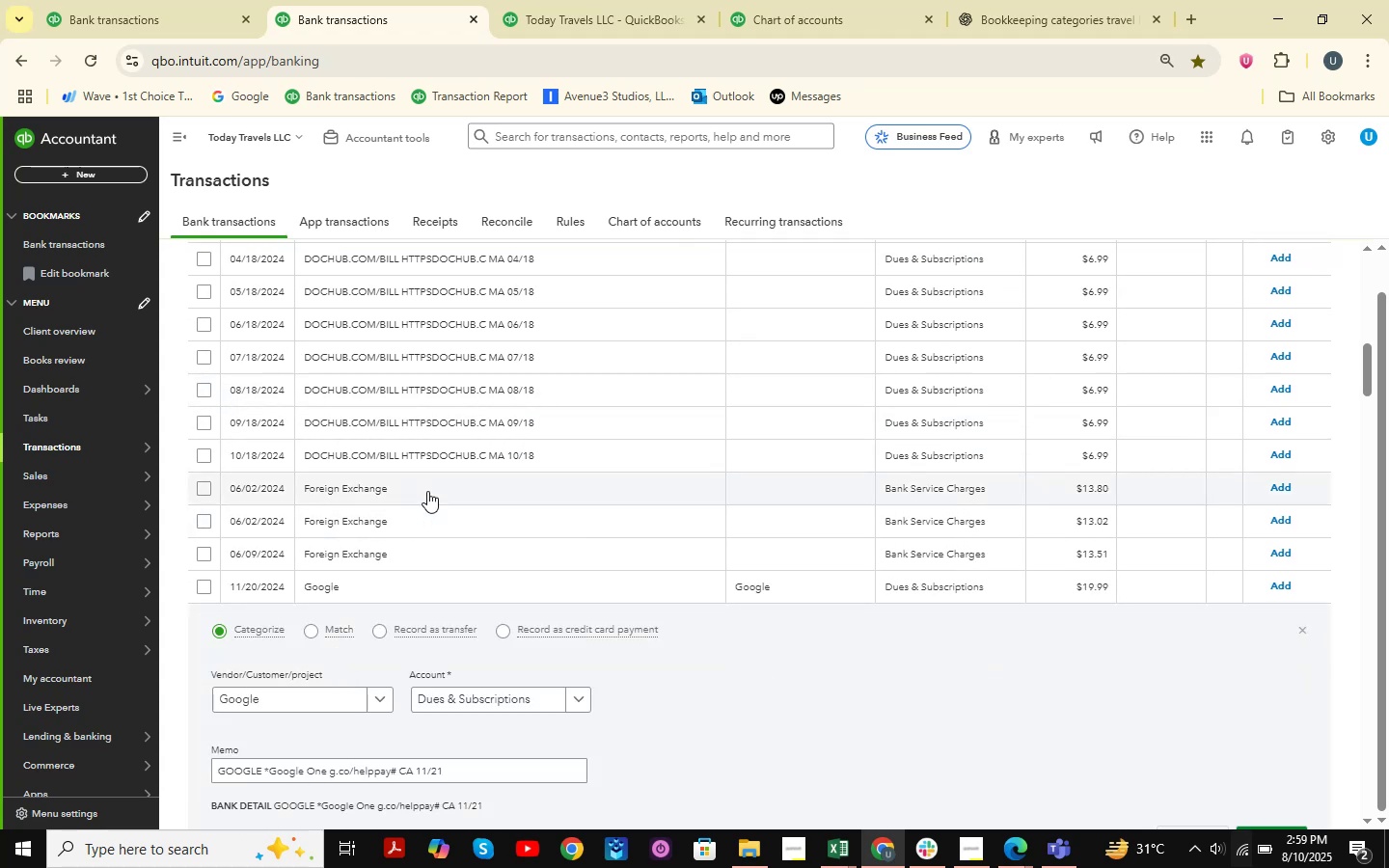 
scroll: coordinate [427, 491], scroll_direction: up, amount: 3.0
 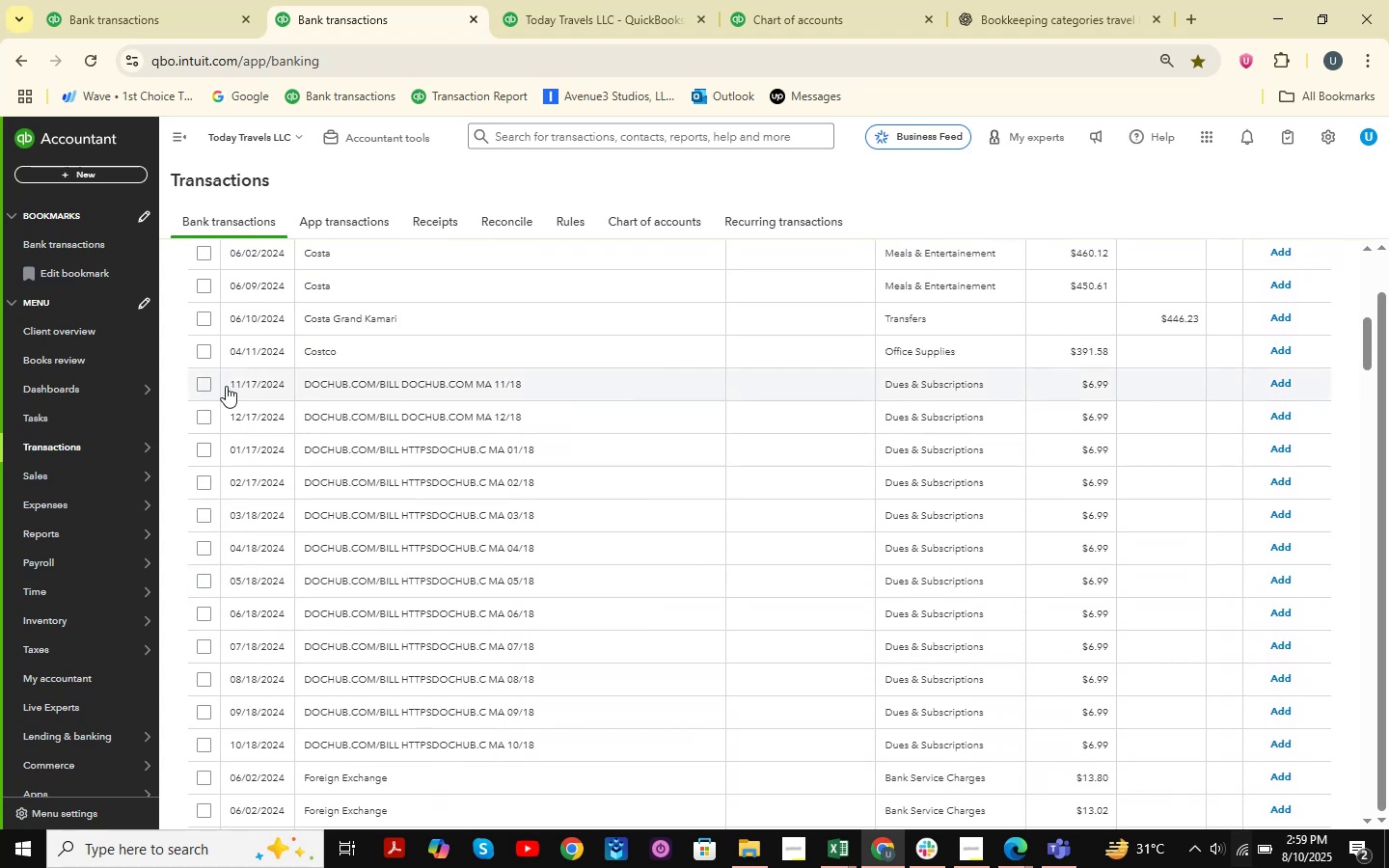 
left_click([204, 387])
 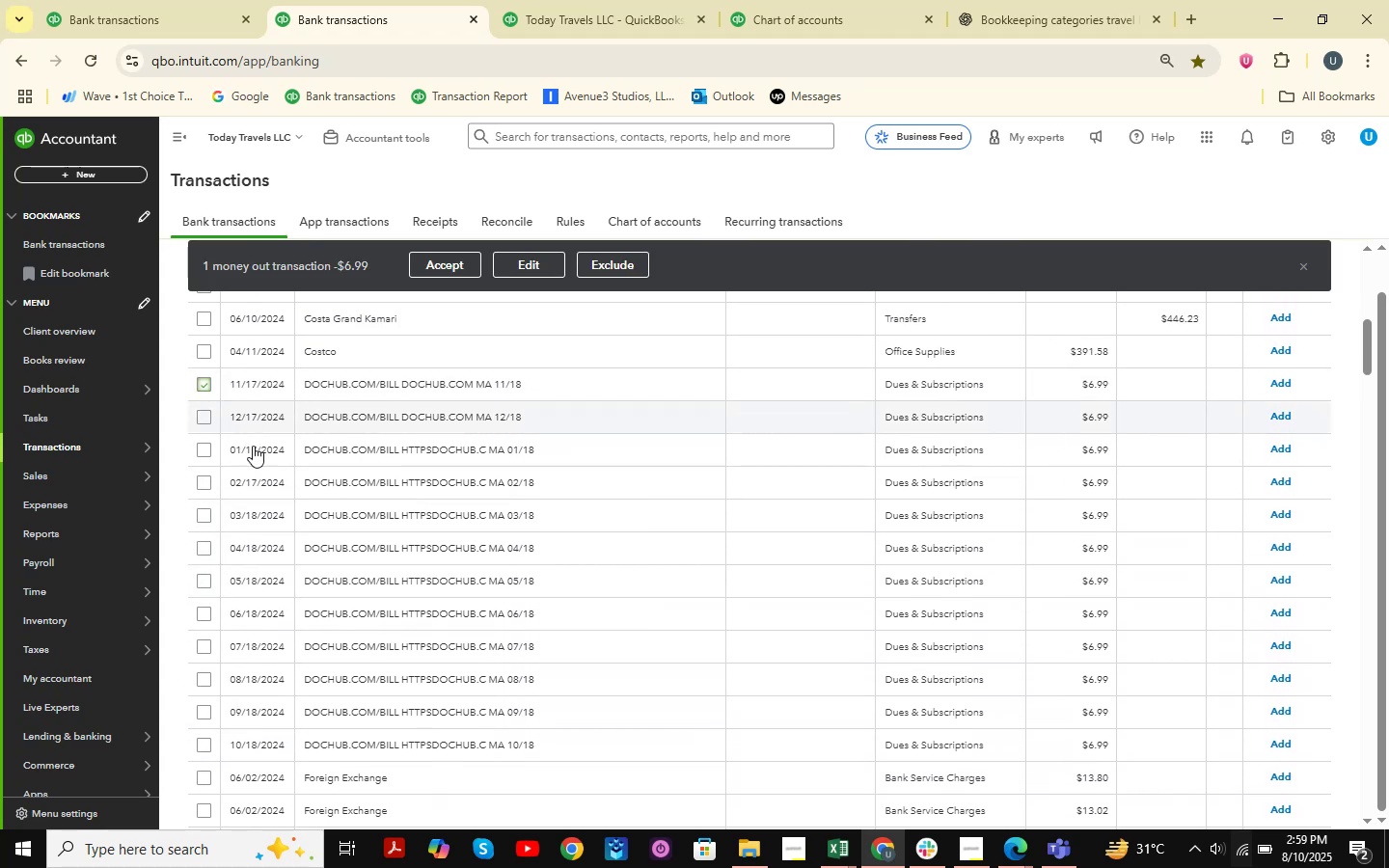 
scroll: coordinate [257, 500], scroll_direction: down, amount: 1.0
 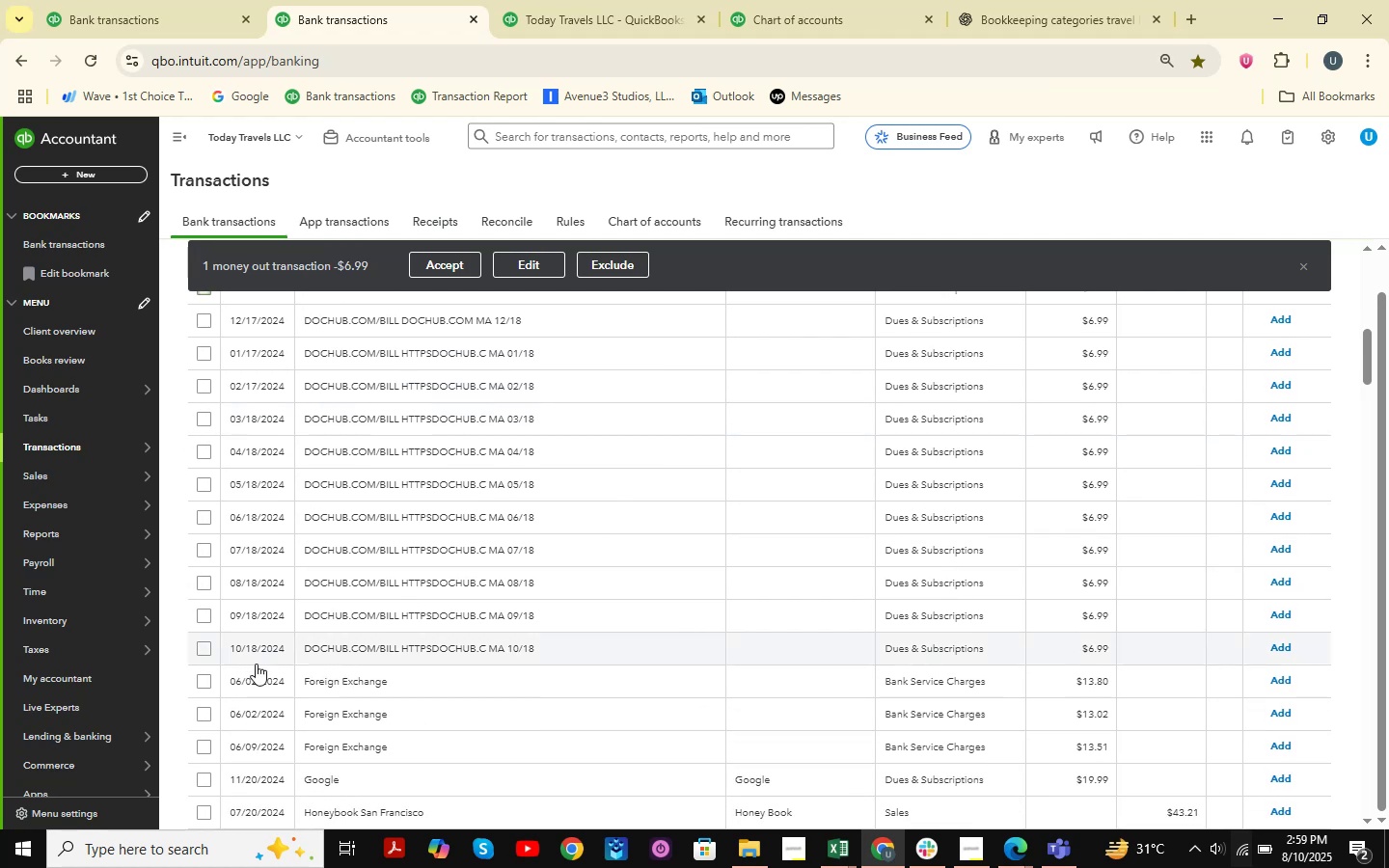 
hold_key(key=ShiftLeft, duration=0.76)
left_click([204, 648])
 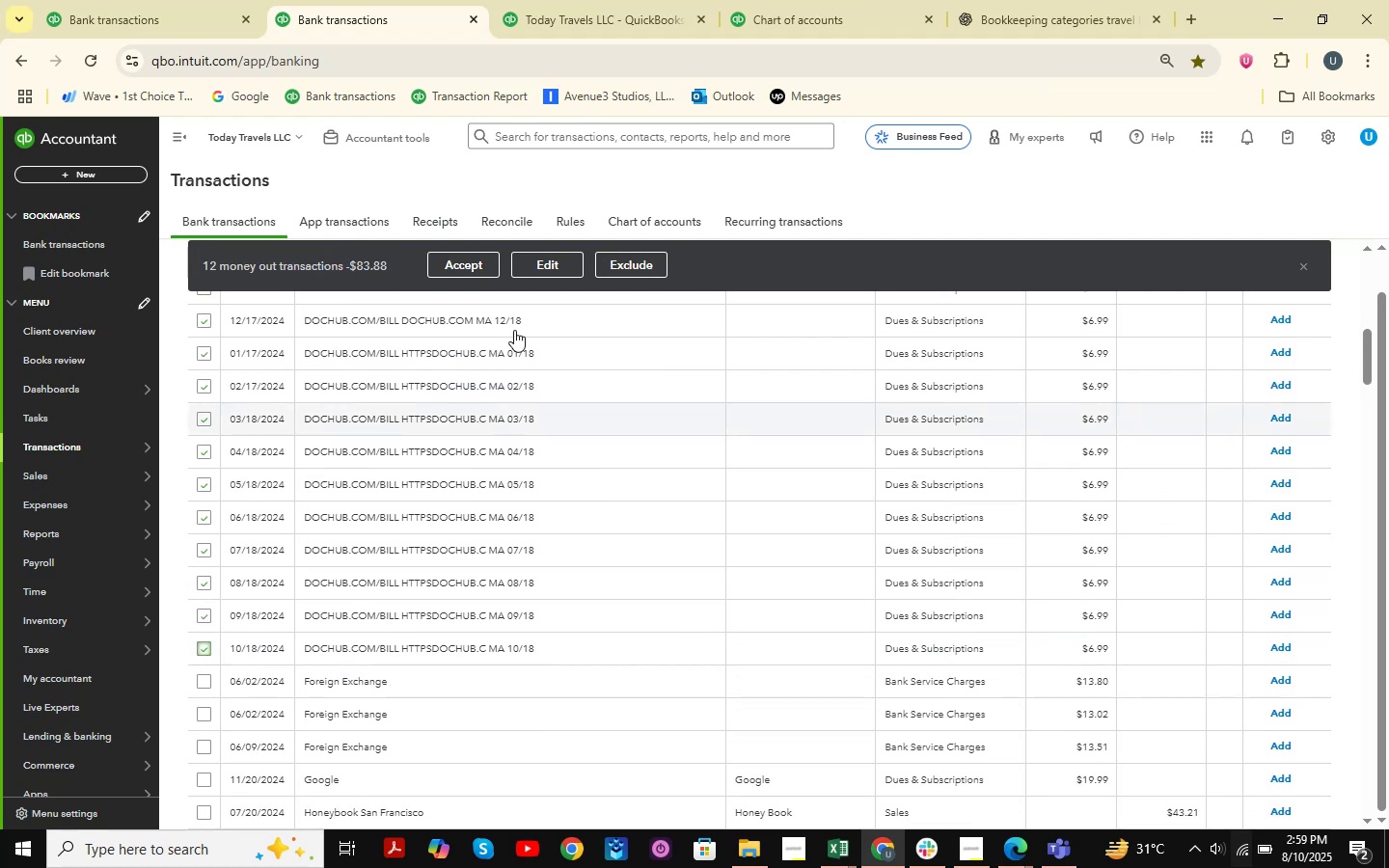 
left_click([533, 277])
 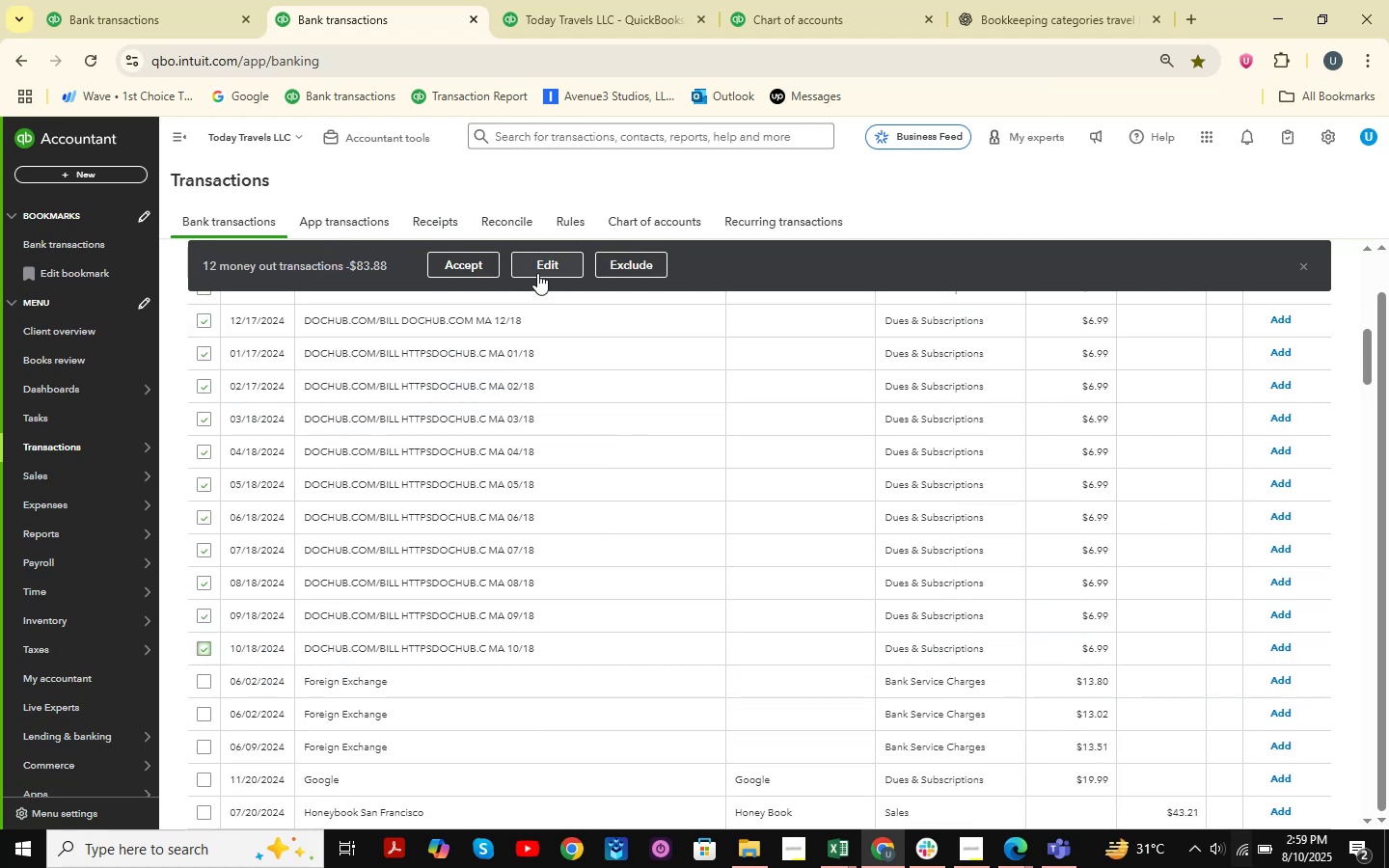 
left_click([538, 273])
 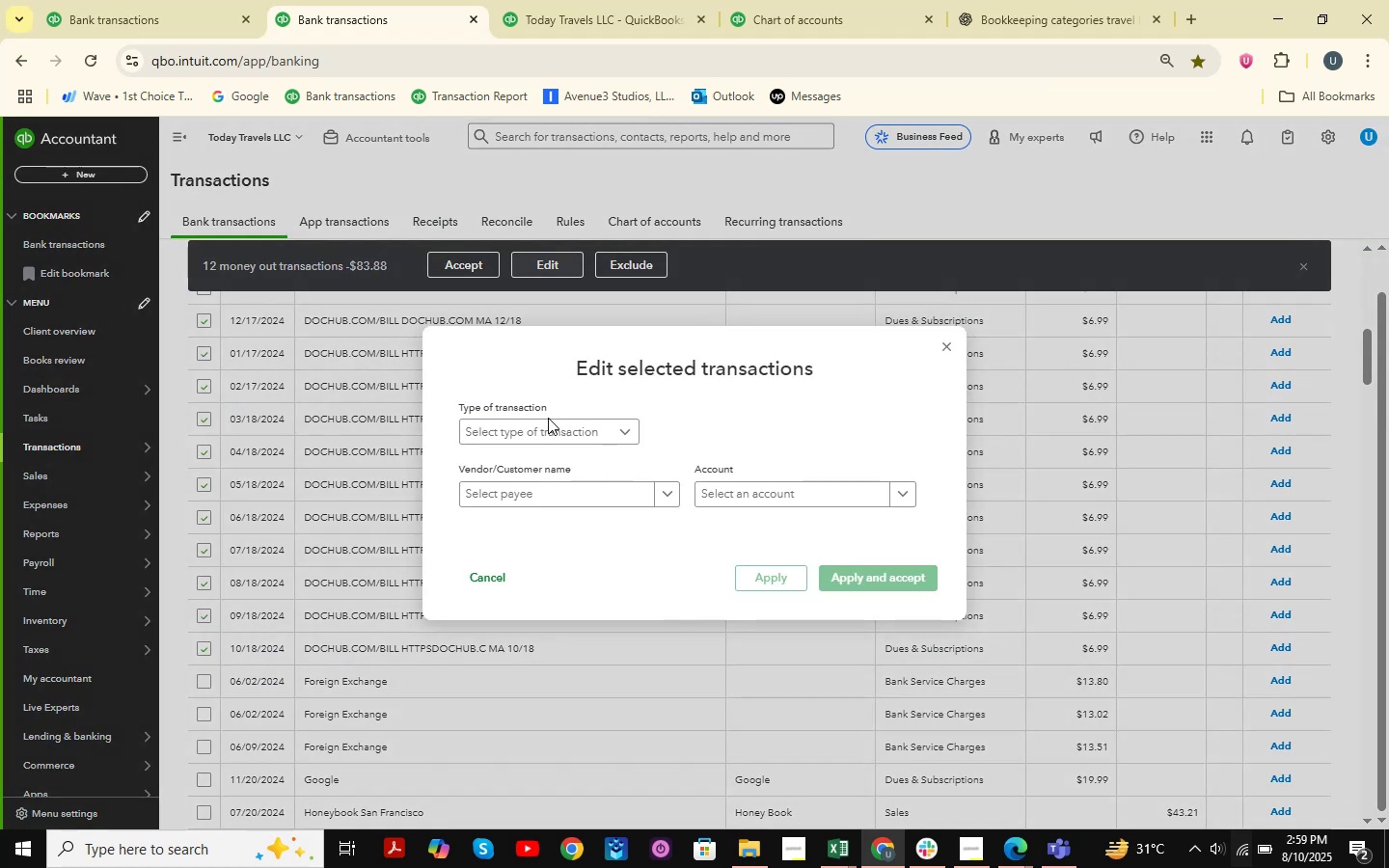 
left_click([558, 433])
 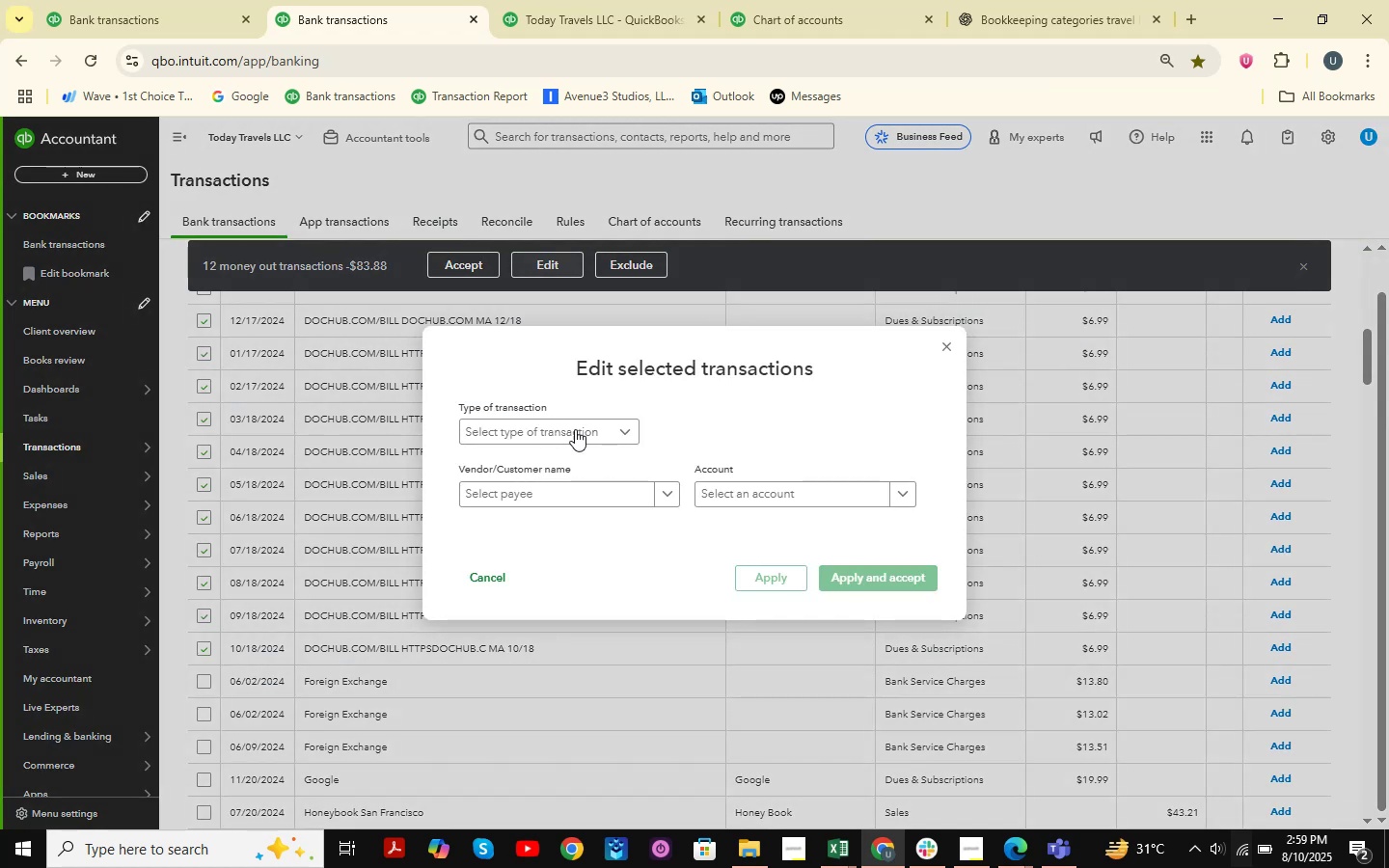 
left_click([601, 428])
 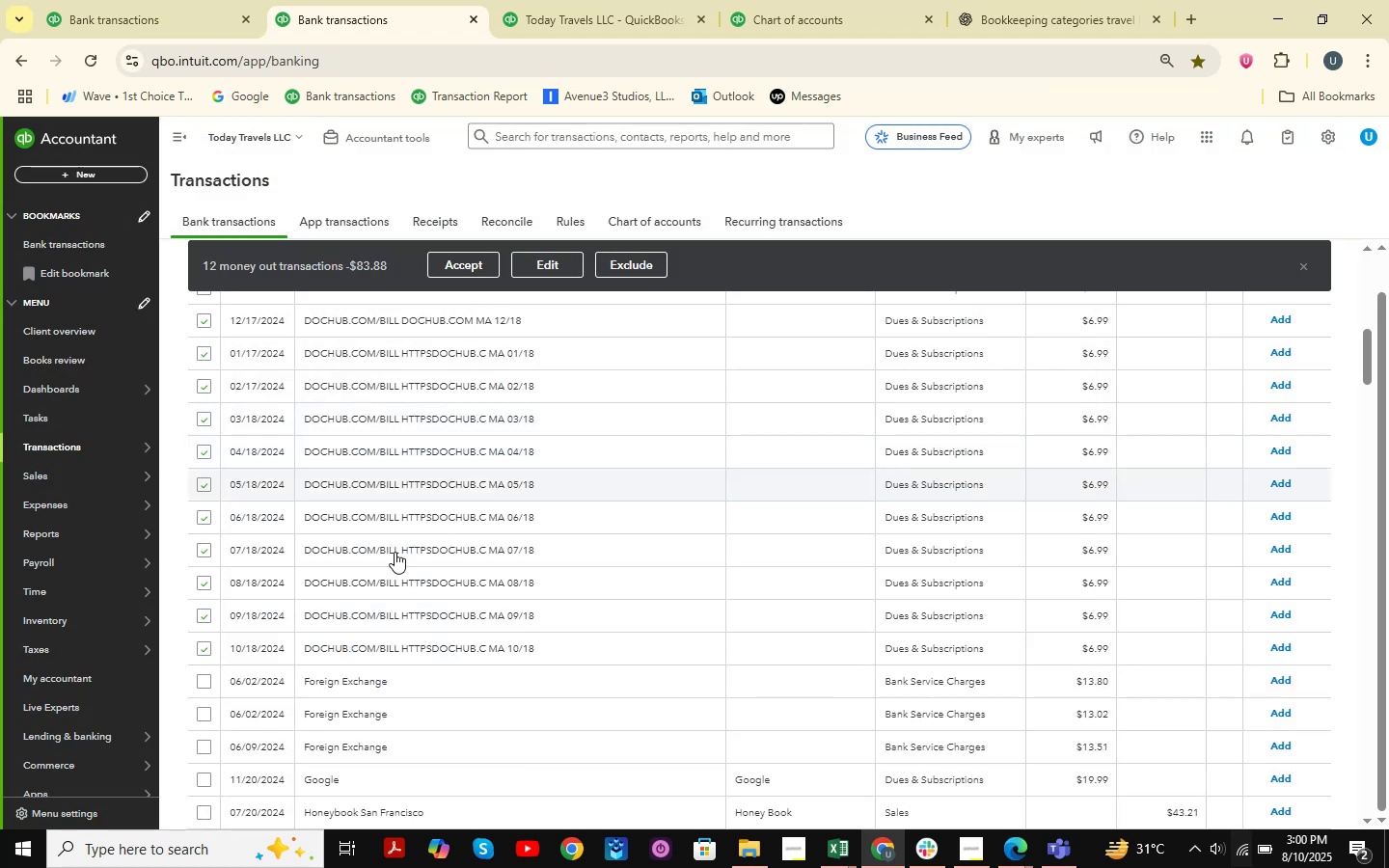 
scroll: coordinate [329, 574], scroll_direction: up, amount: 1.0
 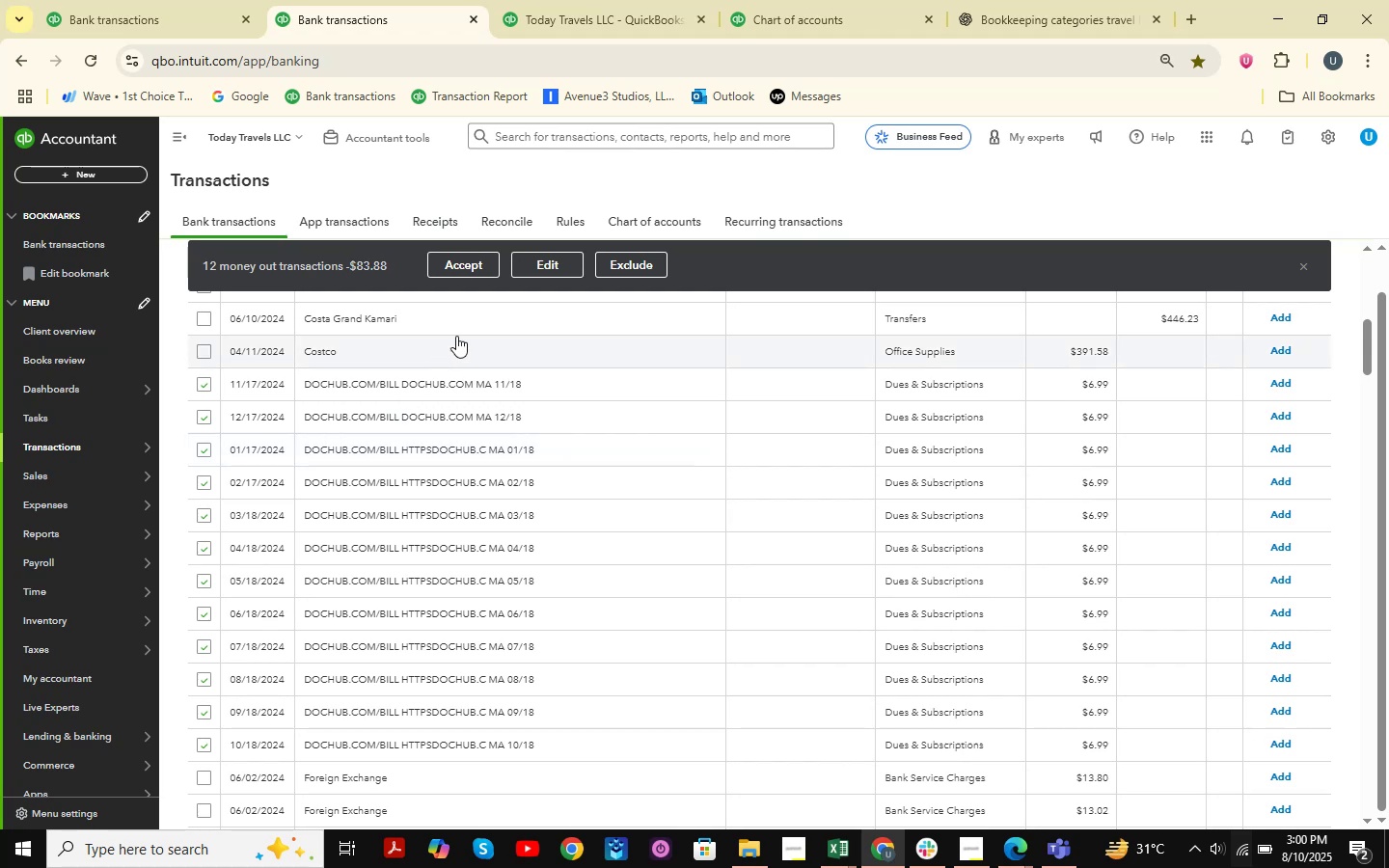 
left_click([543, 262])
 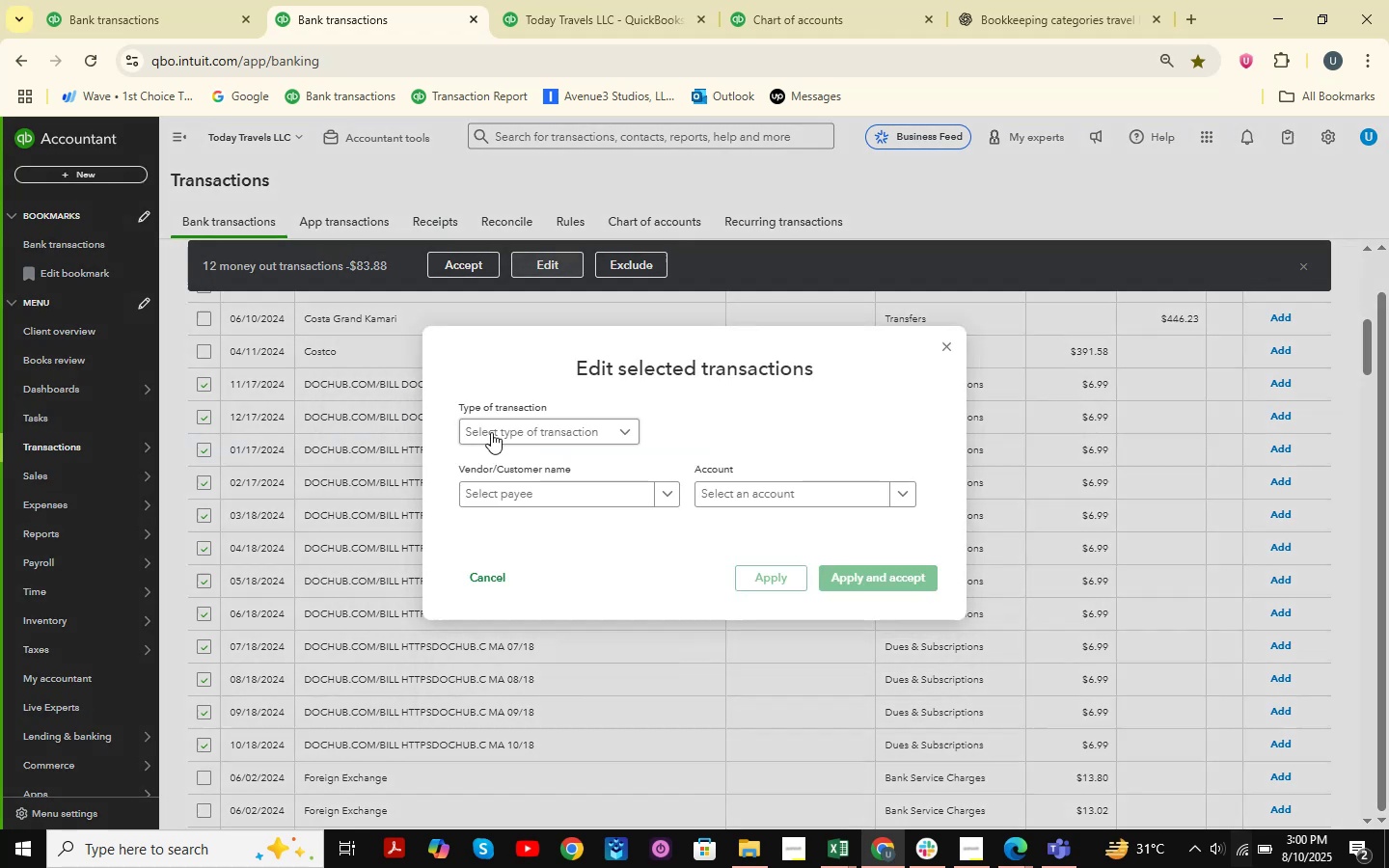 
left_click([506, 422])
 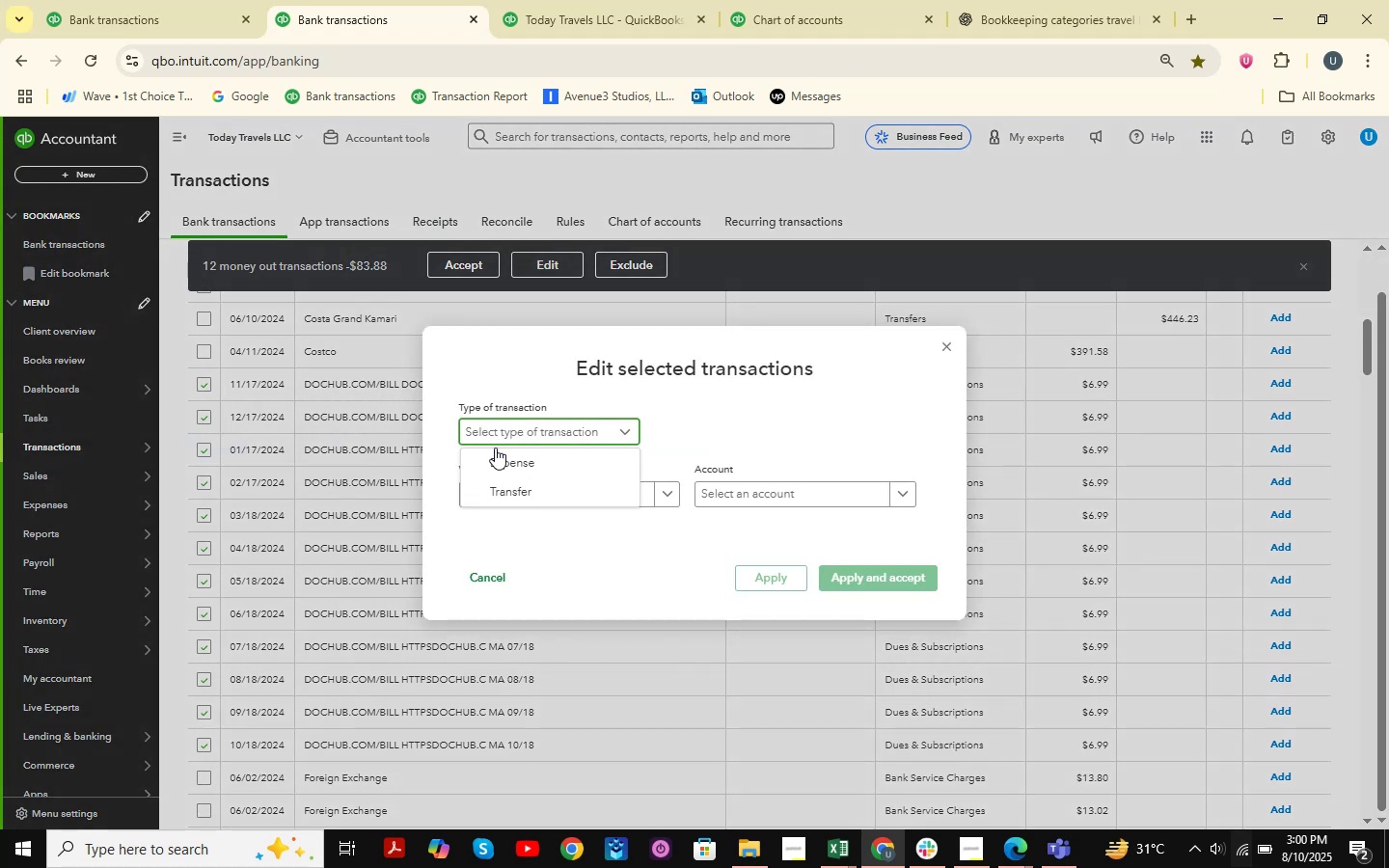 
left_click([494, 448])
 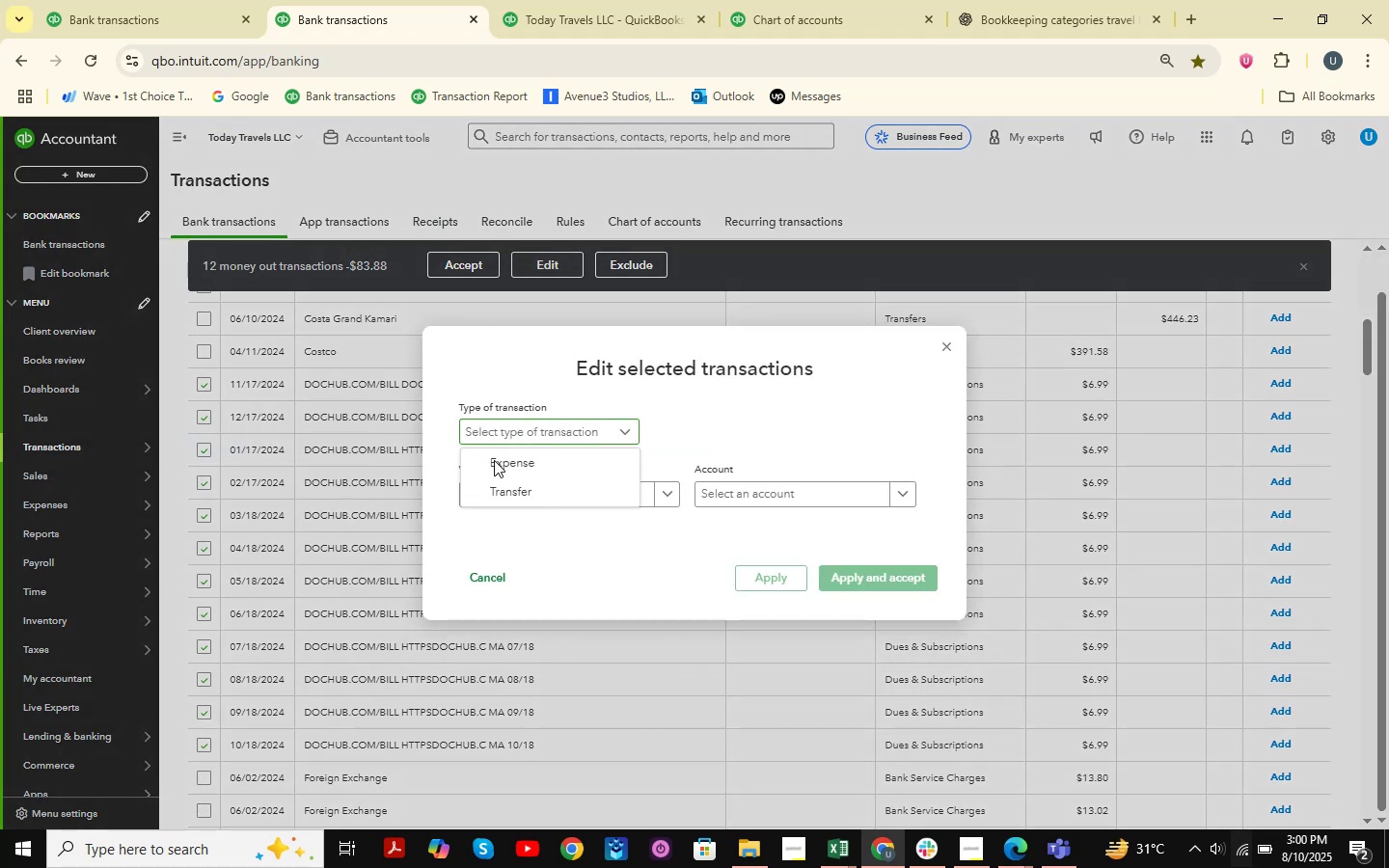 
double_click([494, 460])
 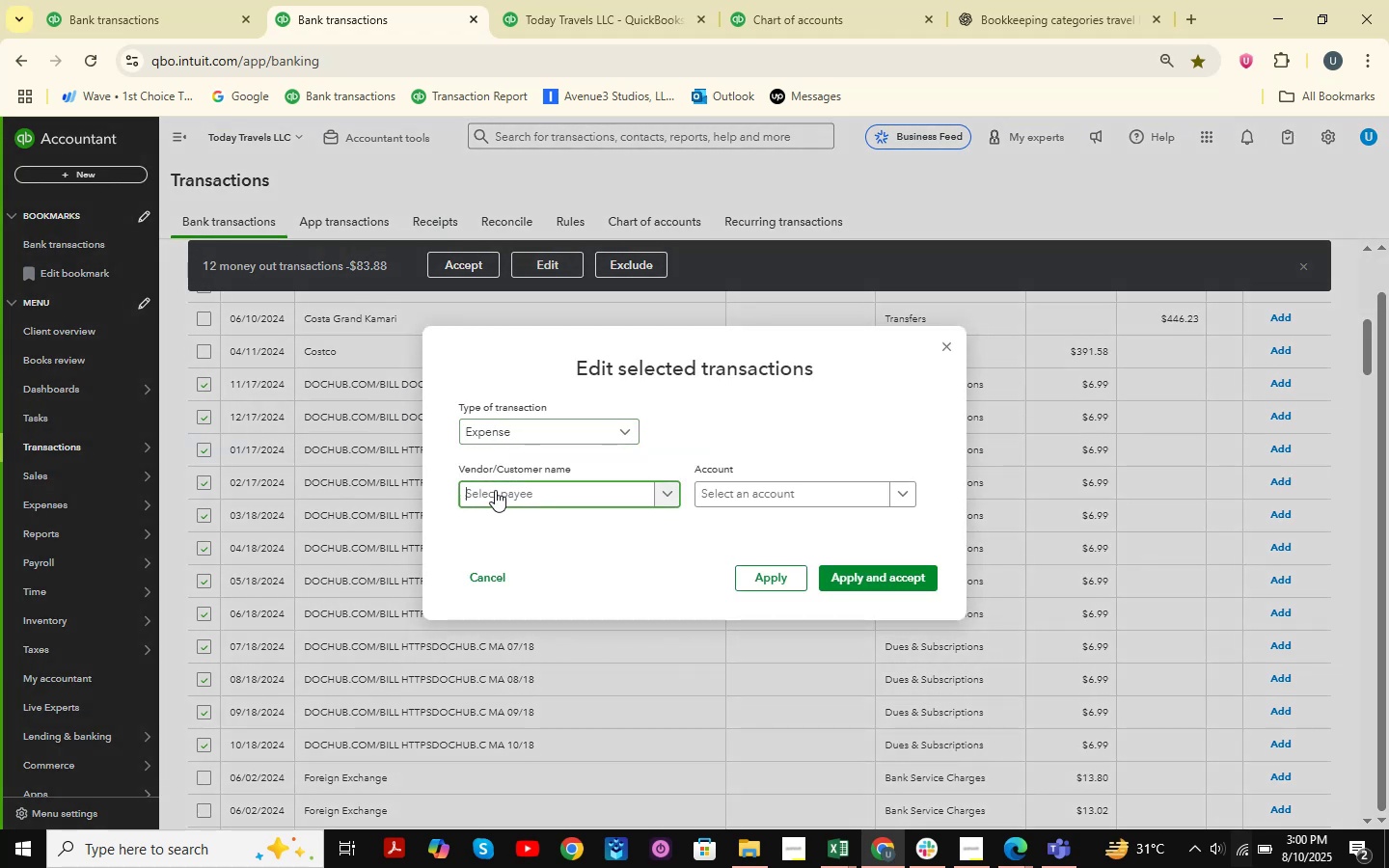 
type(DOC Hub )
key(Backspace)
key(Backspace)
type(oc )
key(Backspace)
 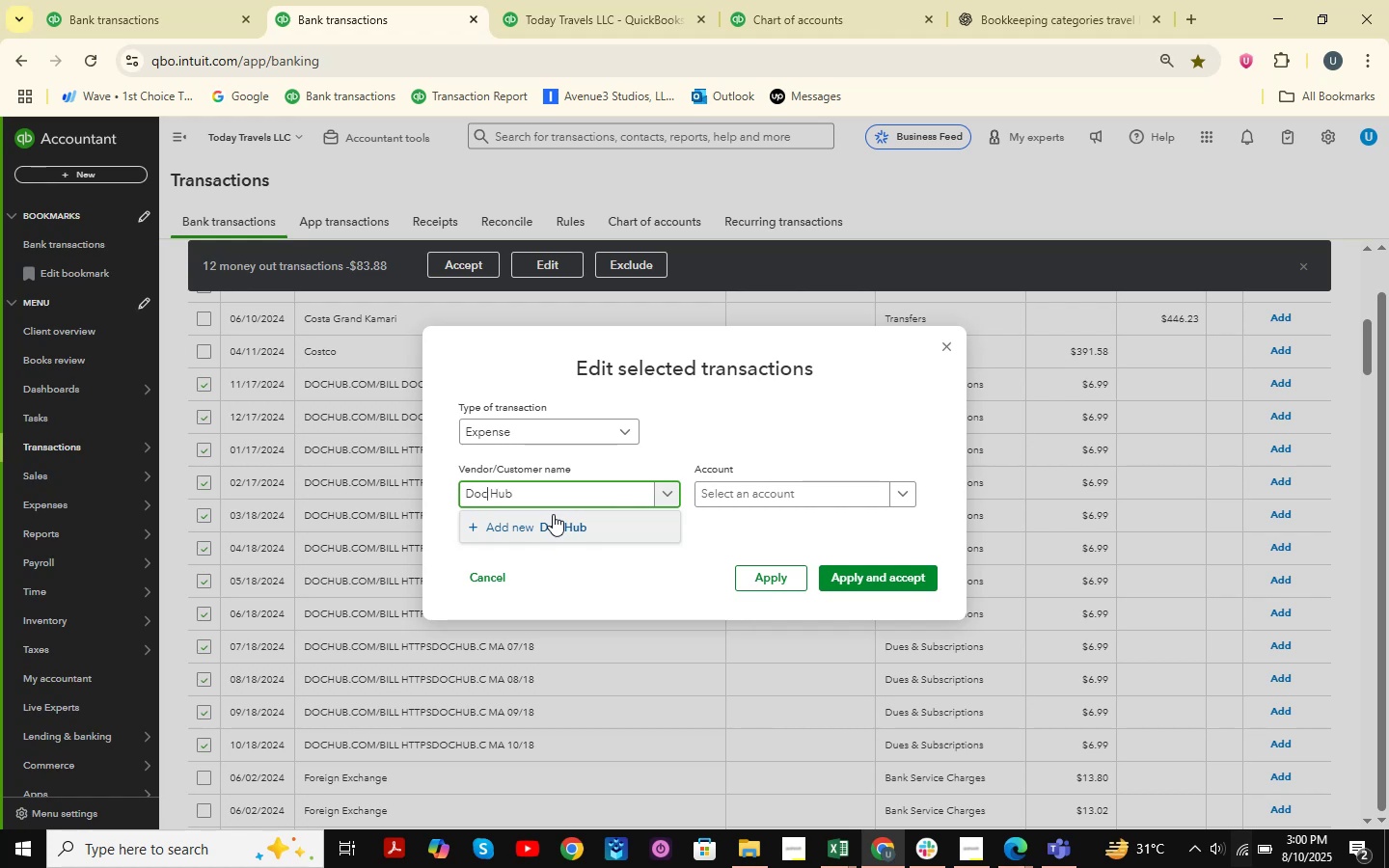 
hold_key(key=ArrowLeft, duration=0.62)
 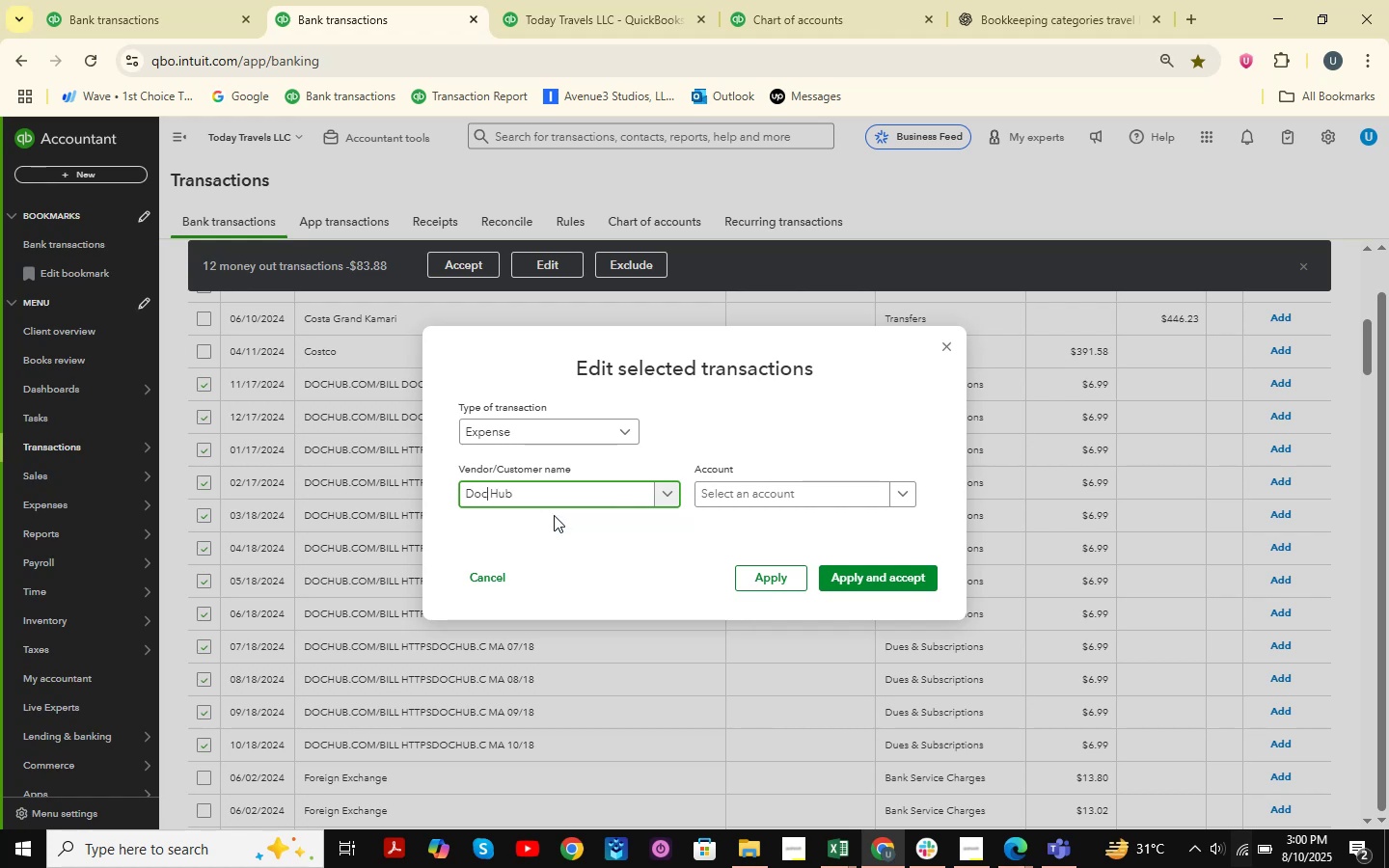 
left_click([1344, 798])
 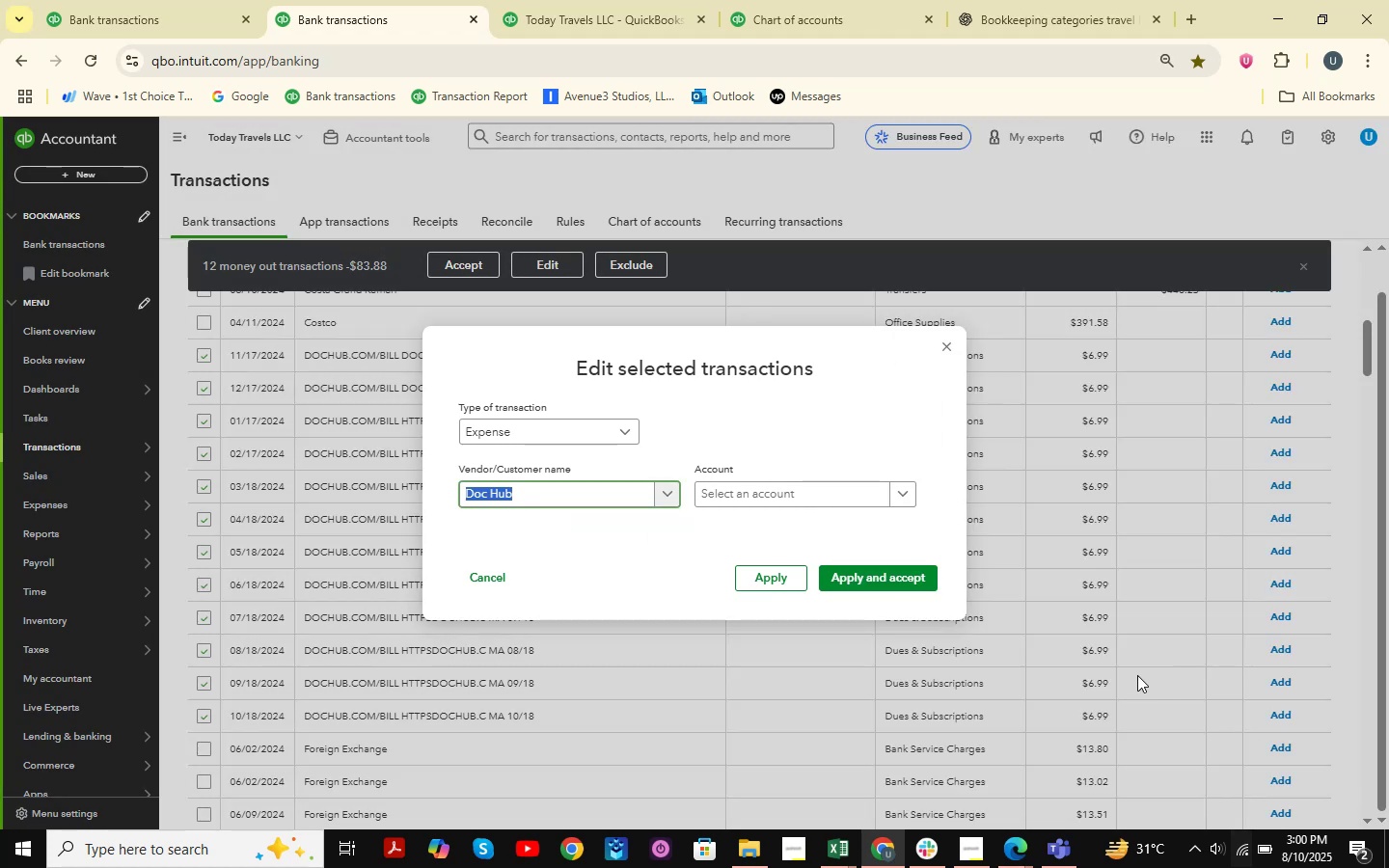 
left_click([811, 495])
 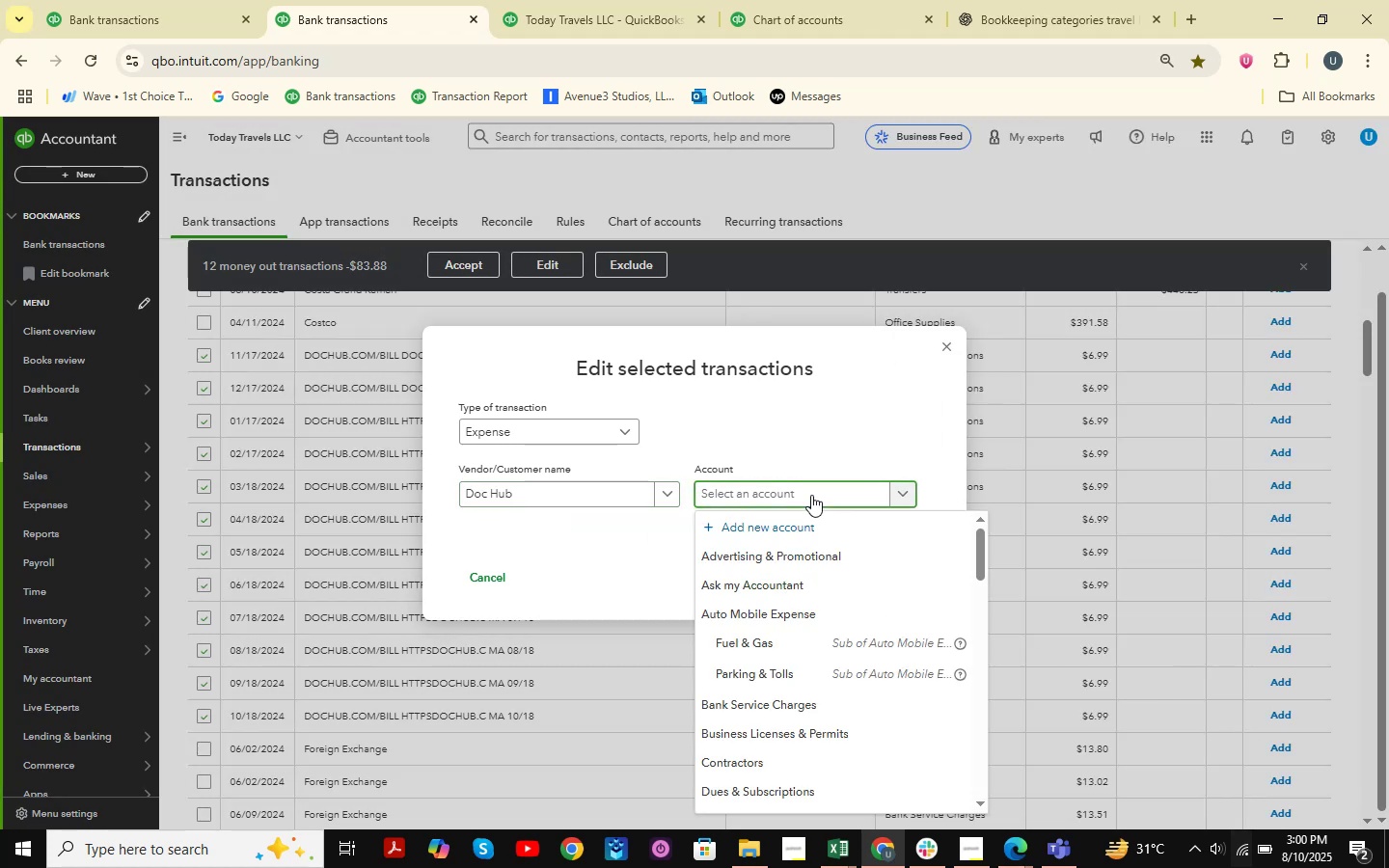 
type(dues )
 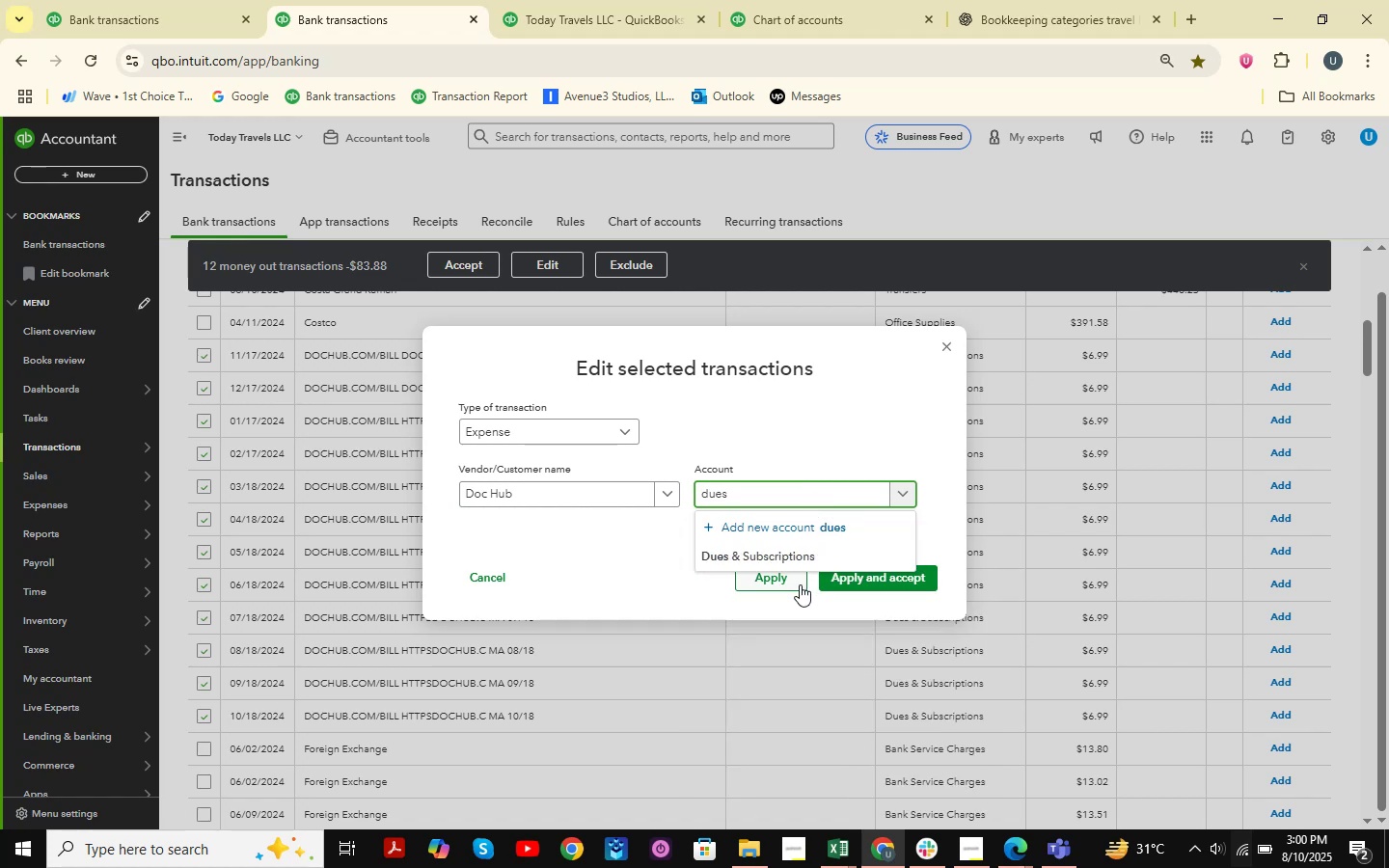 
left_click([800, 548])
 